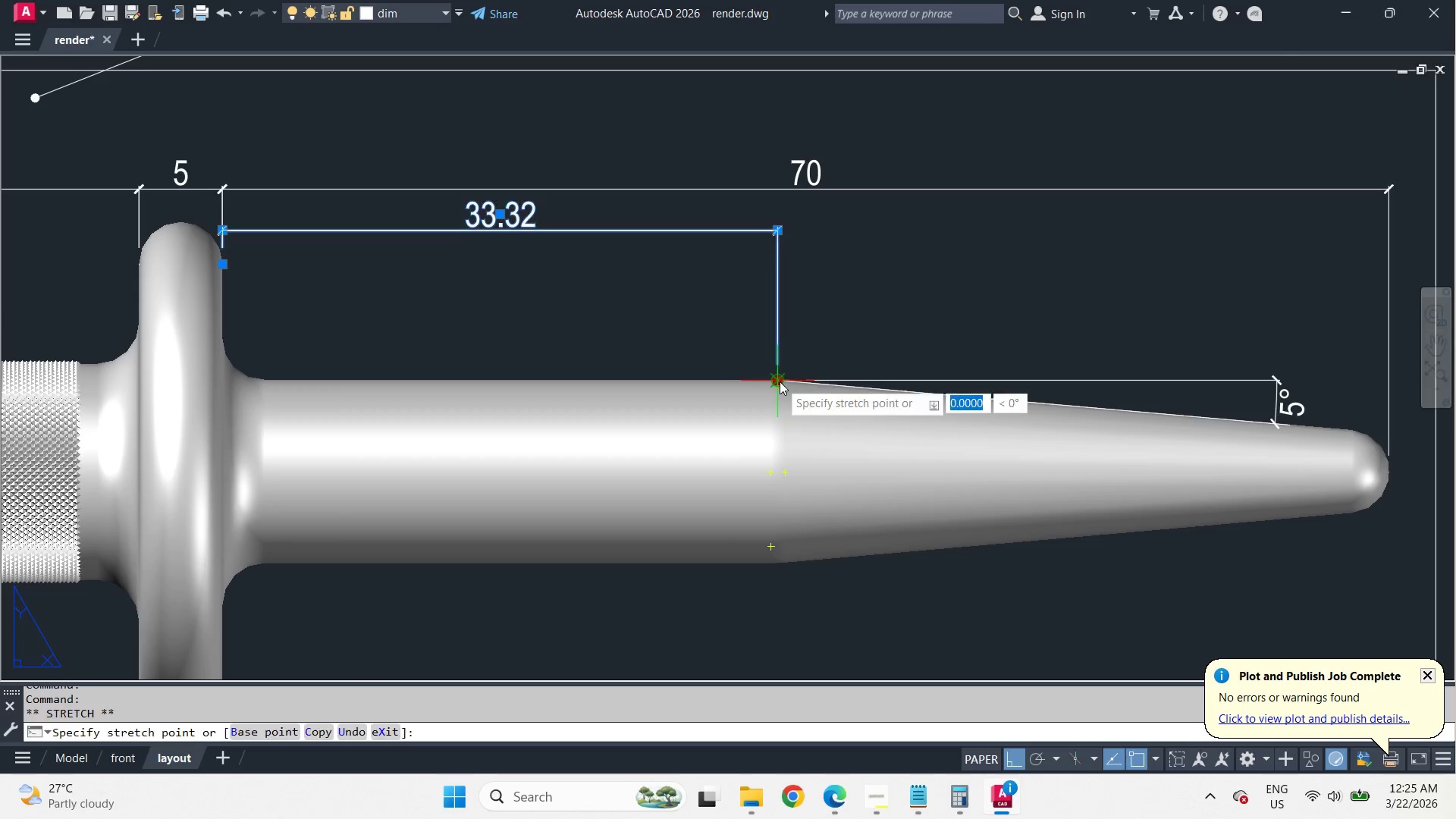 
type(rmf )
 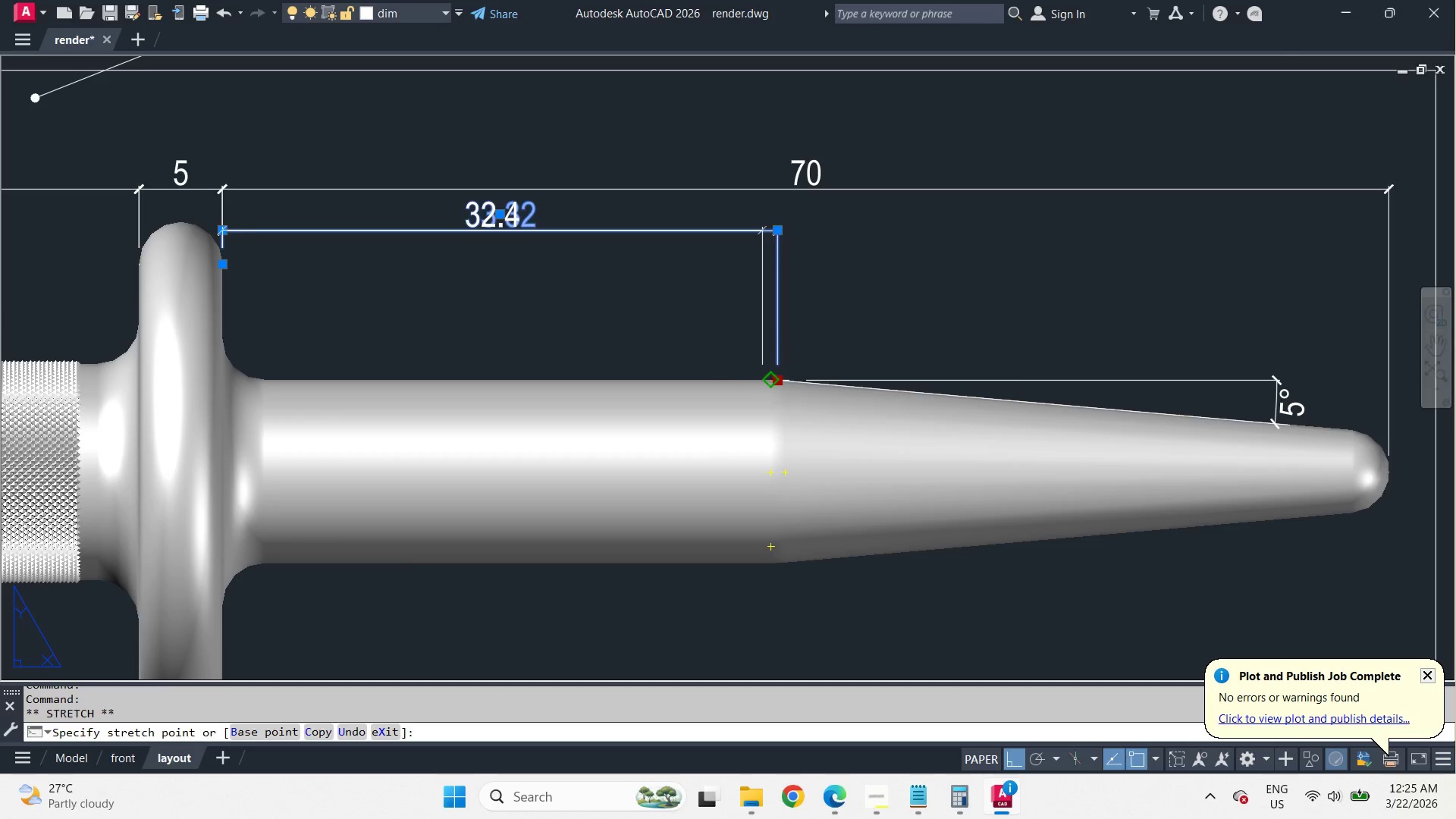 
left_click([760, 378])
 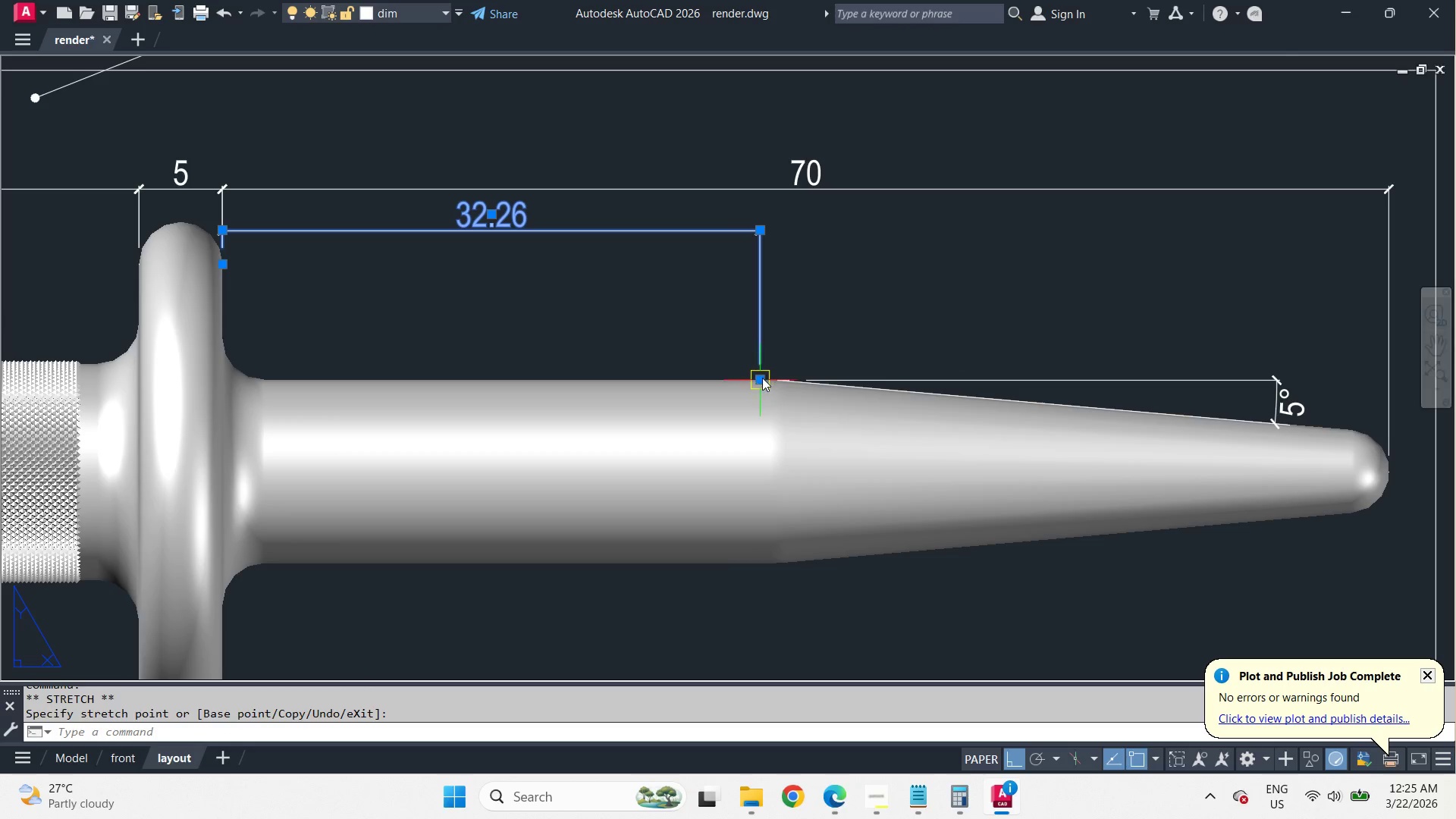 
left_click_drag(start_coordinate=[761, 378], to_coordinate=[753, 381])
 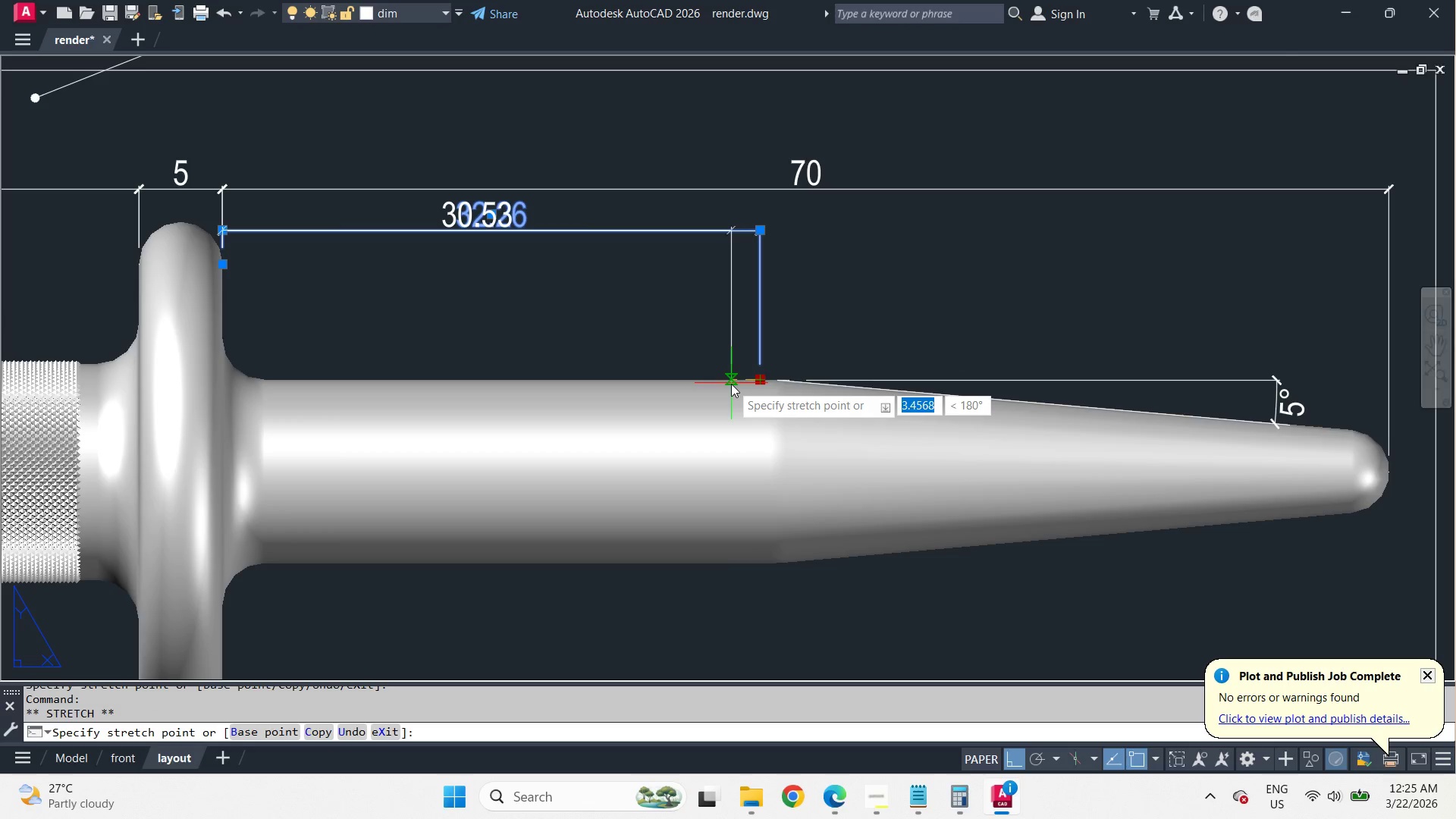 
type(rmf )
 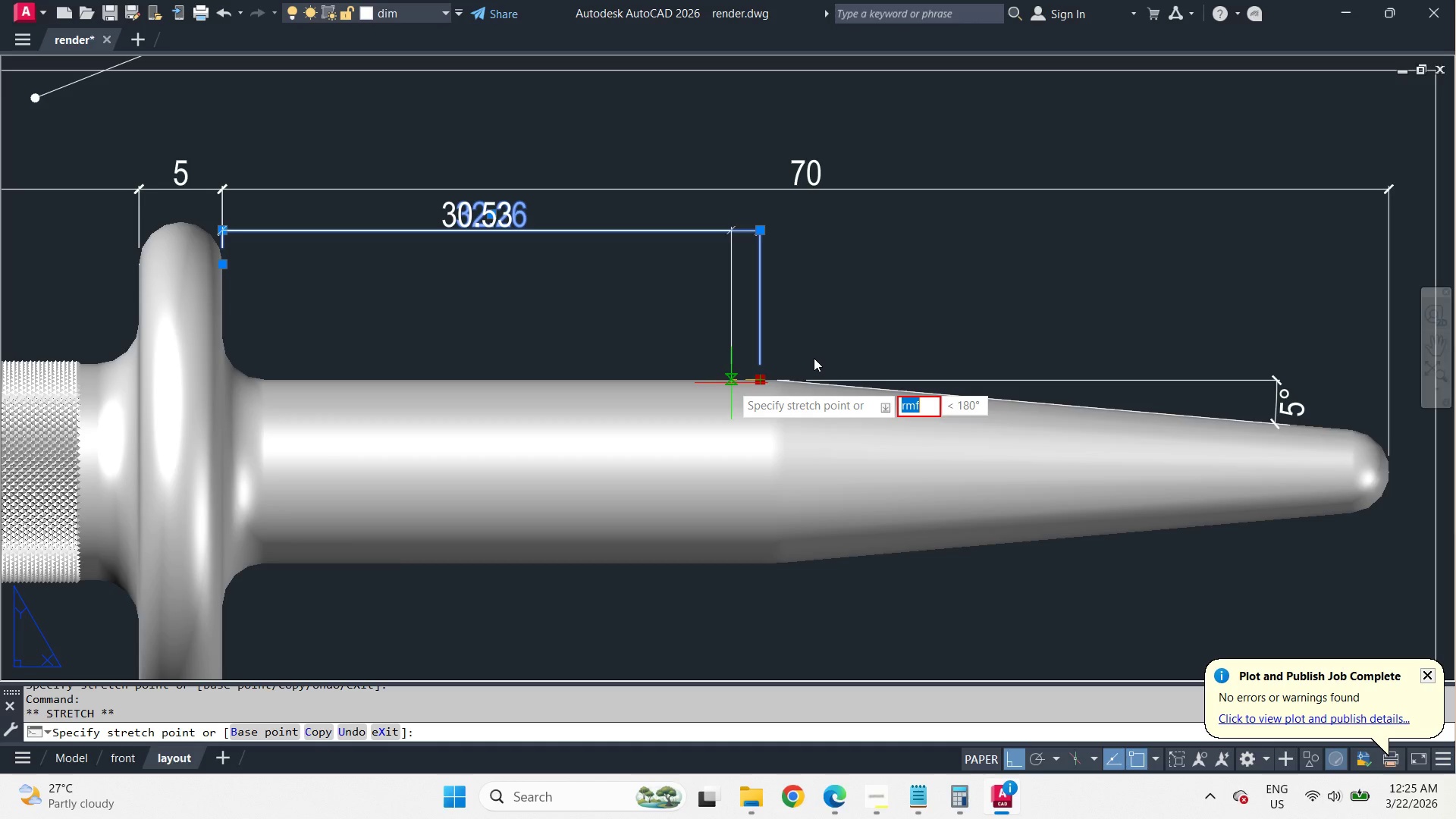 
type(end)
 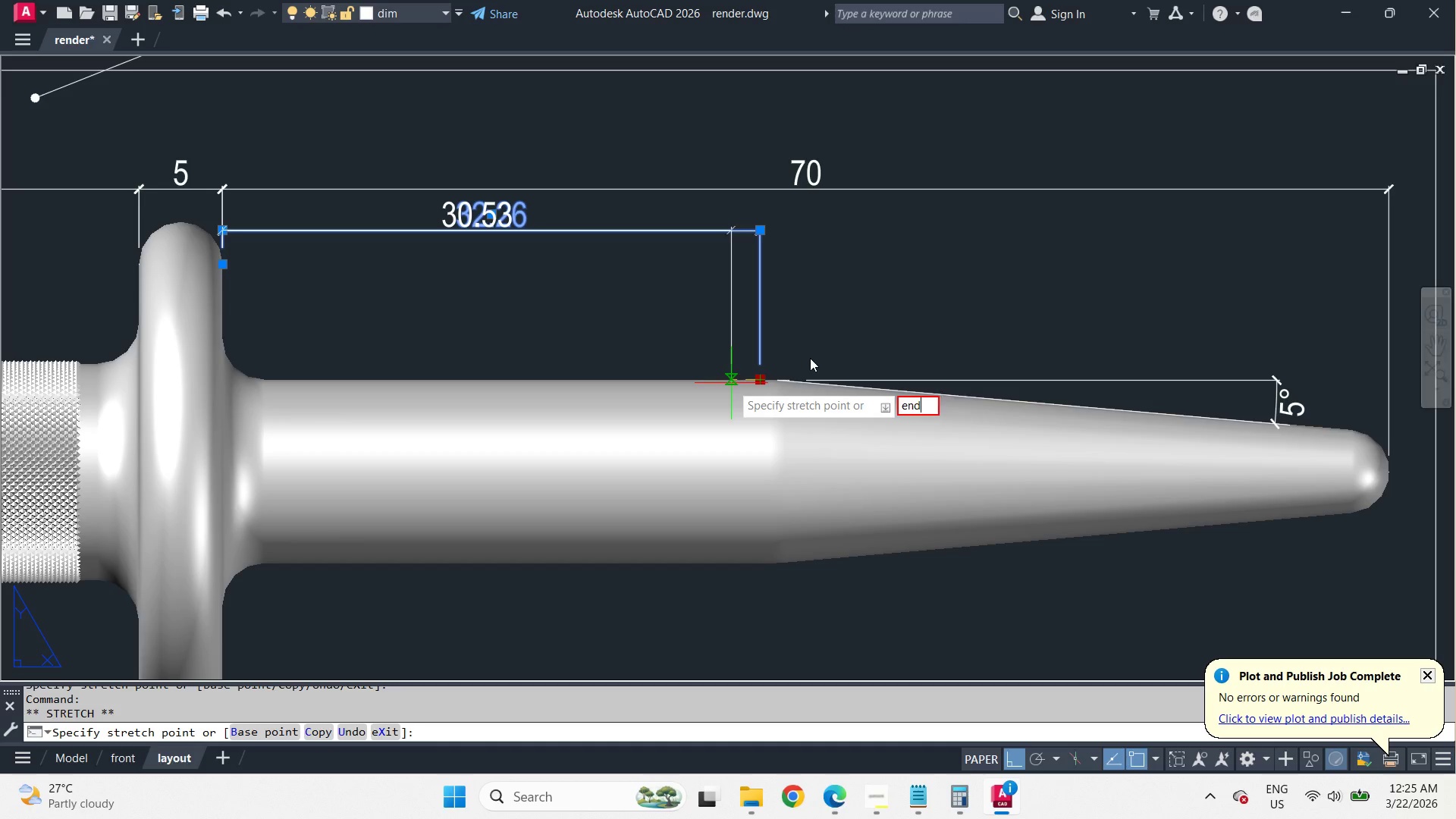 
key(Space)
 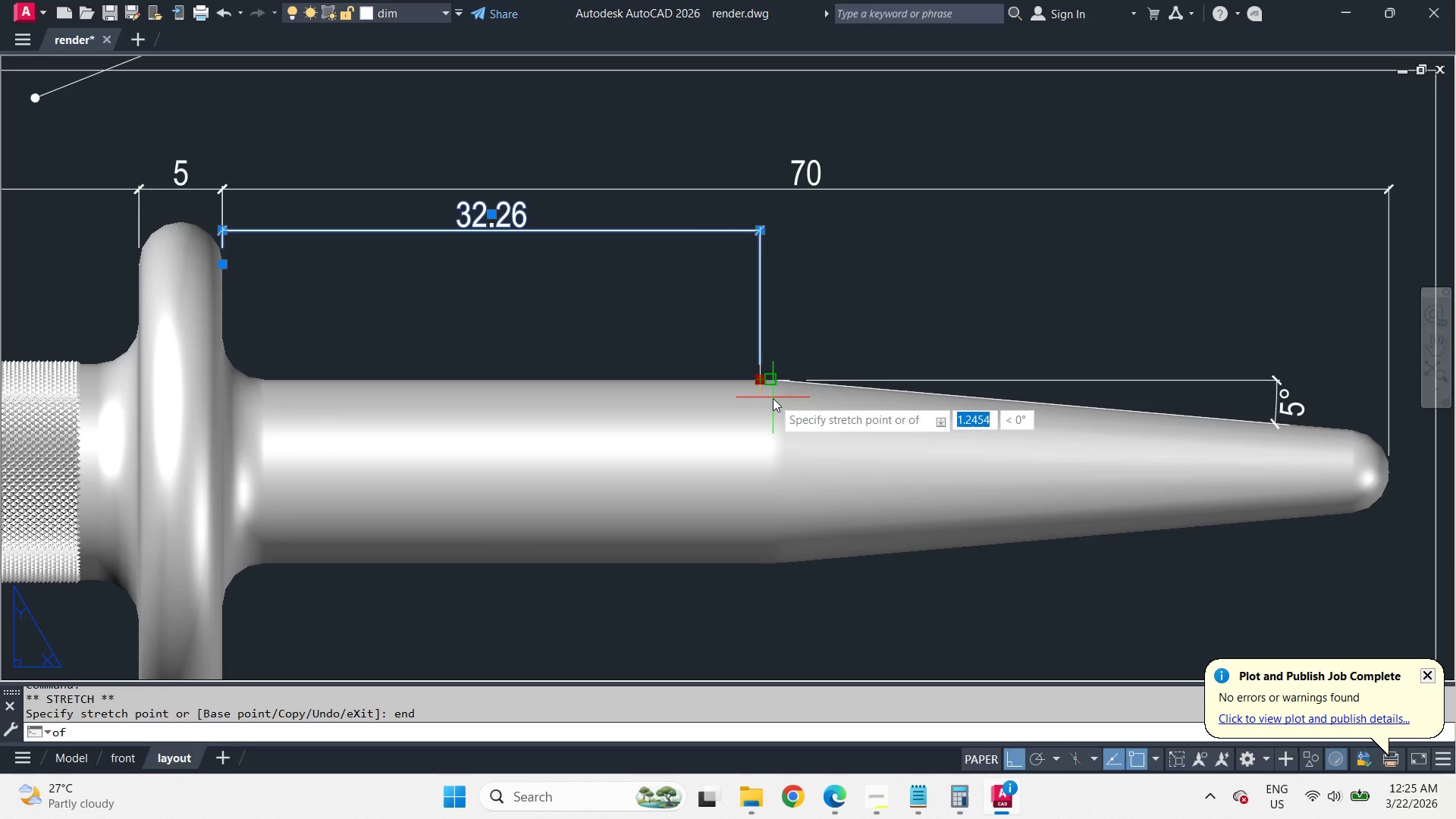 
left_click([773, 398])
 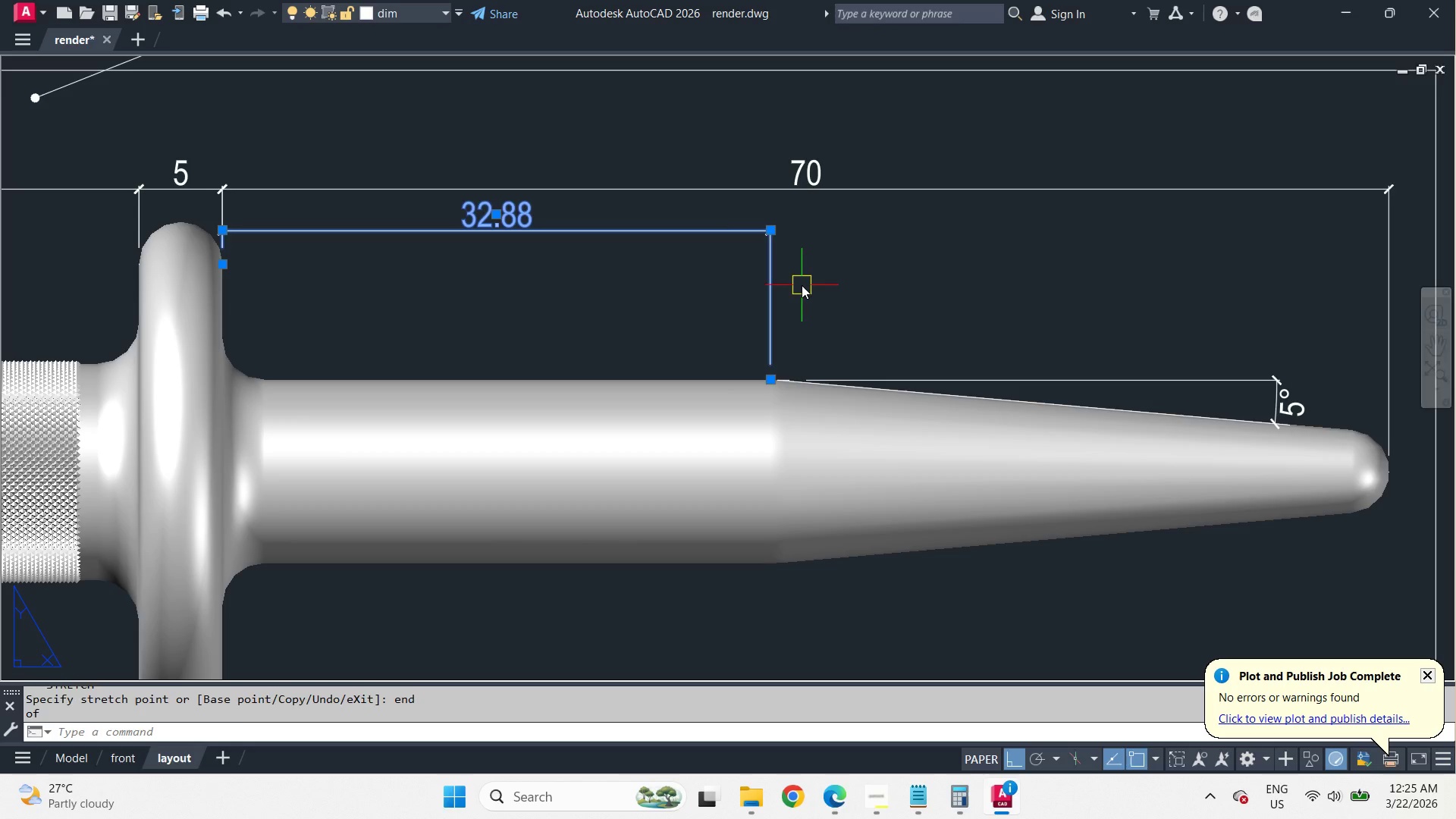 
key(Escape)
type(dco)
 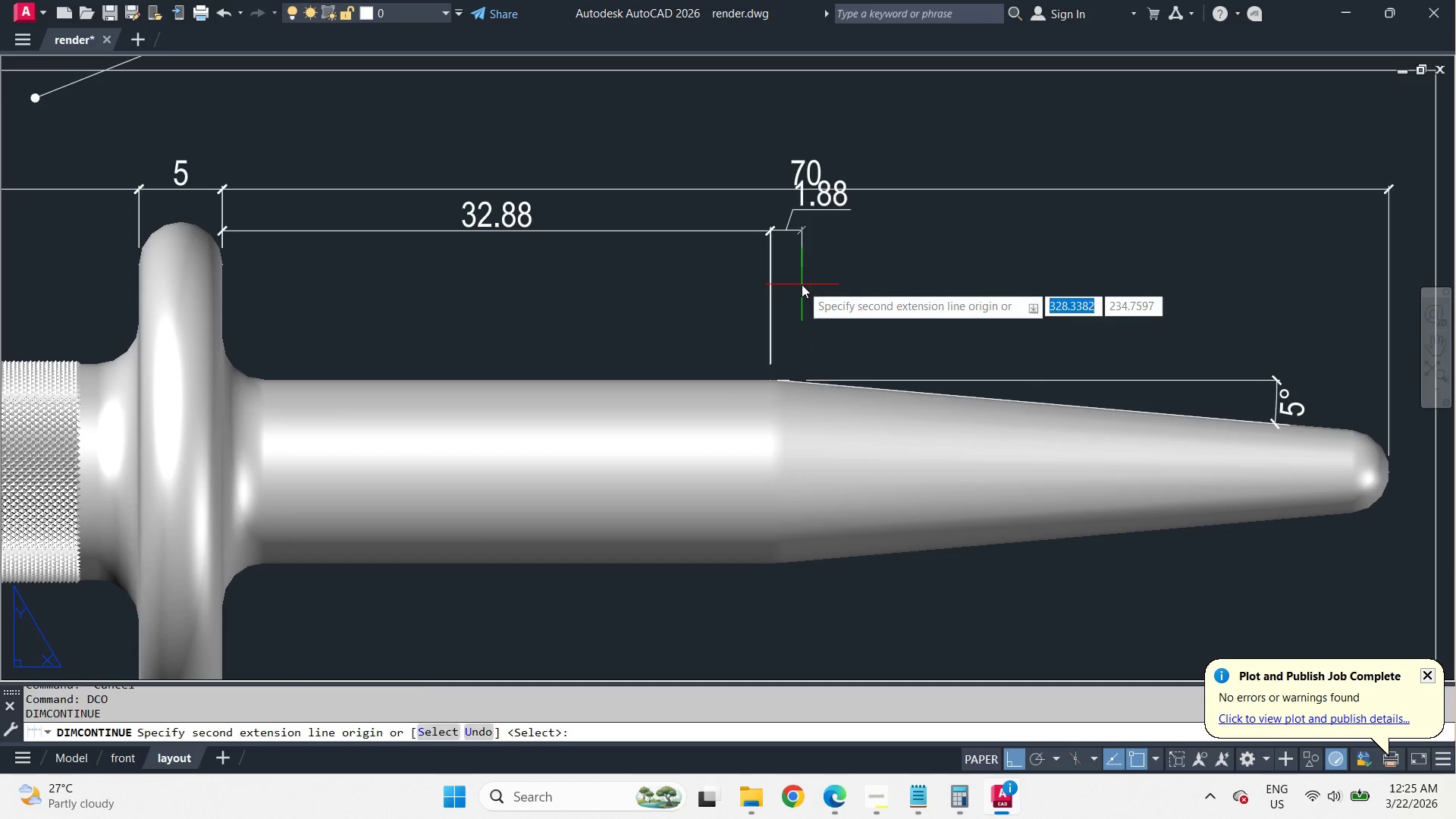 
type(  end )
 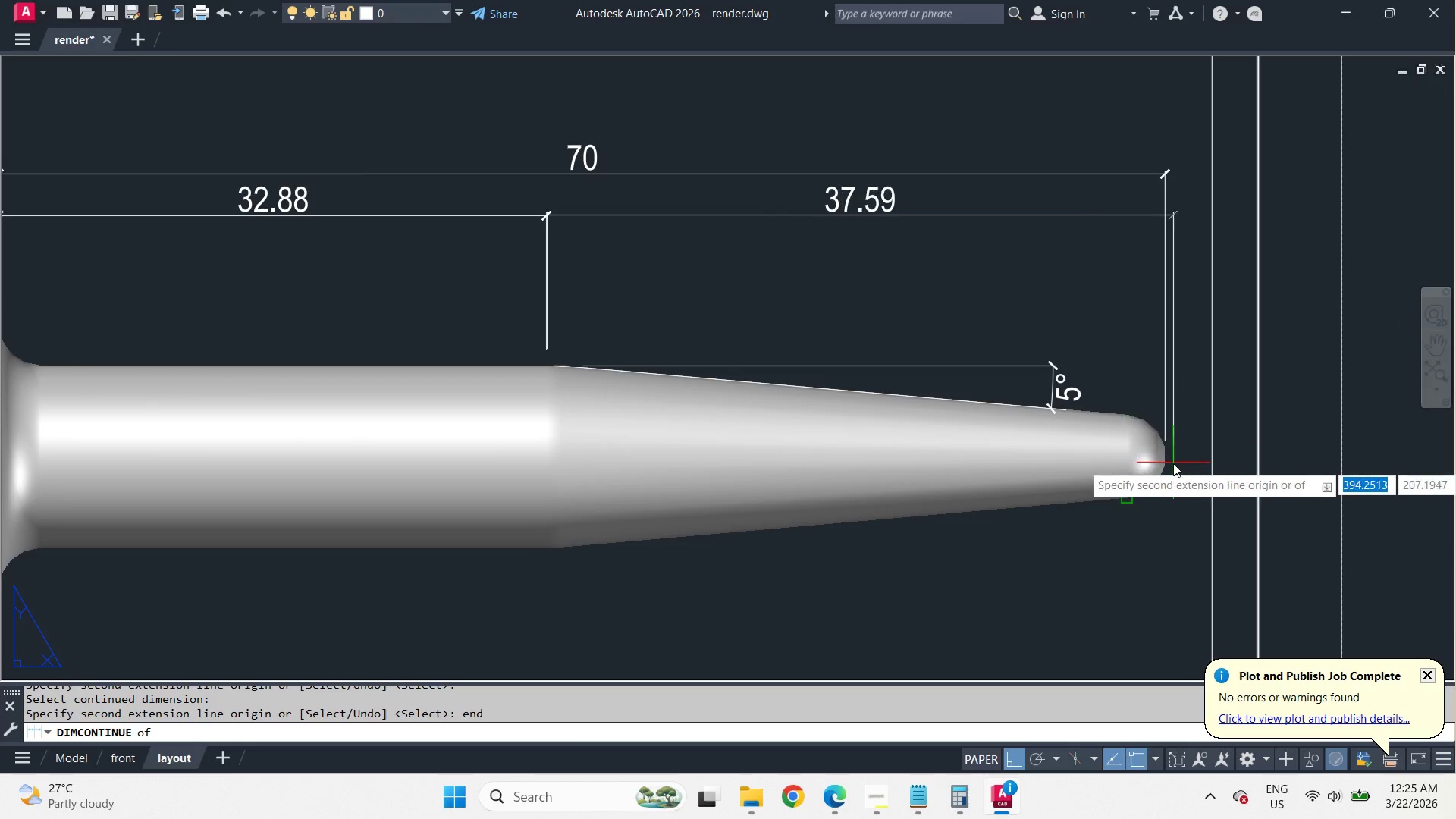 
left_click_drag(start_coordinate=[767, 275], to_coordinate=[801, 284])
 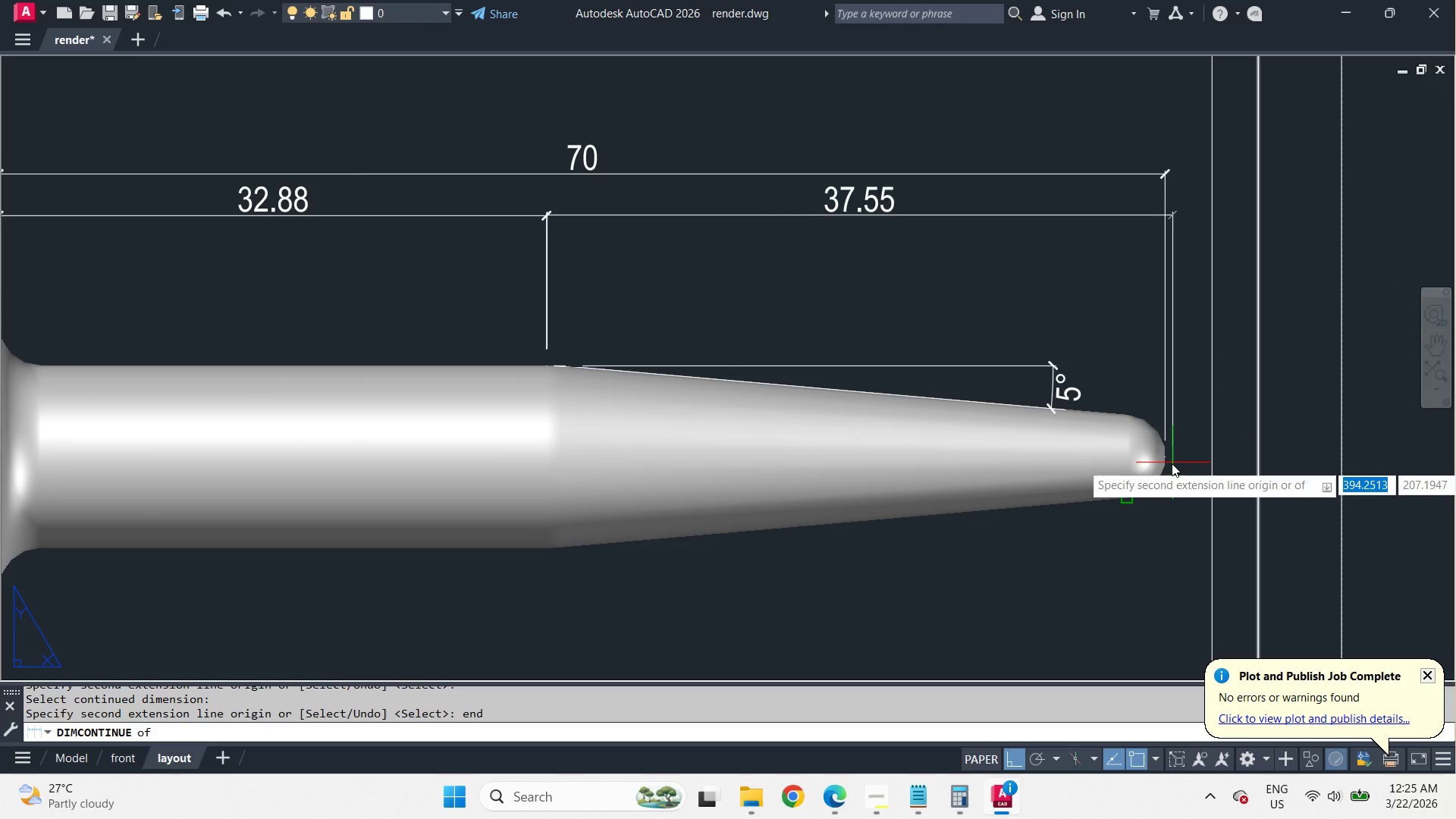 
left_click([1186, 466])
 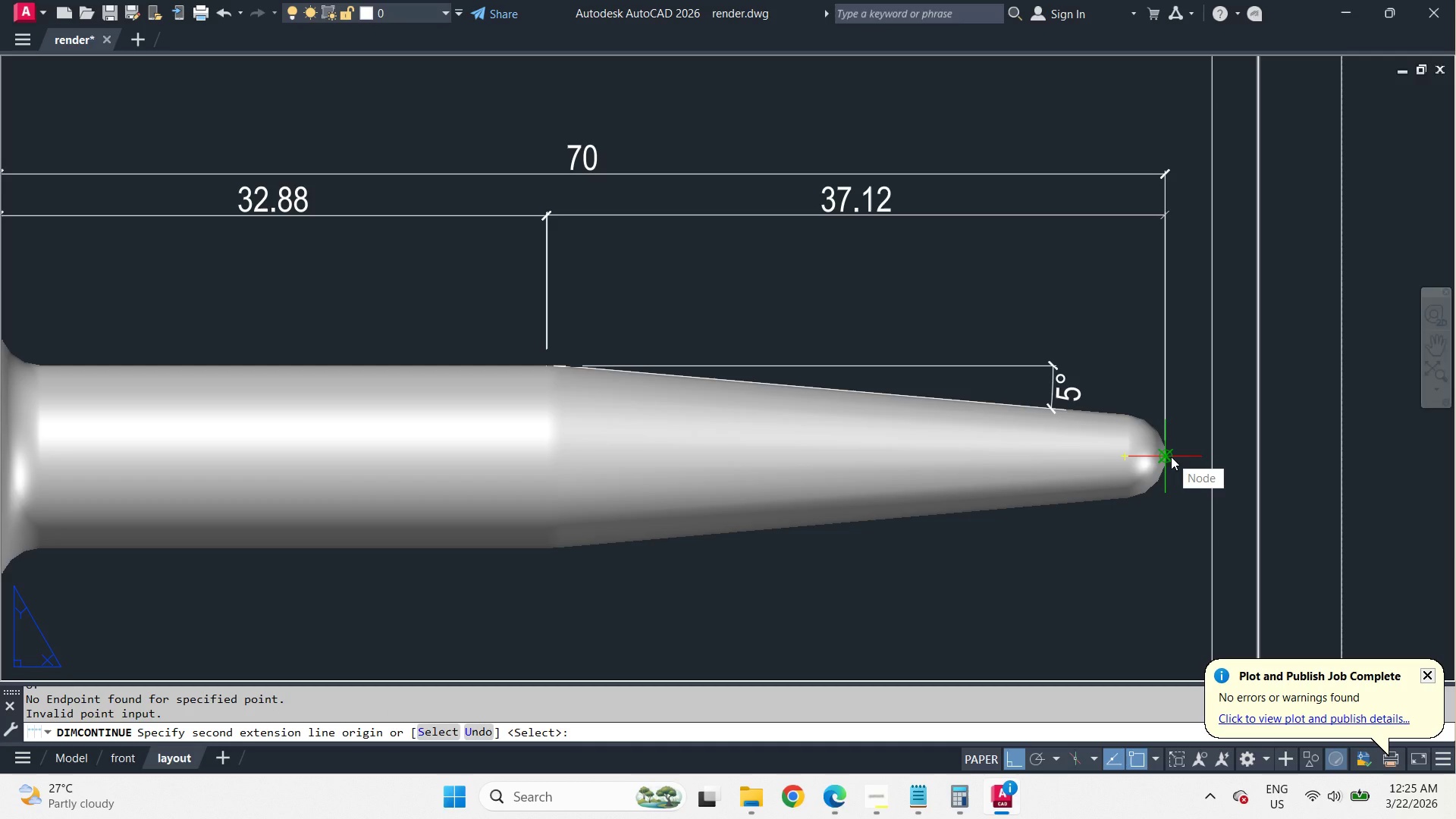 
left_click([1171, 457])
 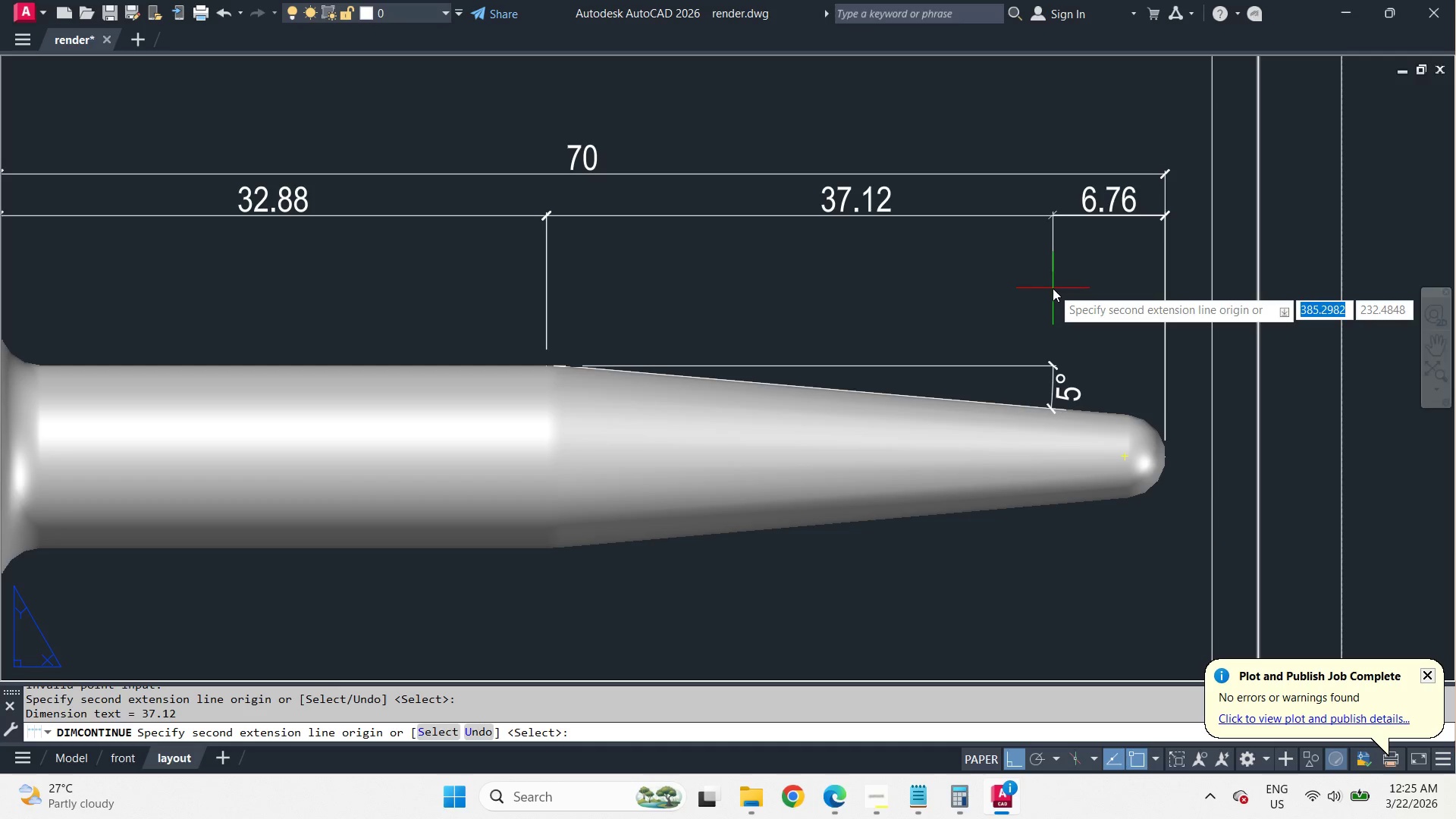 
key(Escape)
 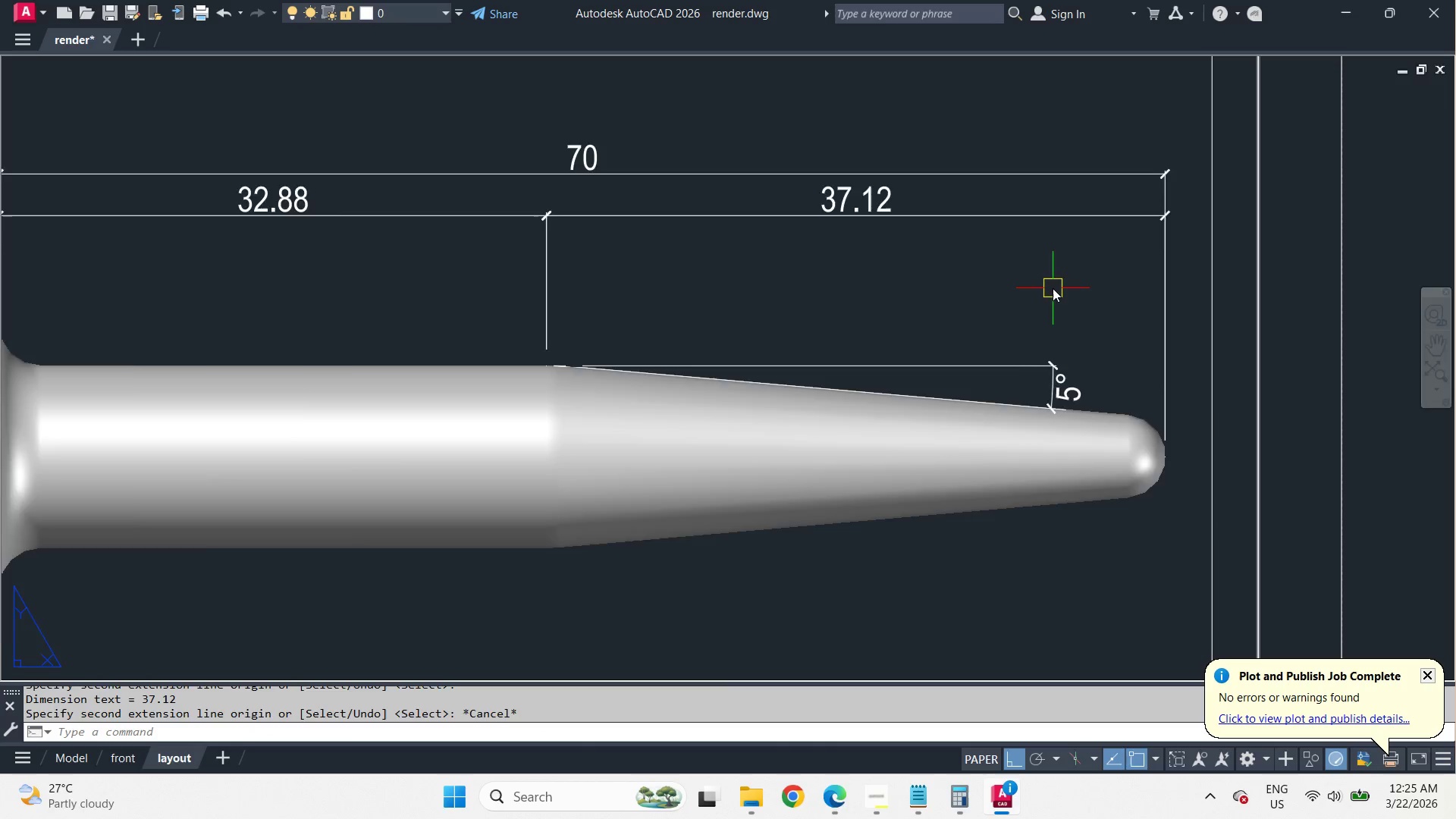 
scroll: coordinate [1053, 288], scroll_direction: down, amount: 1.0
 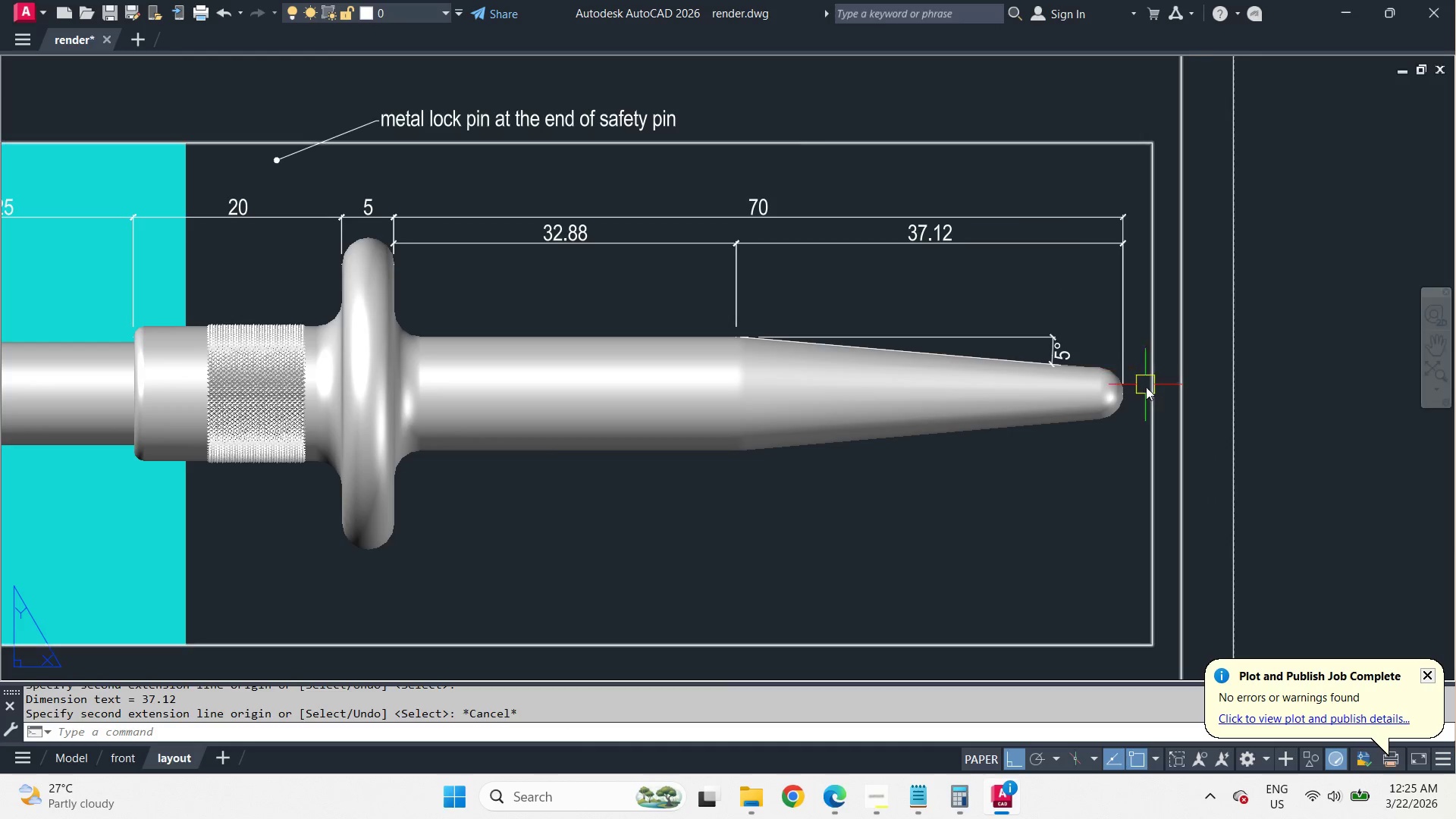 
scroll: coordinate [1140, 403], scroll_direction: up, amount: 3.0
 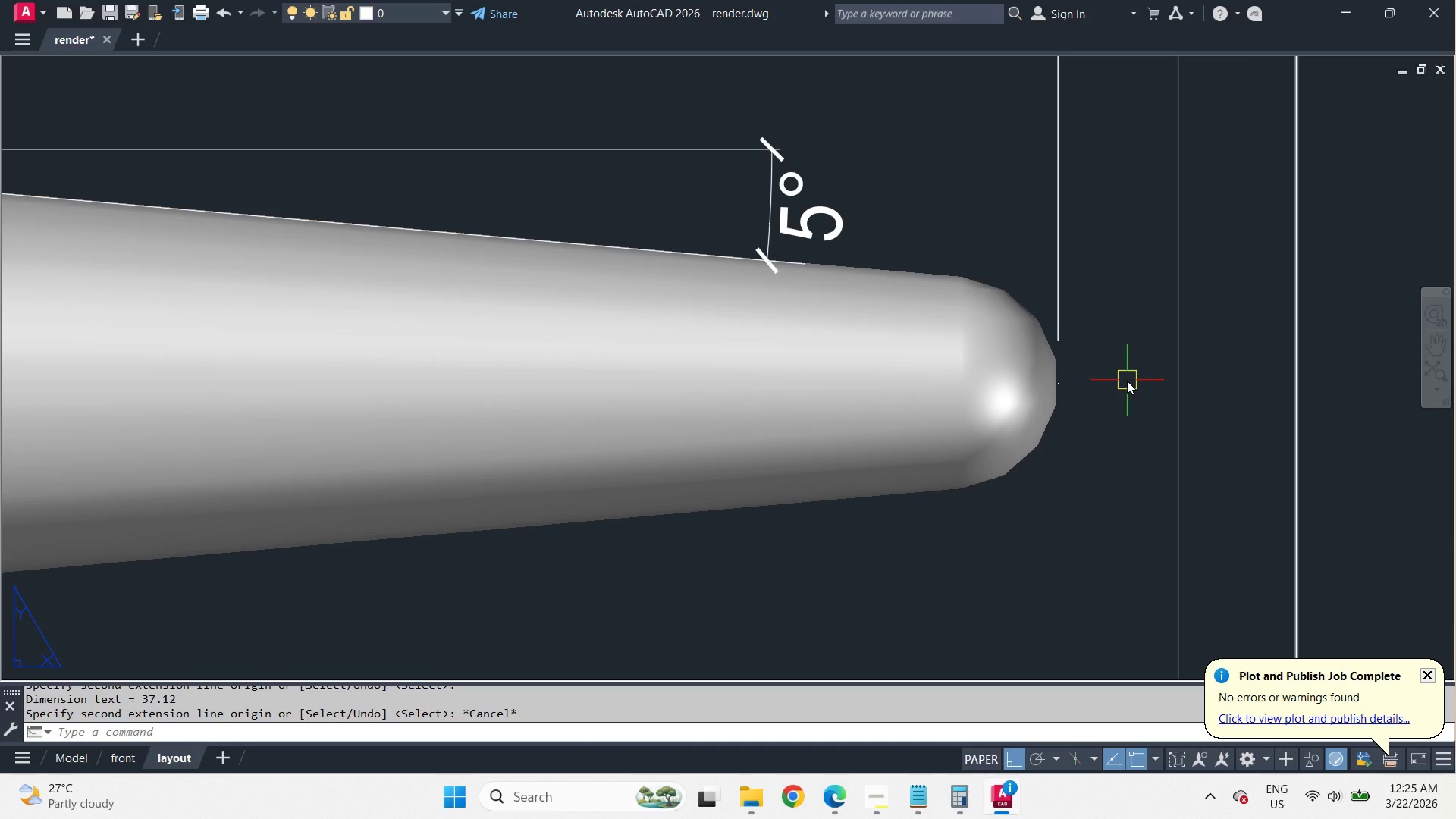 
key(D)
 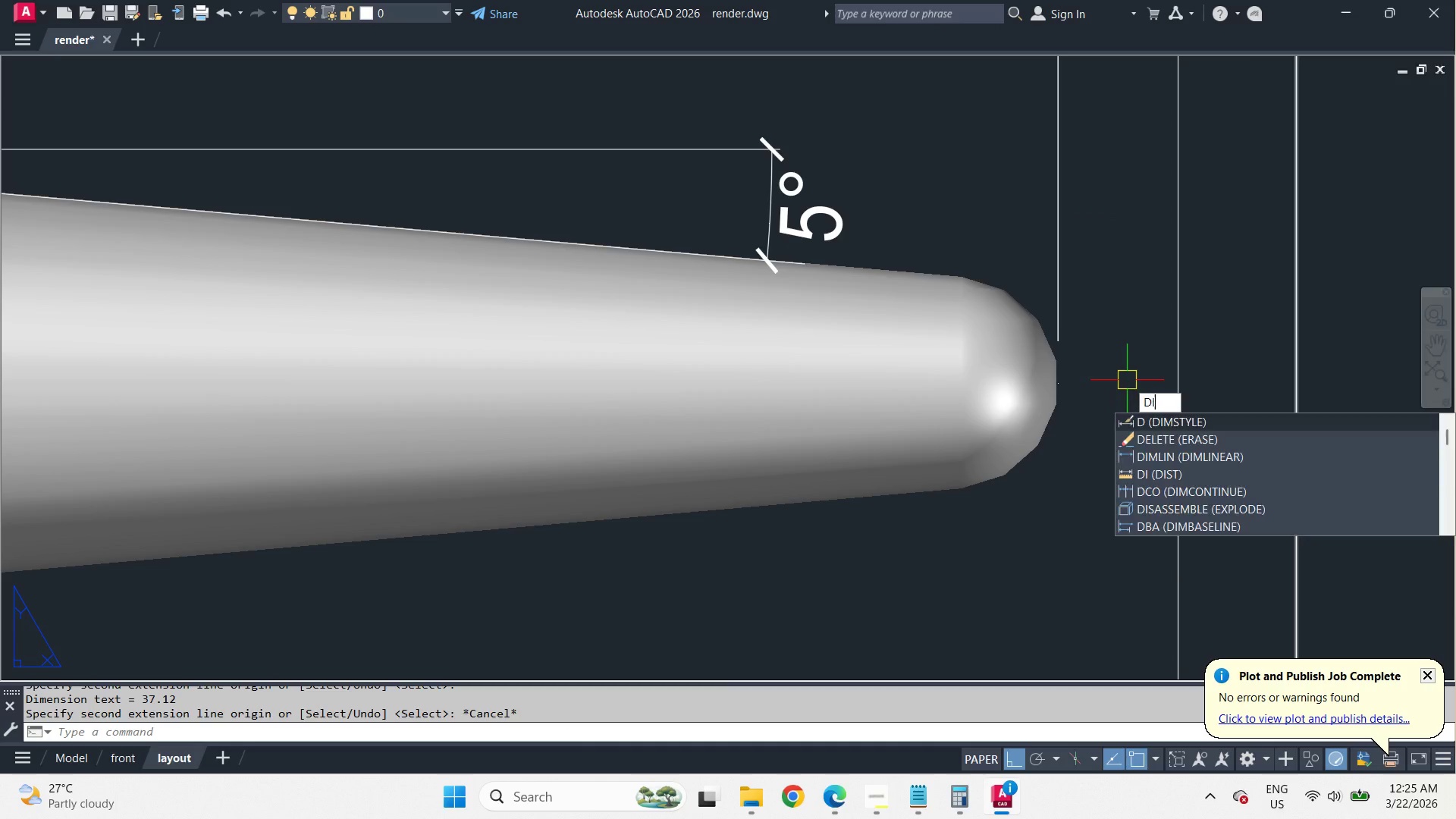 
type(li end )
 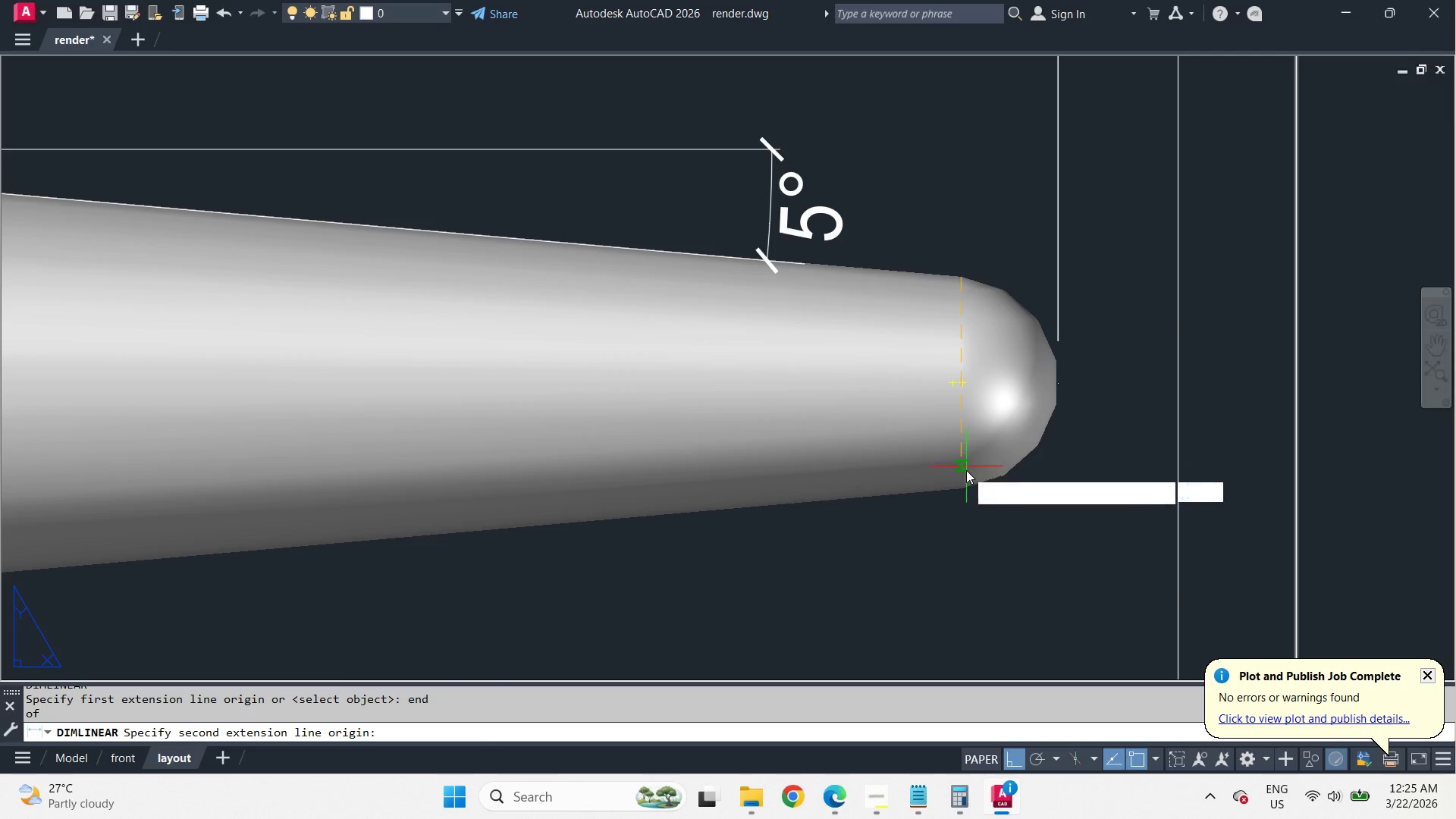 
type(end )
 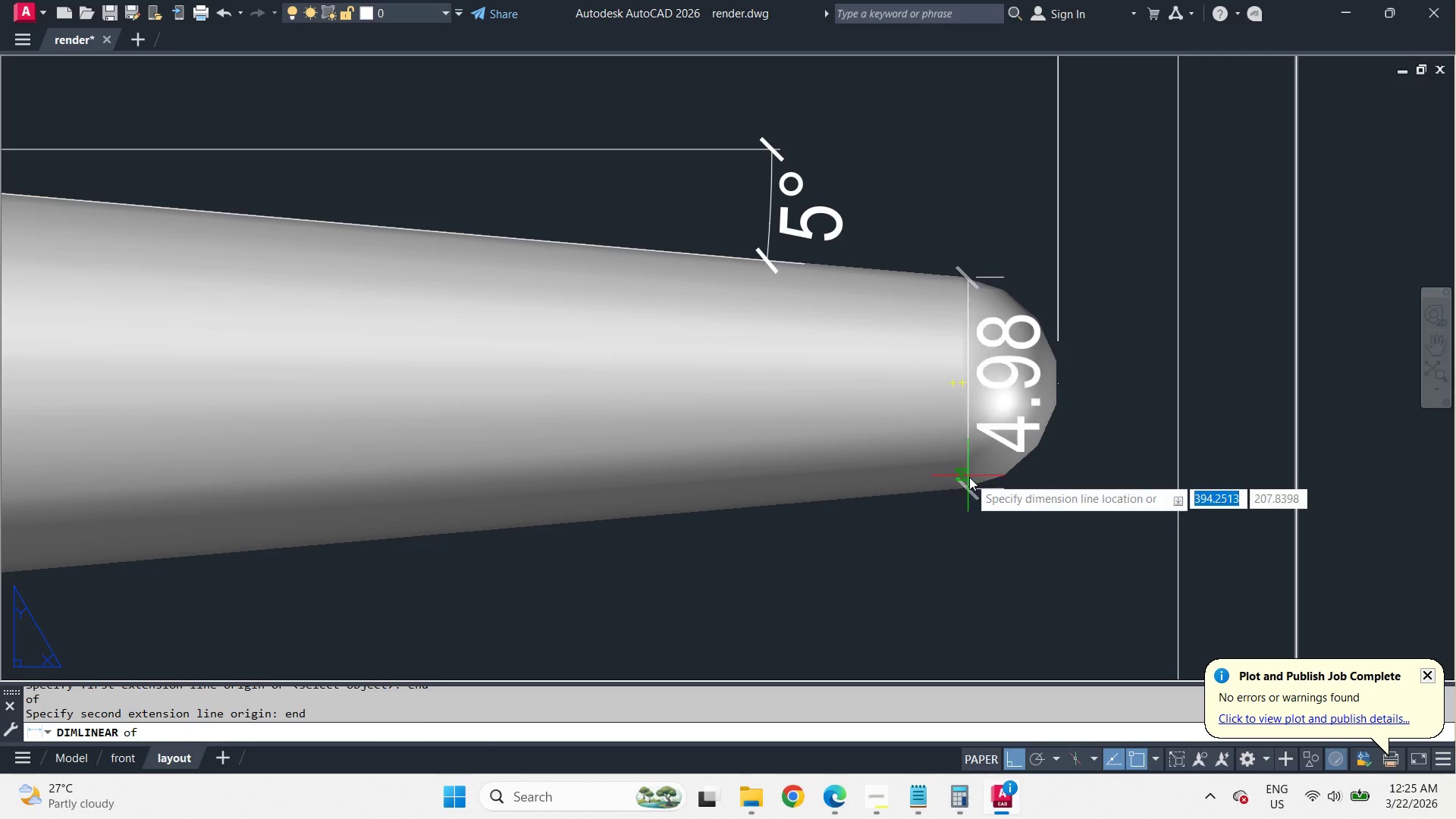 
left_click_drag(start_coordinate=[968, 476], to_coordinate=[977, 479])
 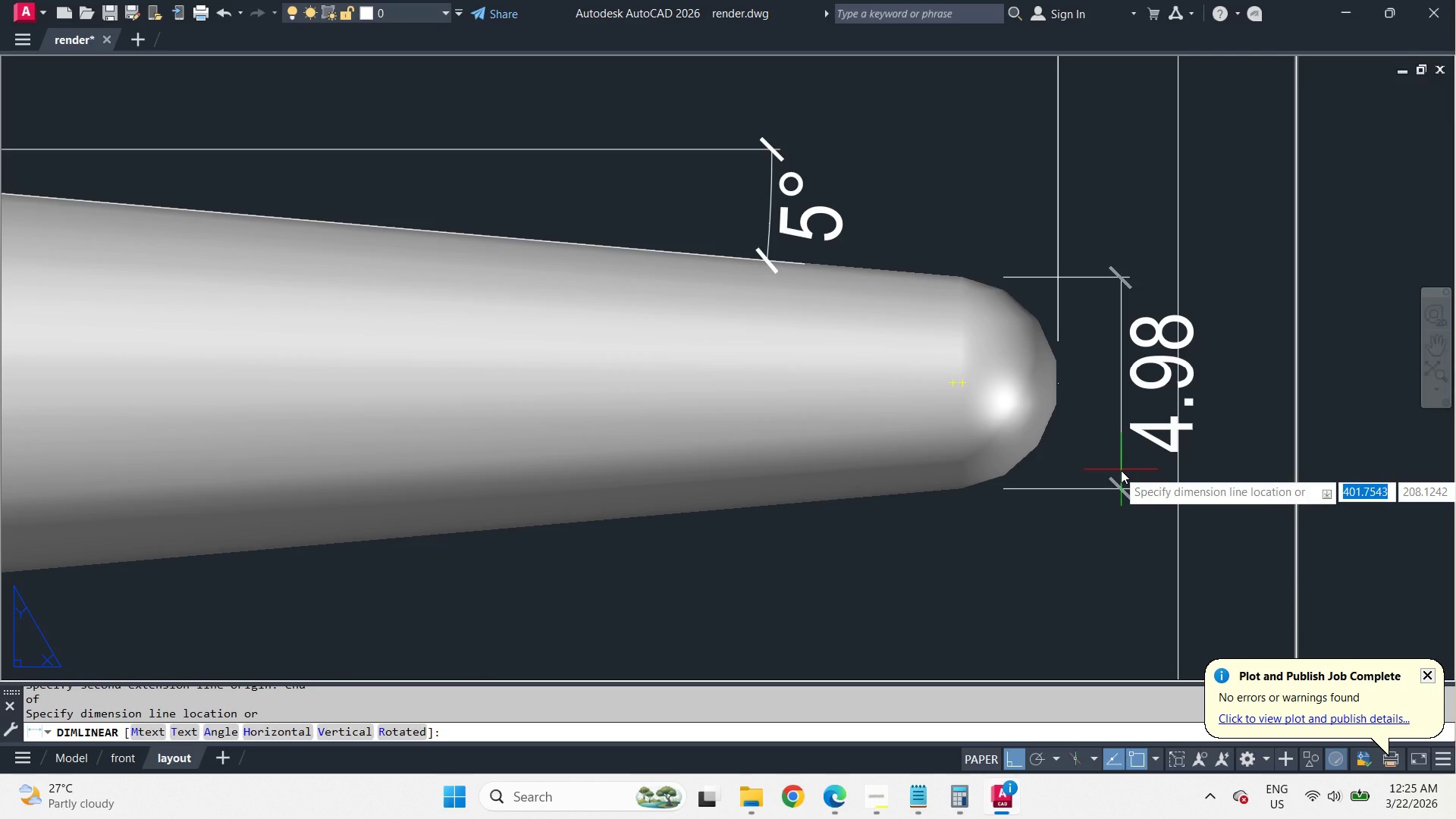 
key(Escape)
type( end )
 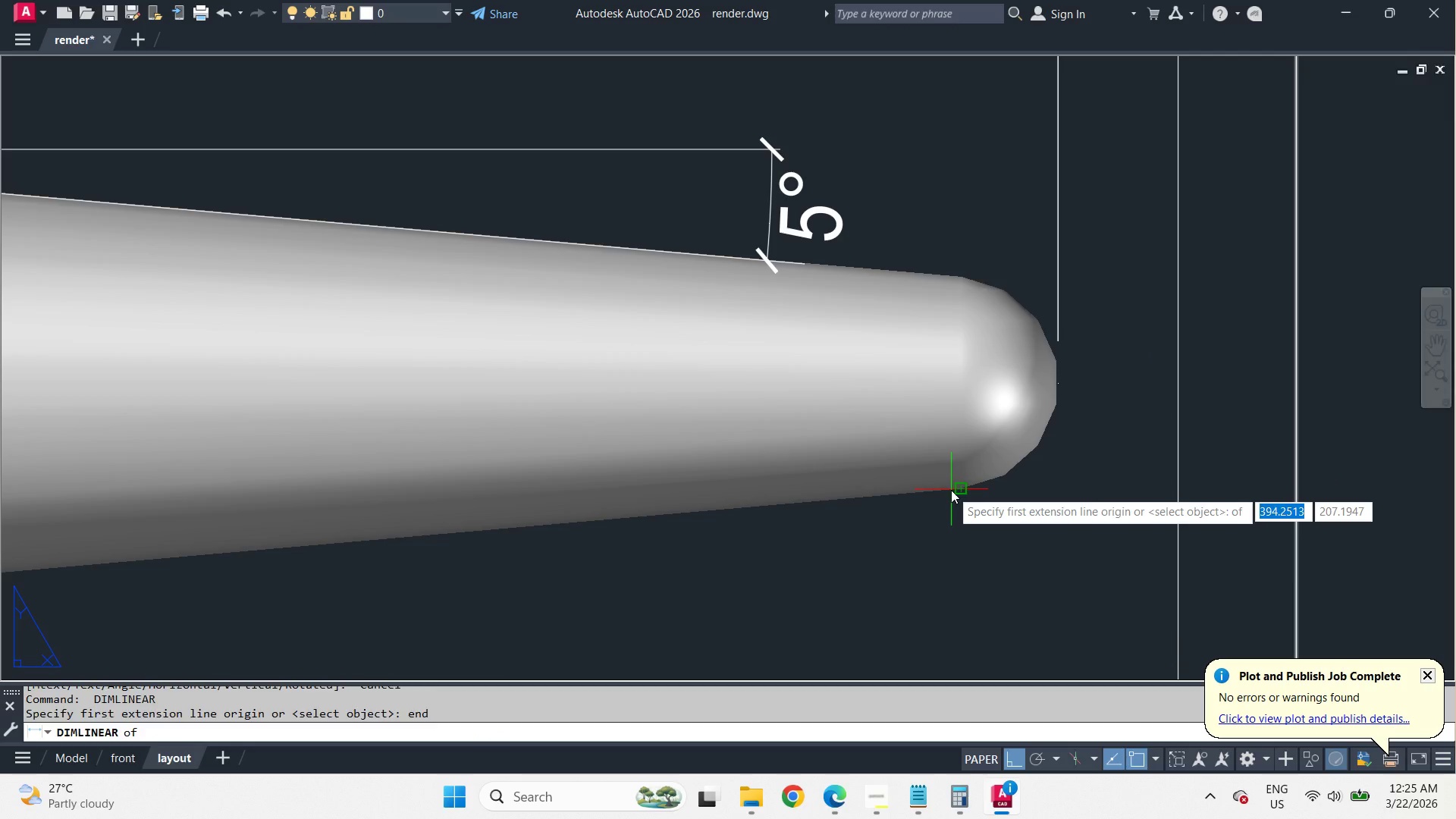 
left_click([951, 490])
 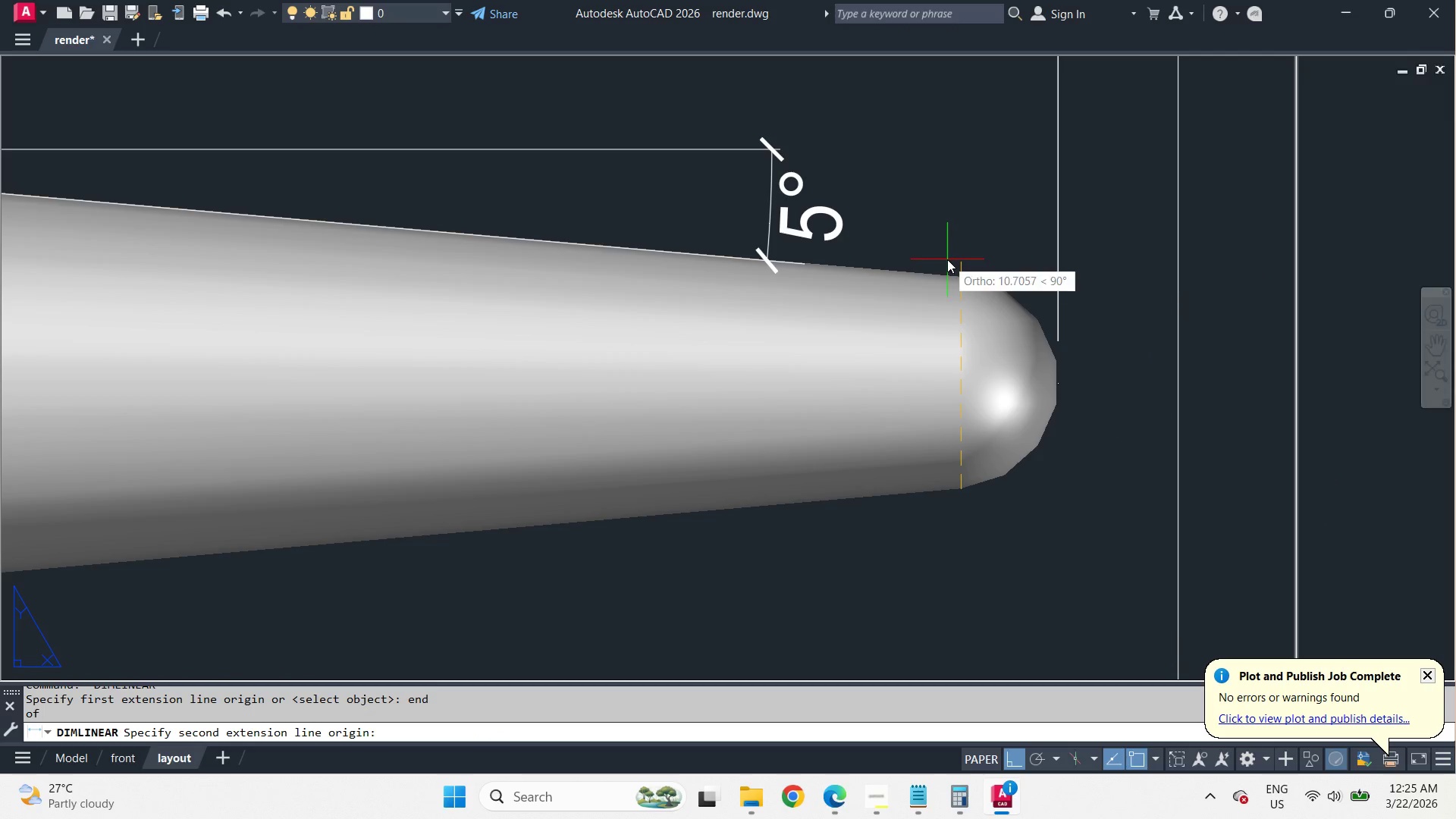 
type(end )
 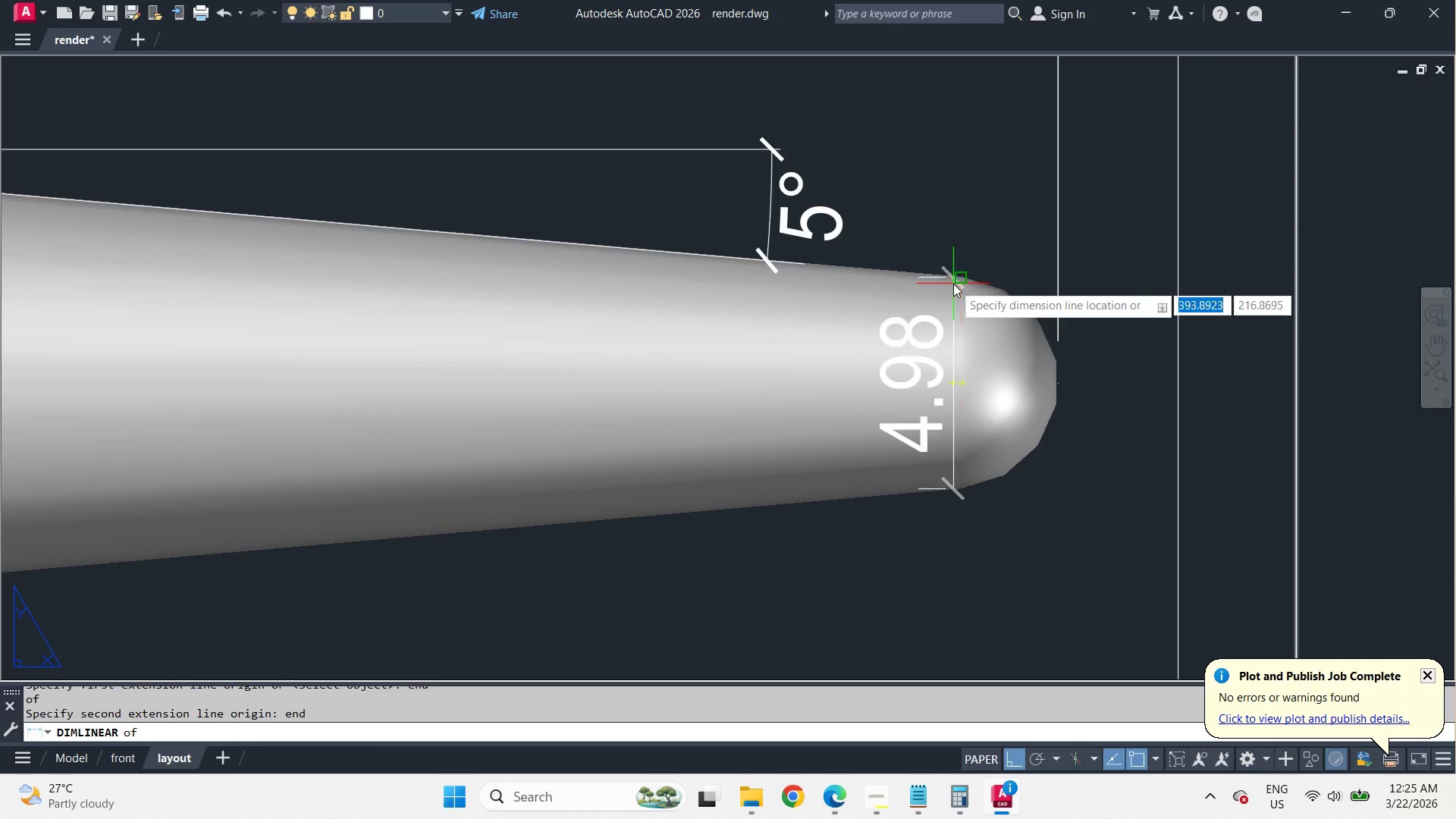 
left_click_drag(start_coordinate=[953, 284], to_coordinate=[959, 287])
 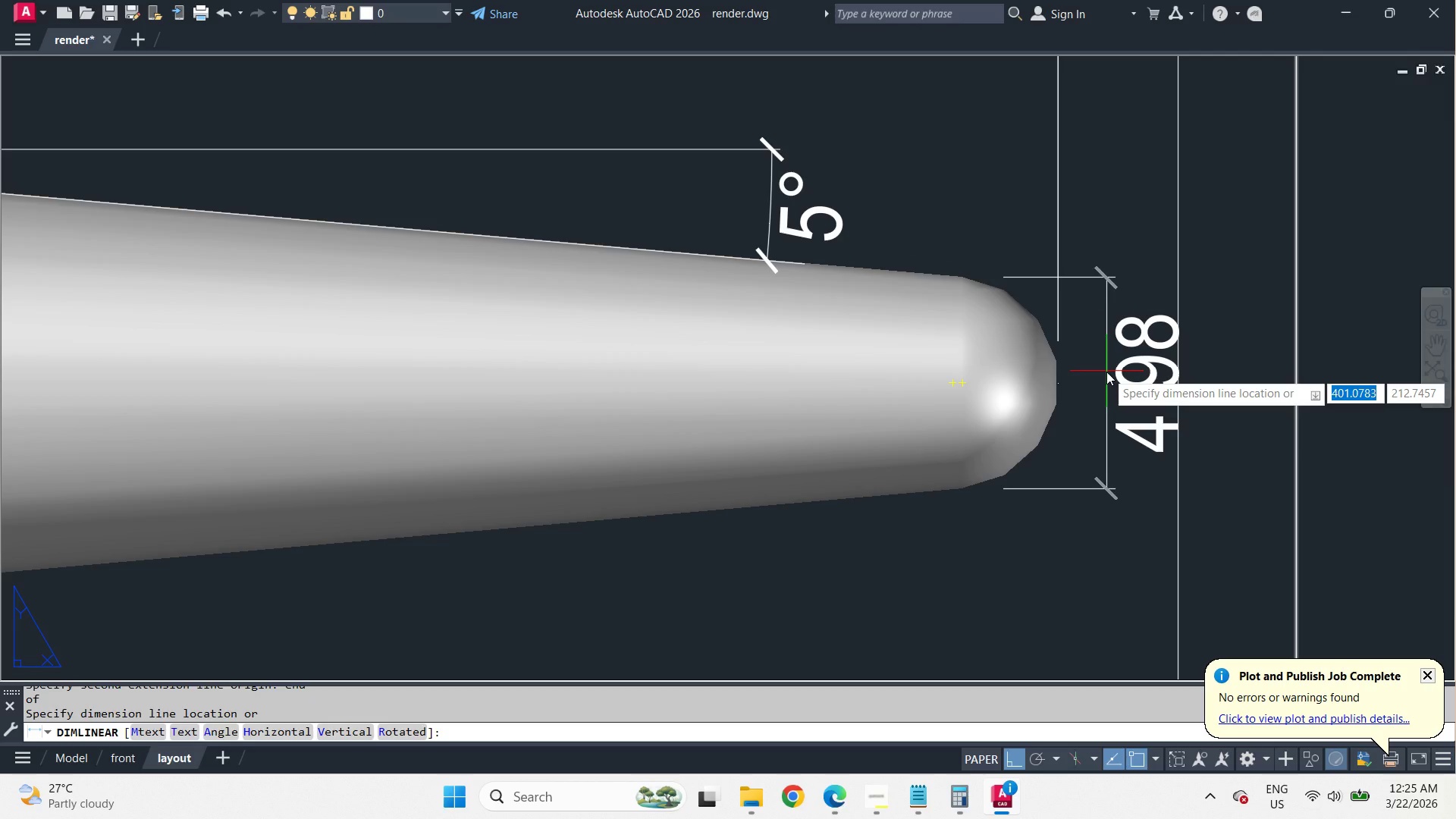 
wait(7.98)
 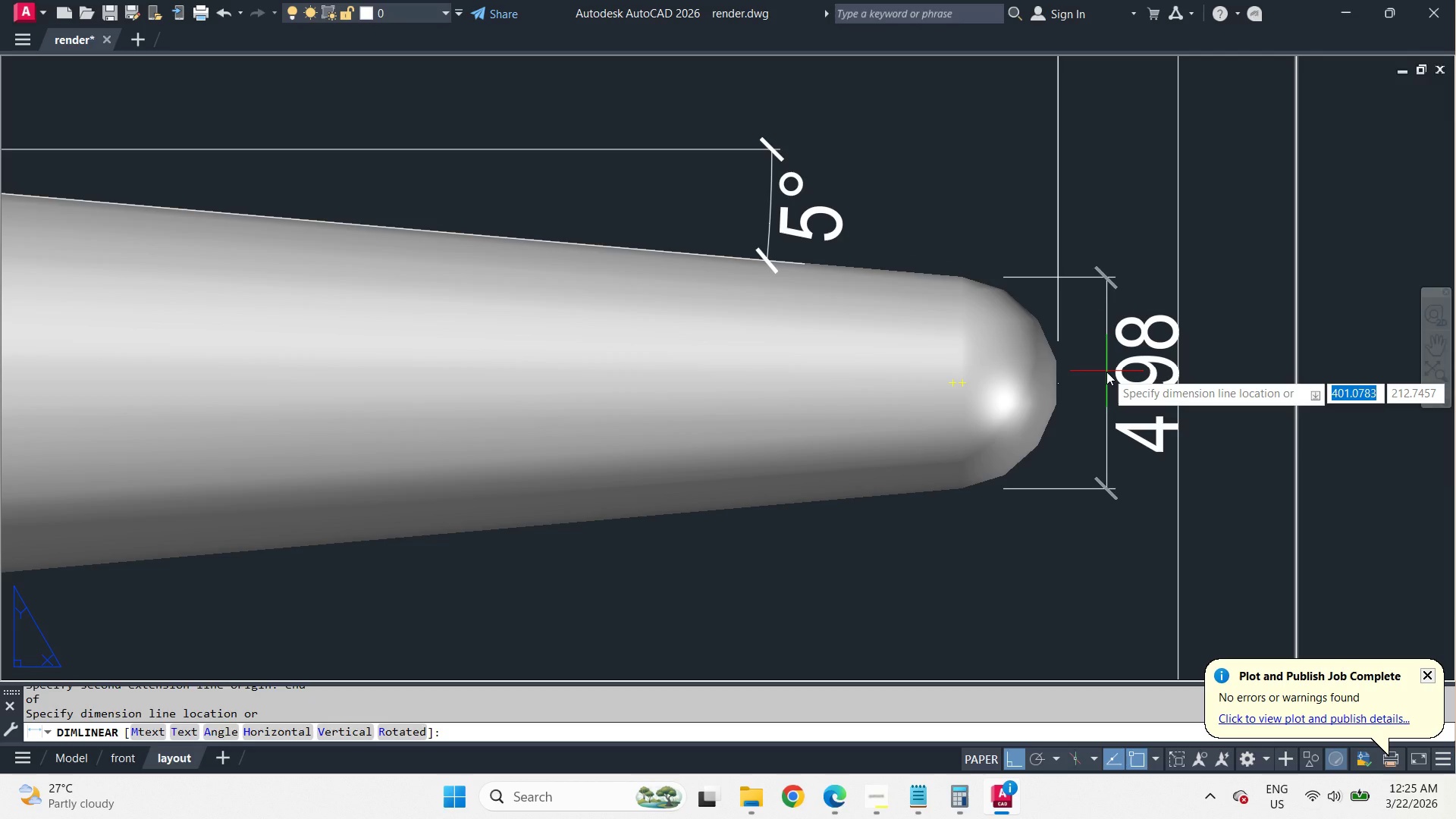 
key(Escape)
 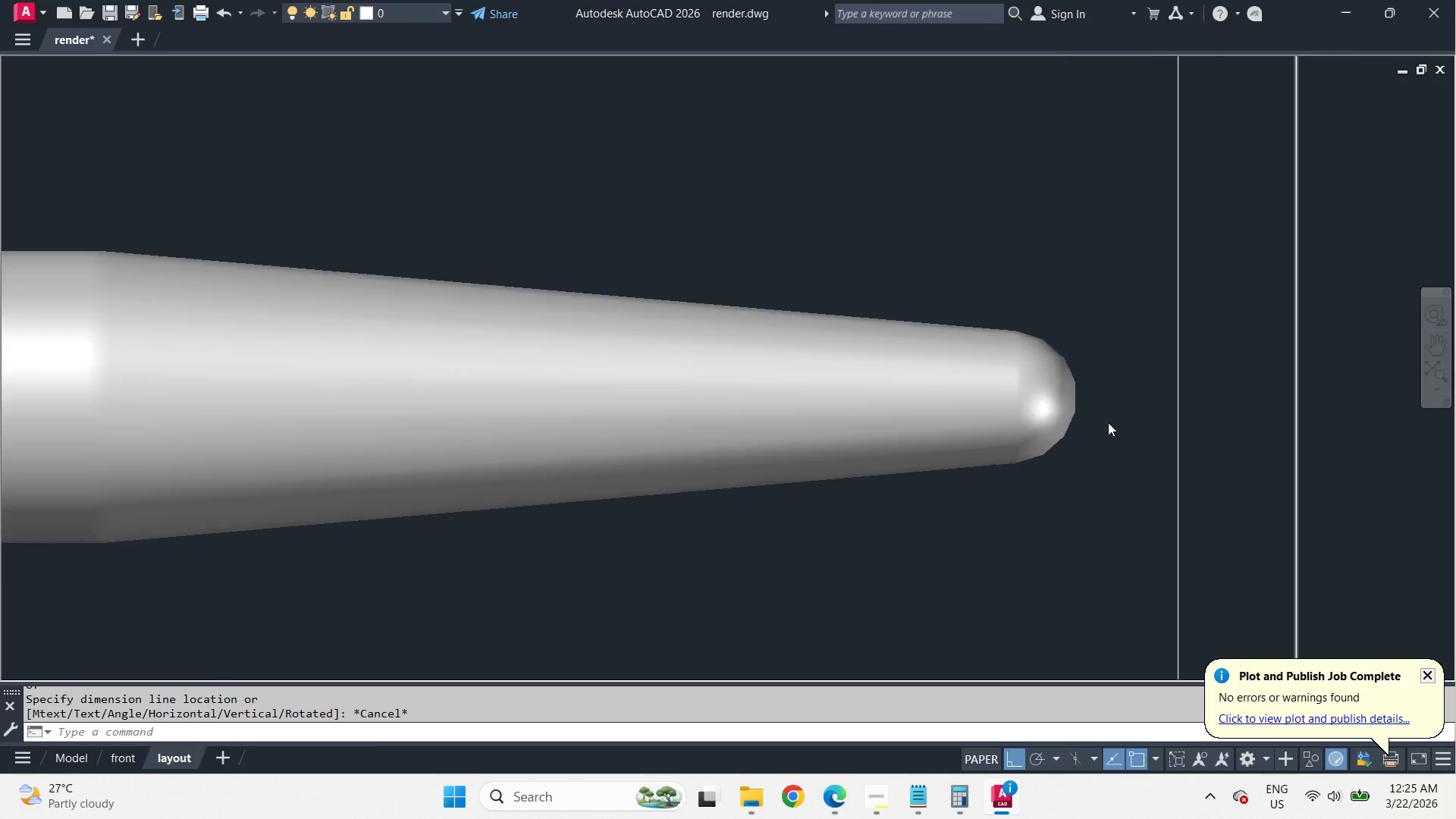 
scroll: coordinate [1106, 464], scroll_direction: down, amount: 3.0
 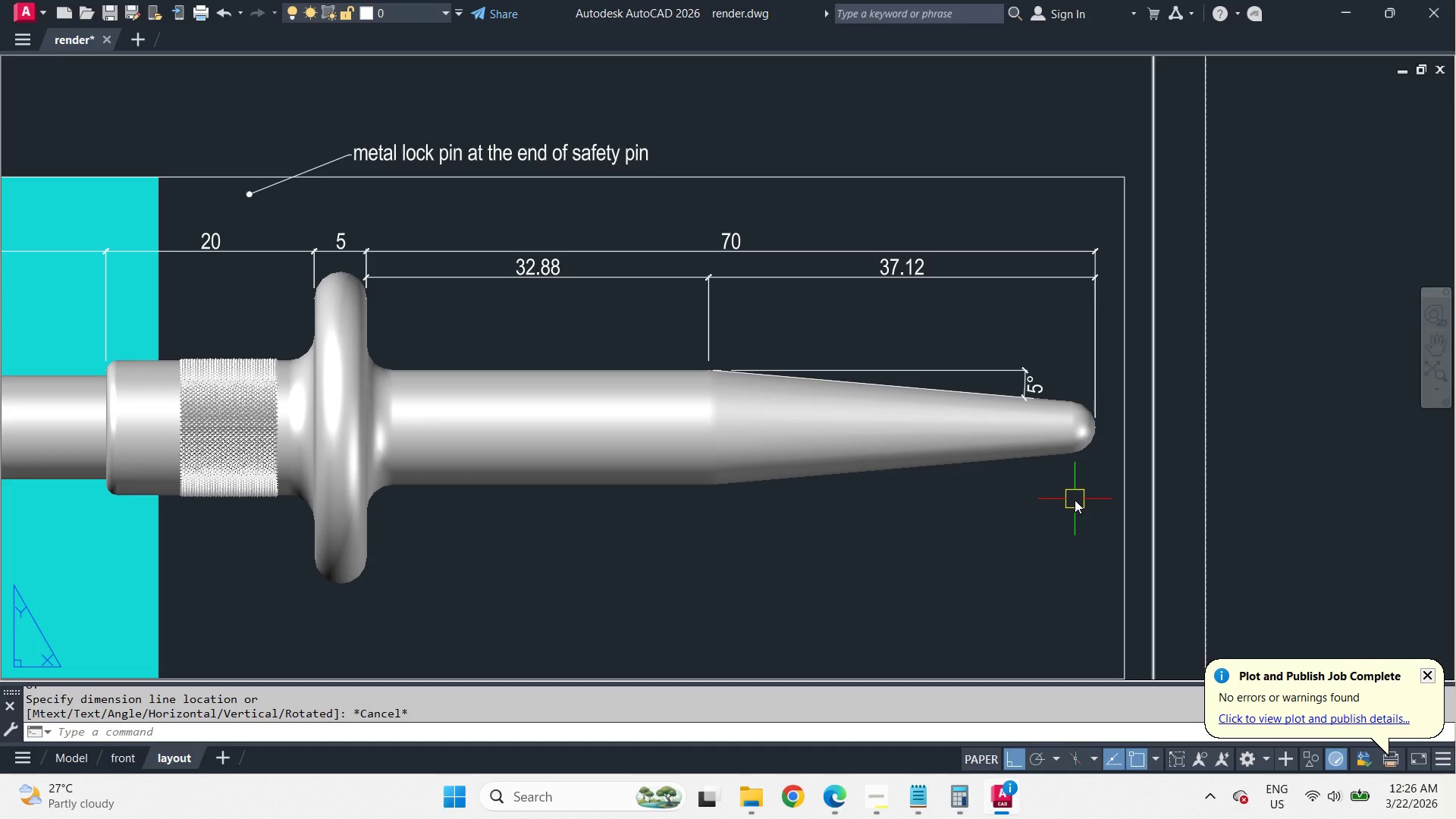 
wait(7.23)
 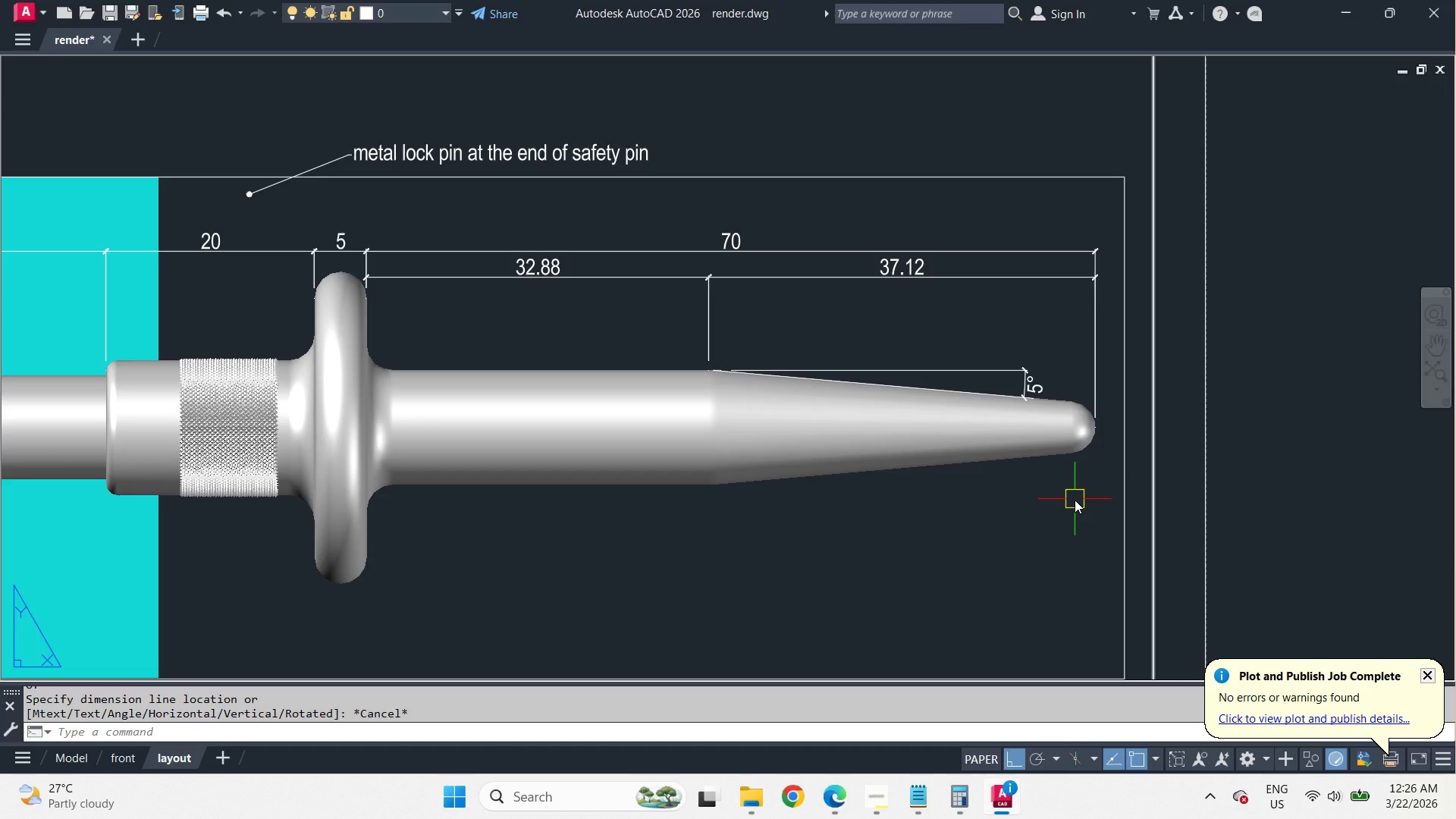 
scroll: coordinate [1074, 335], scroll_direction: down, amount: 1.0
 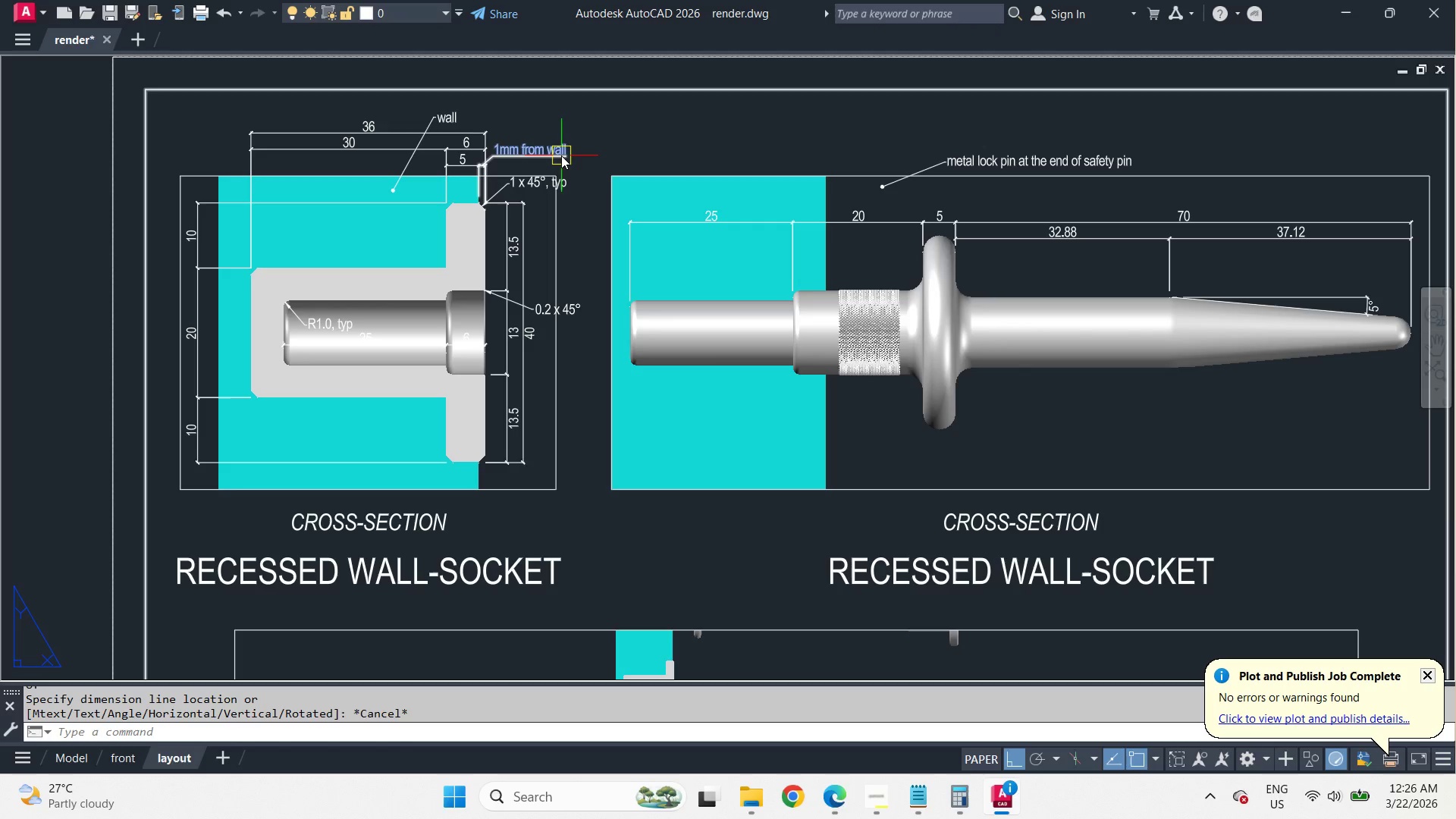 
scroll: coordinate [558, 151], scroll_direction: up, amount: 1.0
 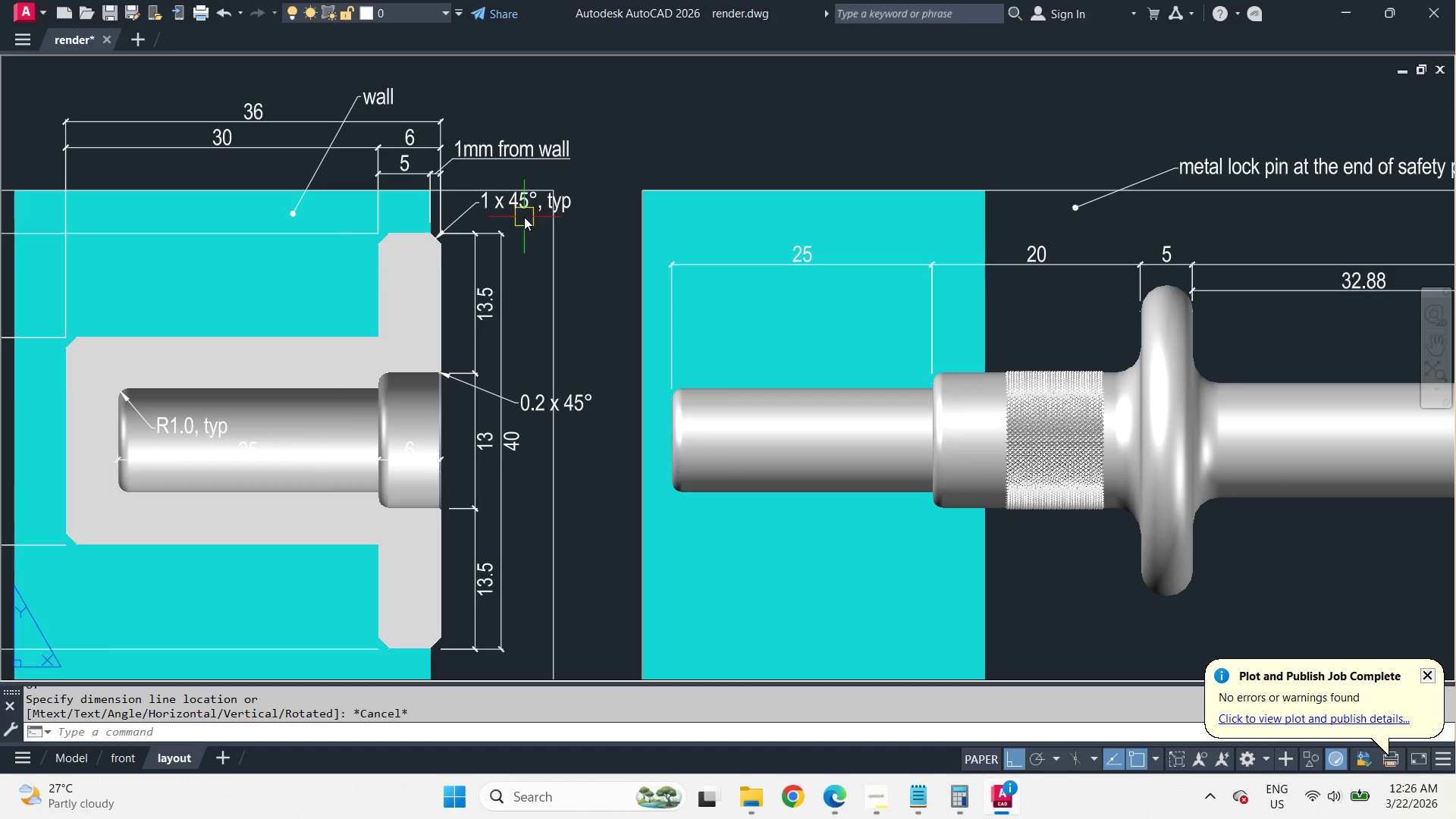 
left_click([573, 410])
 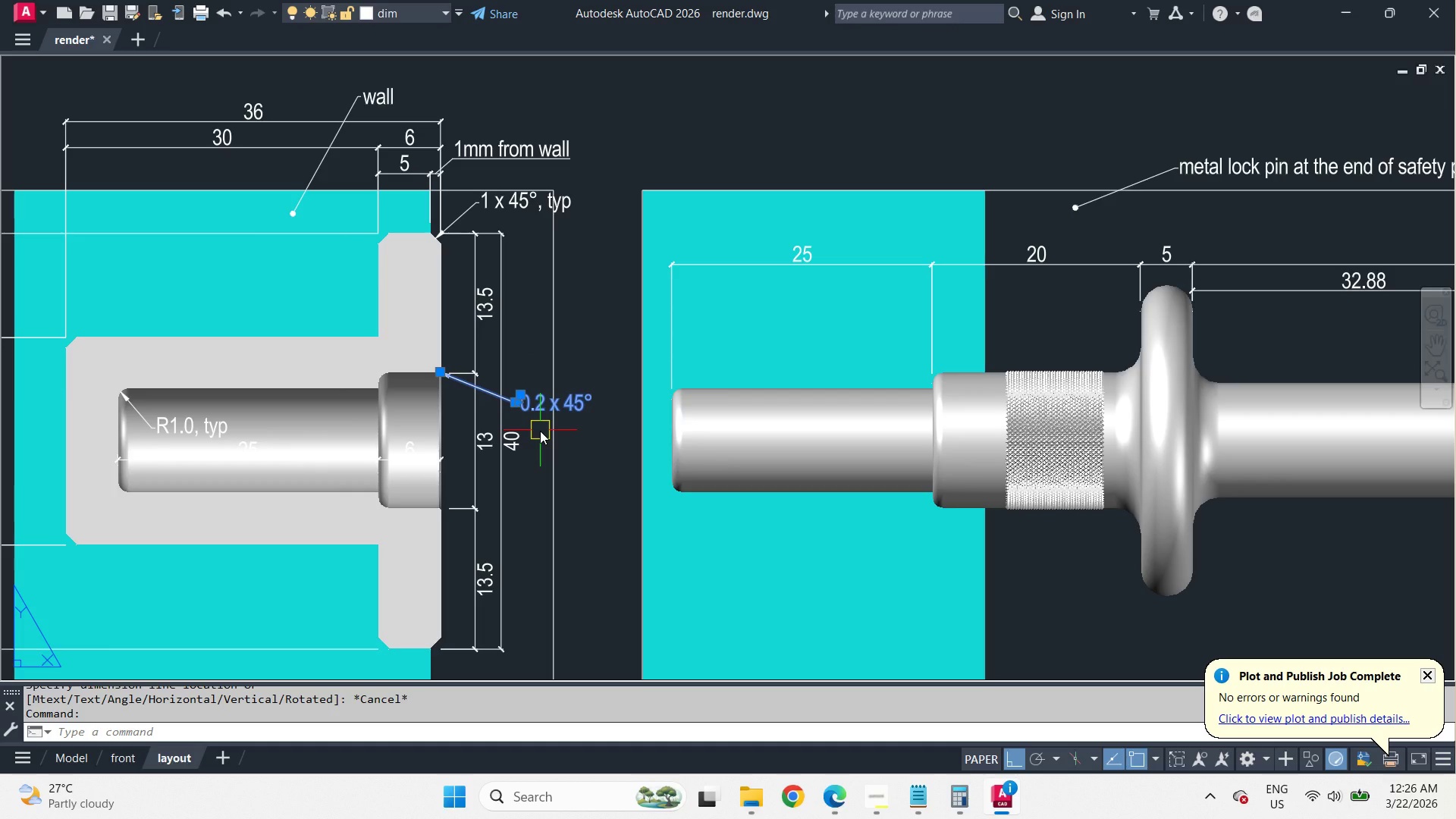 
type(co )
 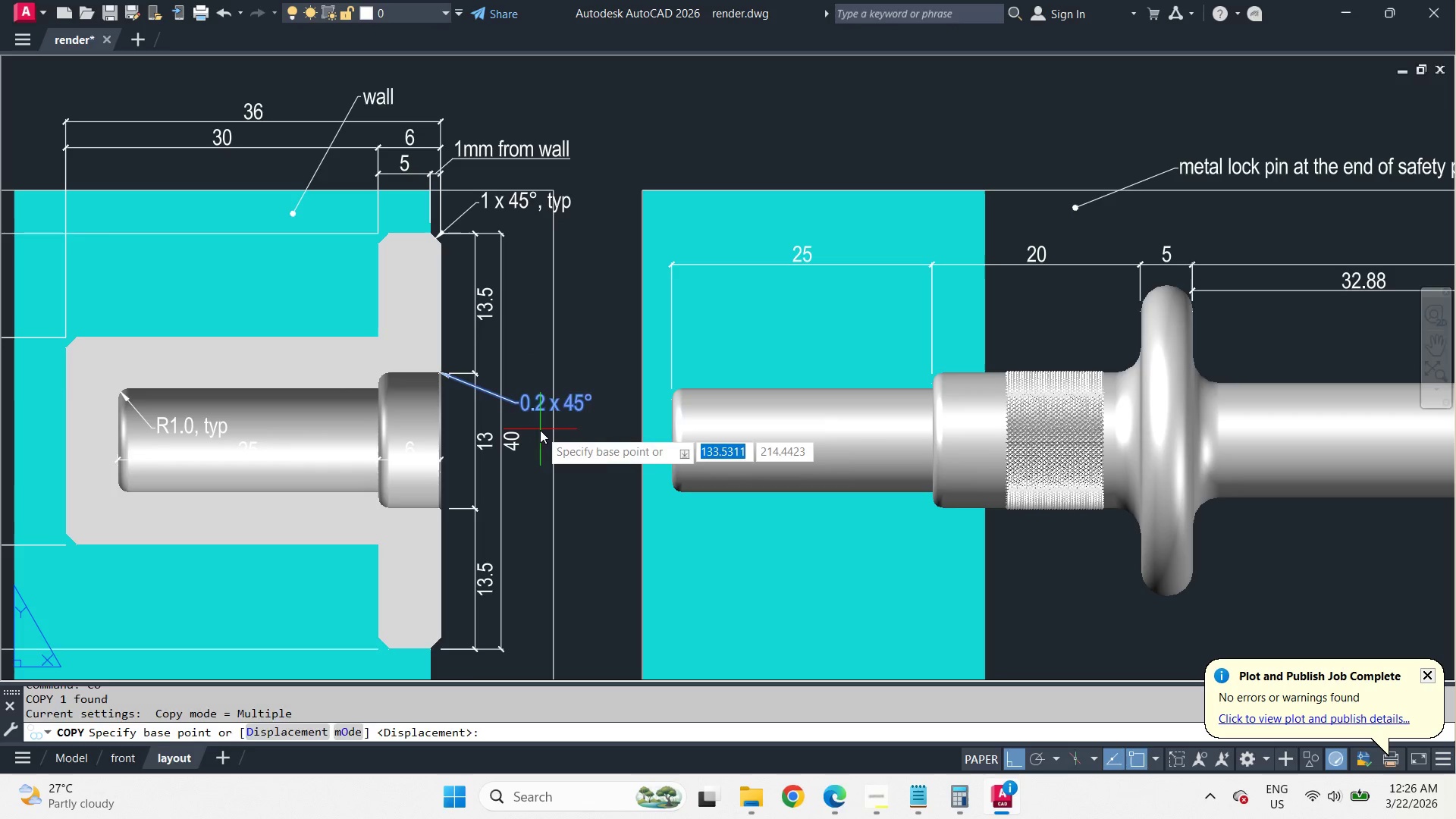 
left_click_drag(start_coordinate=[540, 430], to_coordinate=[549, 434])
 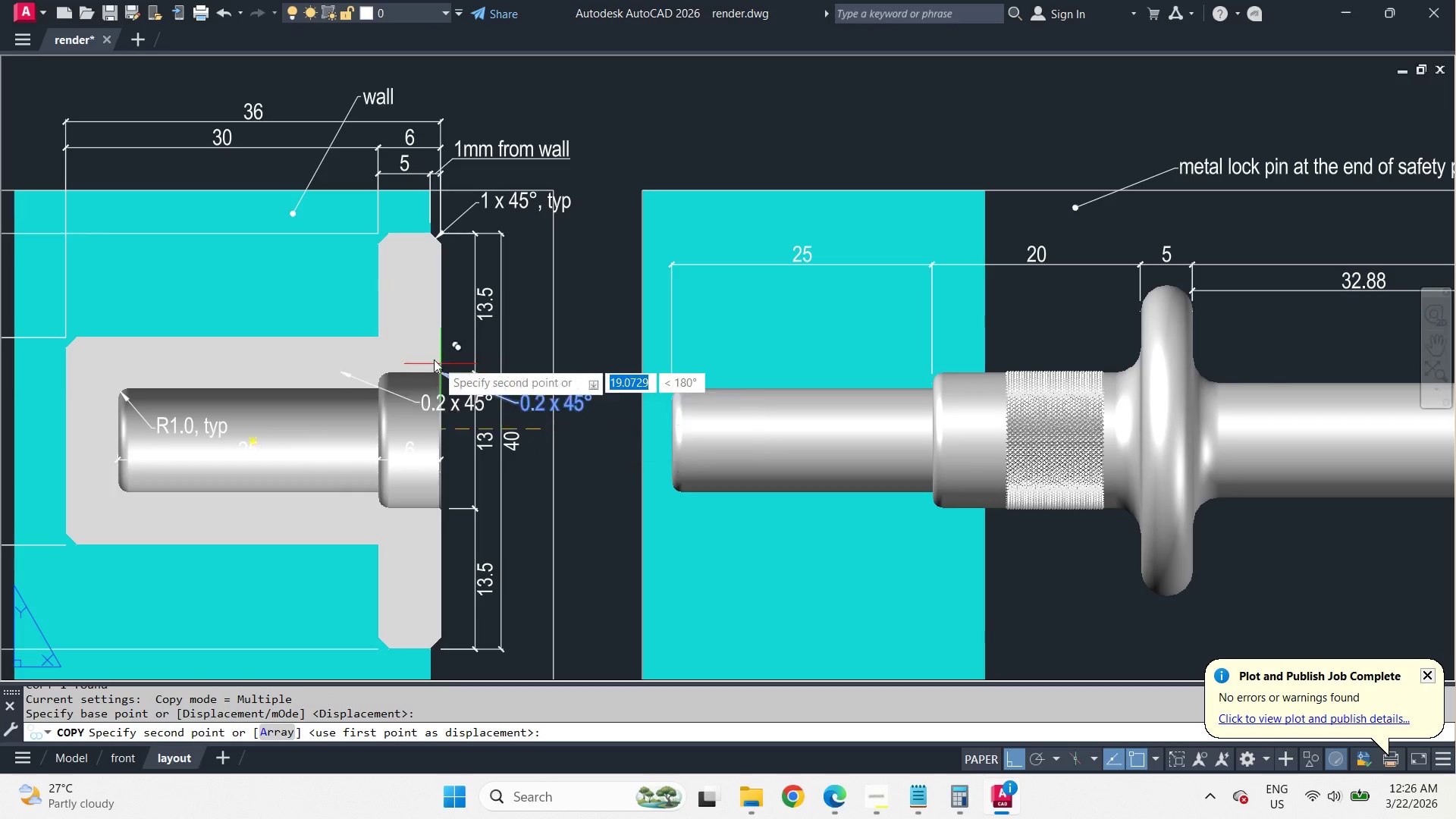 
scroll: coordinate [422, 354], scroll_direction: down, amount: 3.0
 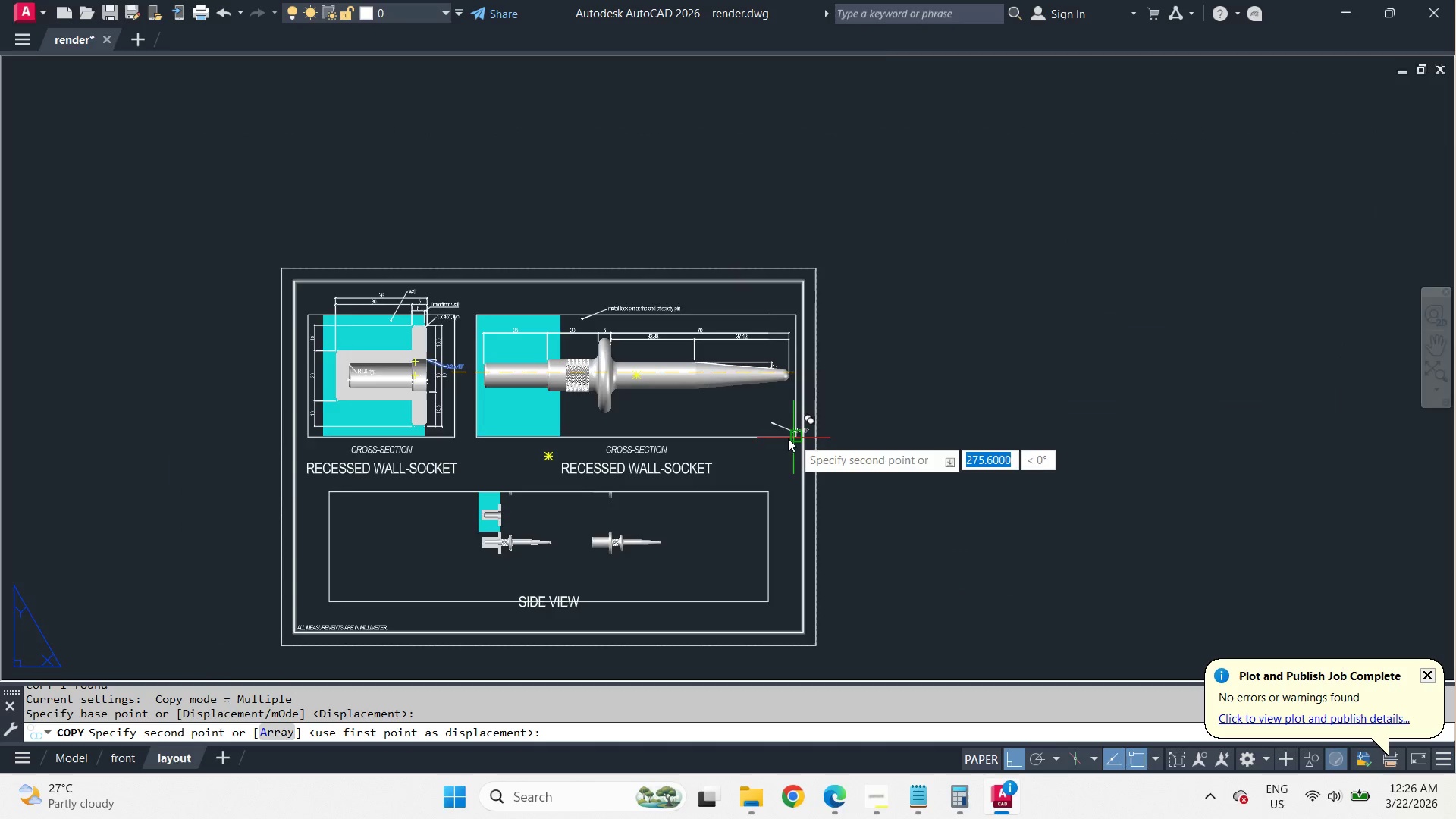 
scroll: coordinate [827, 212], scroll_direction: up, amount: 4.0
 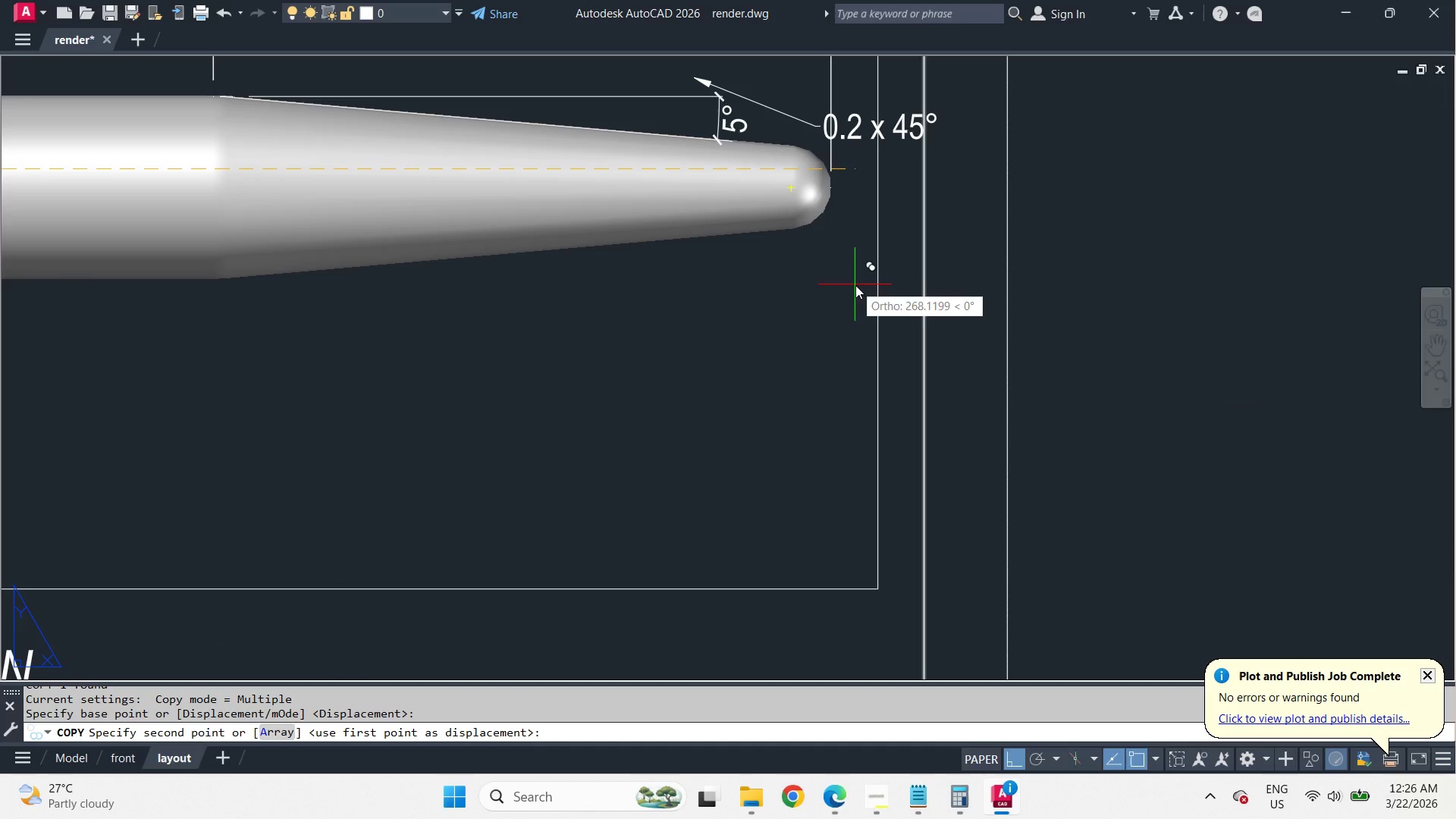 
hold_key(key=ShiftLeft, duration=1.0)
 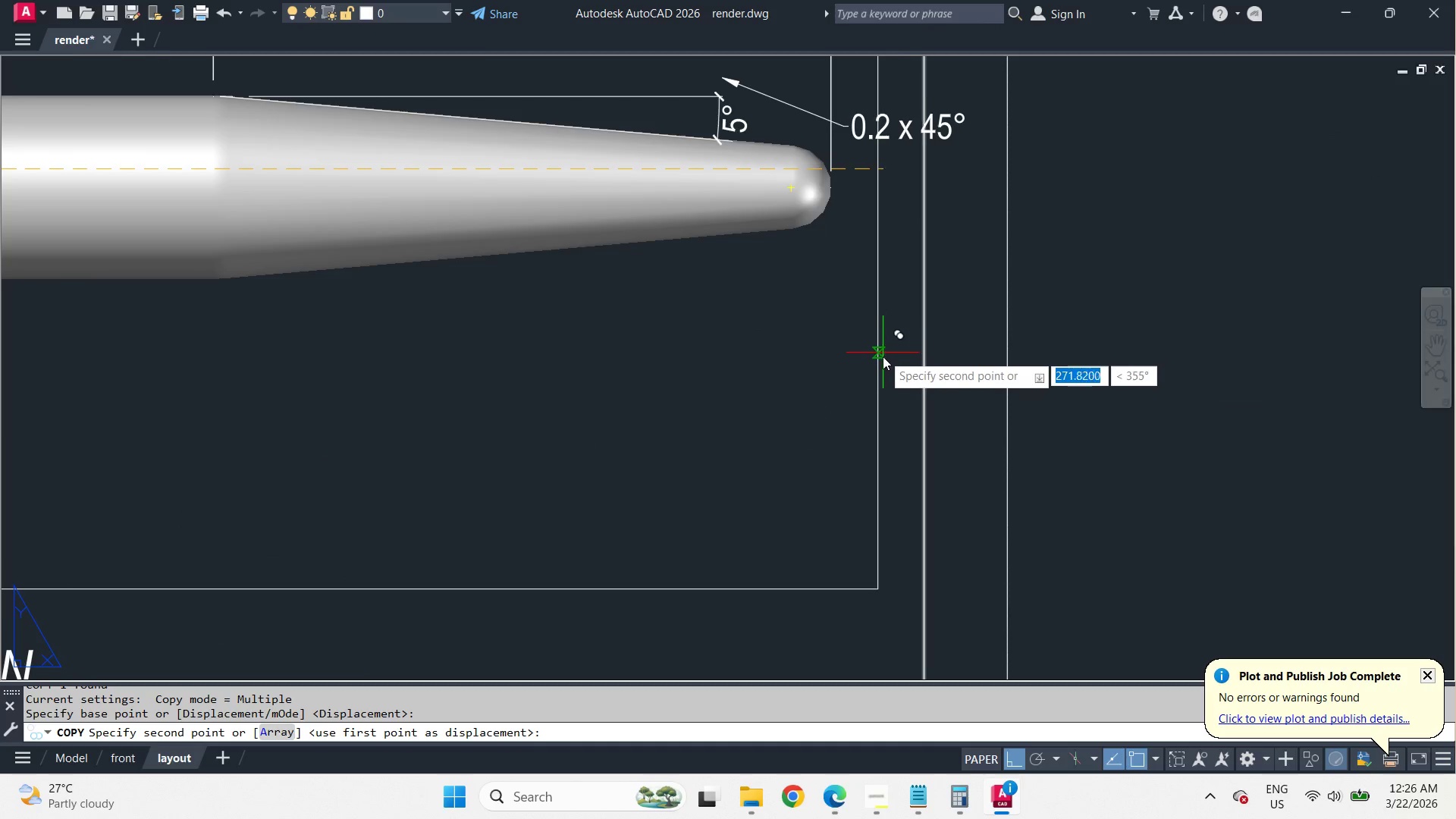 
scroll: coordinate [883, 359], scroll_direction: down, amount: 2.0
 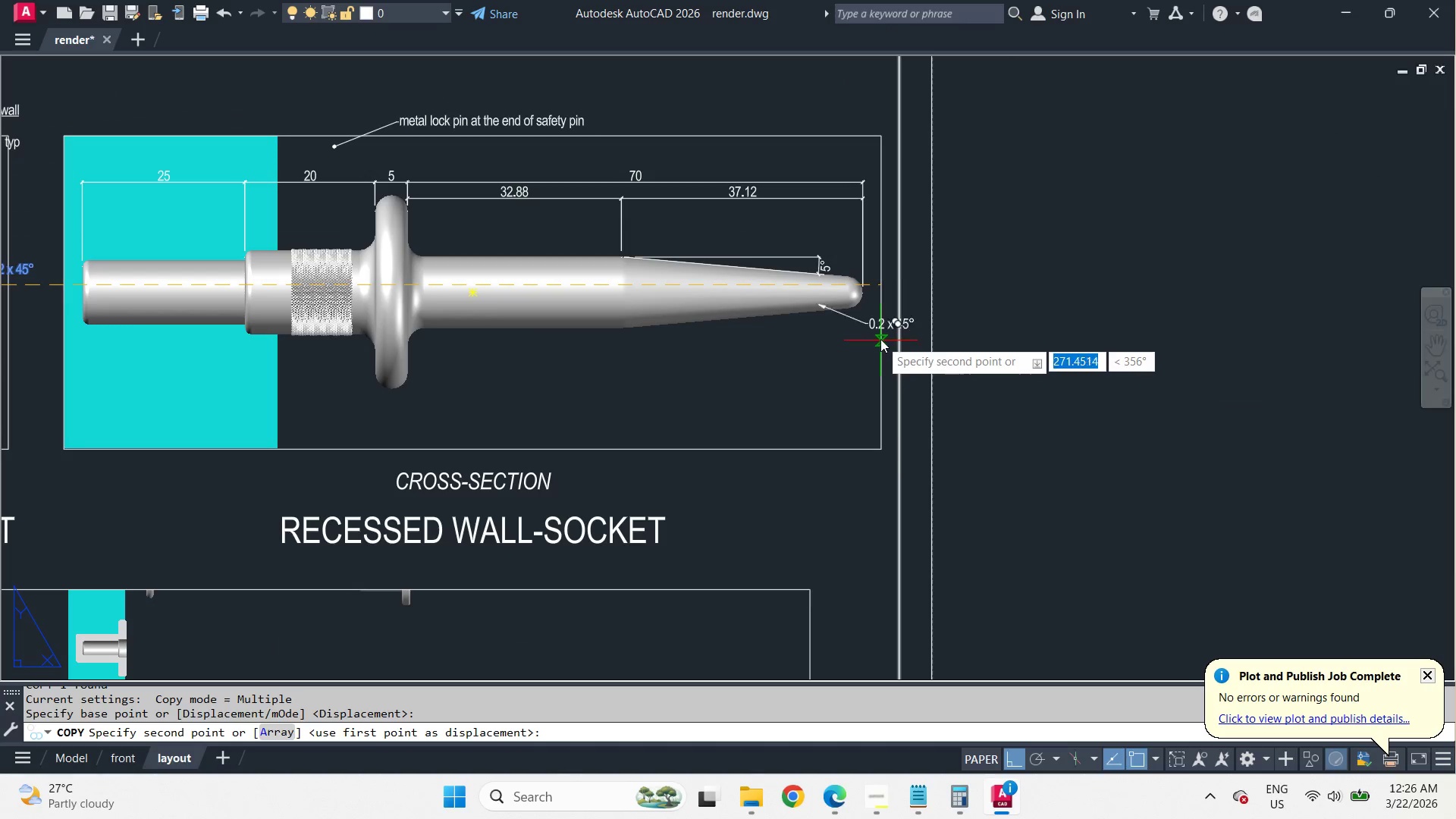 
scroll: coordinate [880, 337], scroll_direction: up, amount: 1.0
 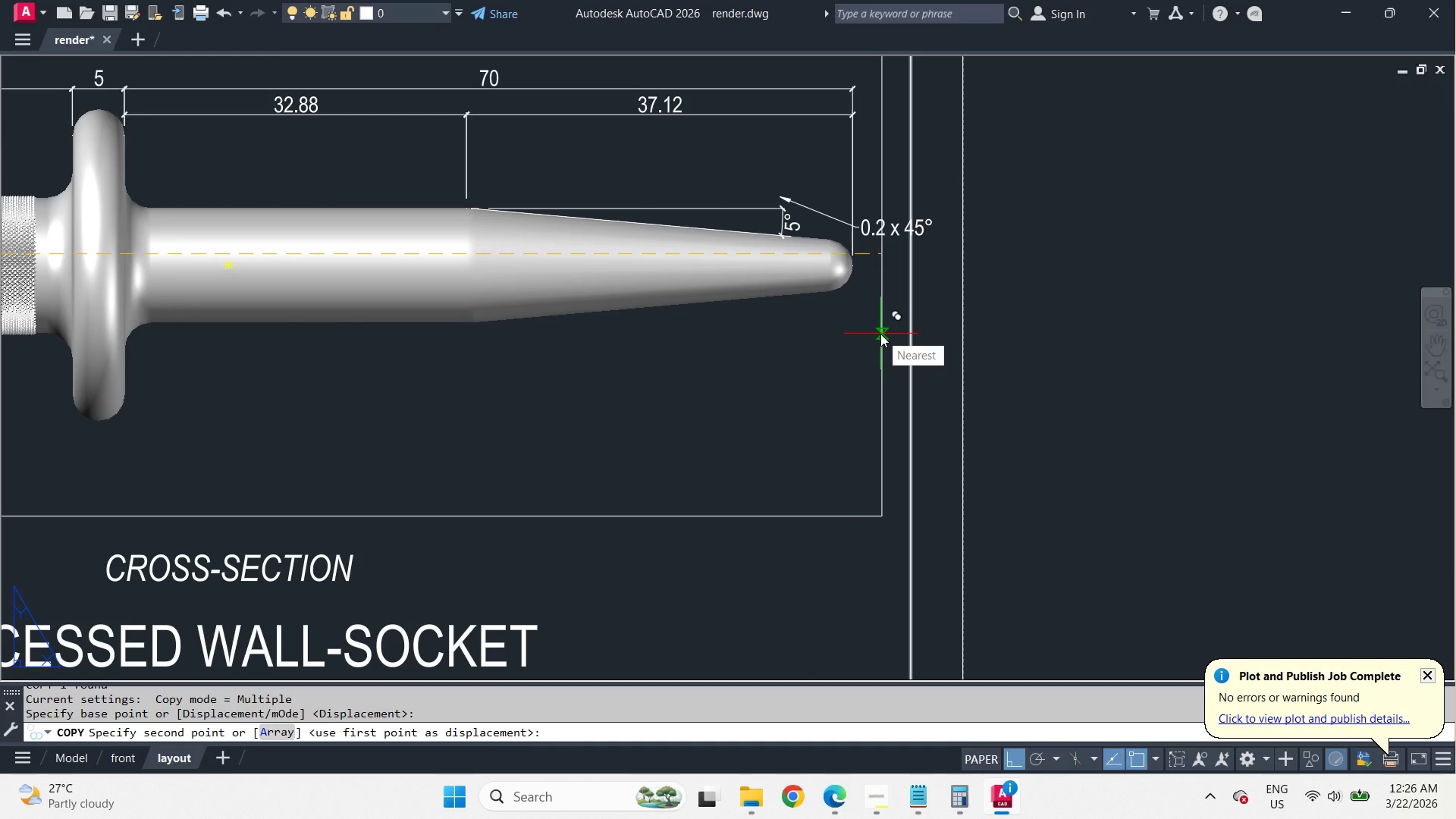 
key(F8)
 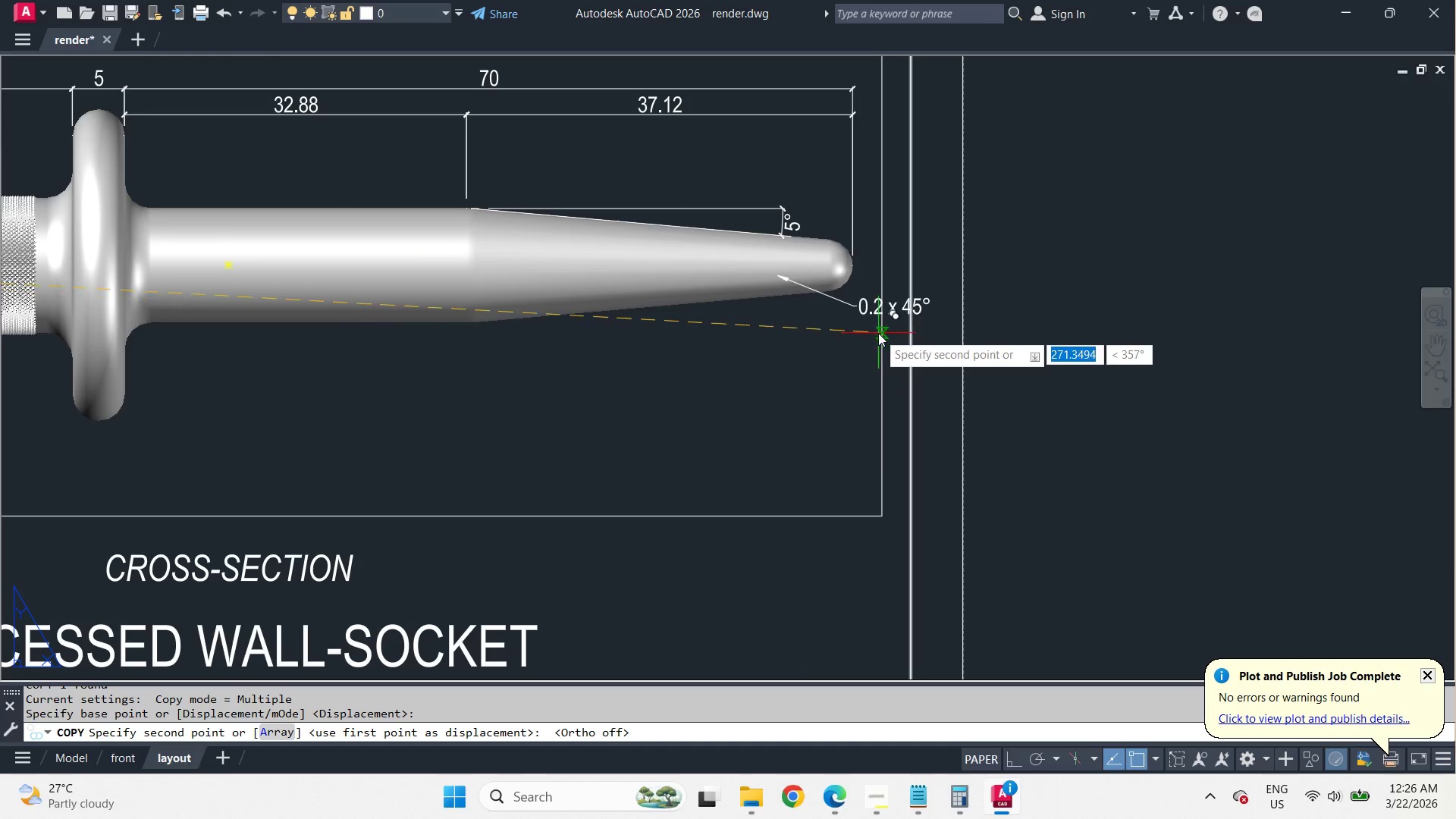 
scroll: coordinate [878, 333], scroll_direction: up, amount: 1.0
 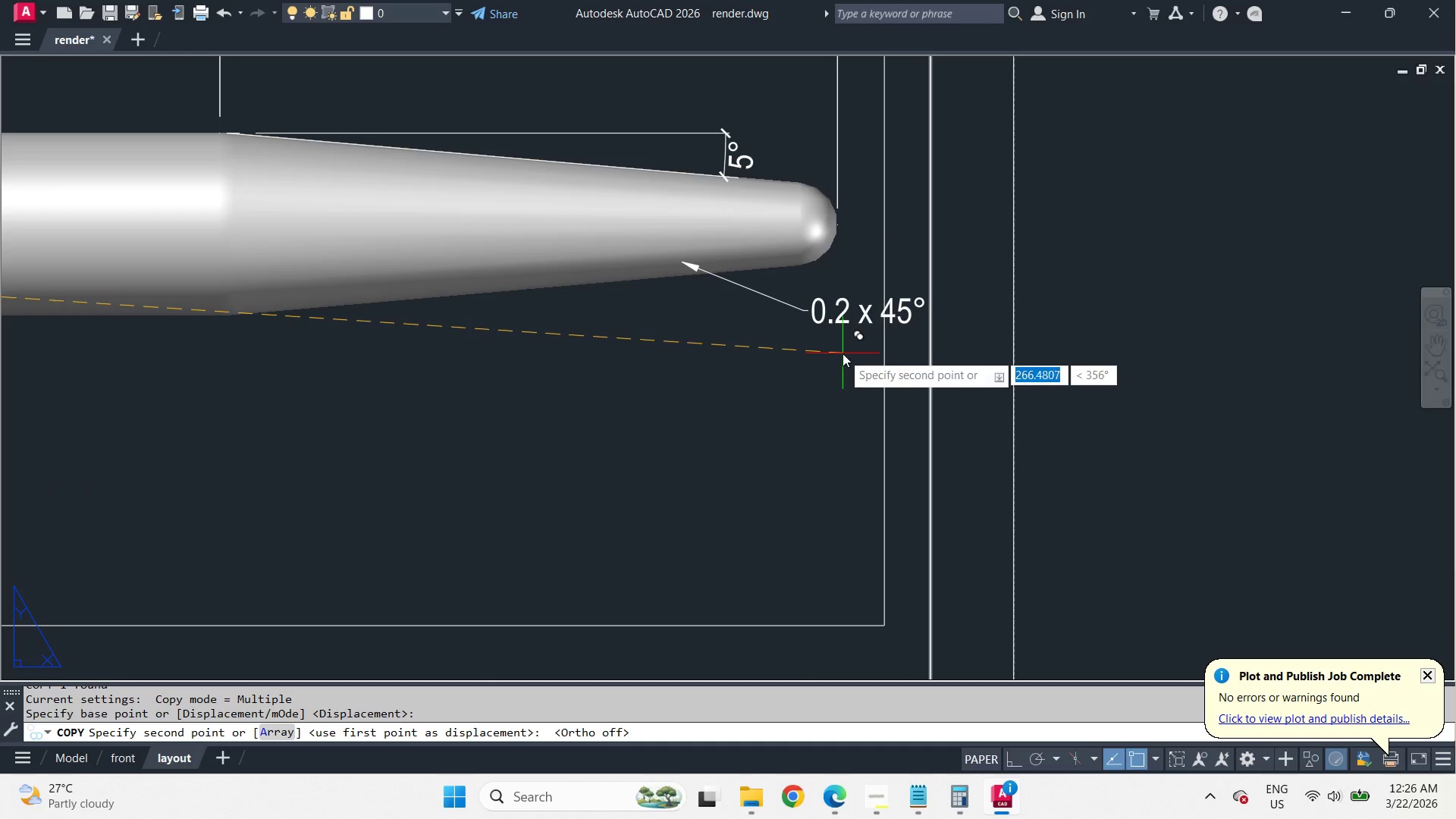 
left_click([844, 353])
 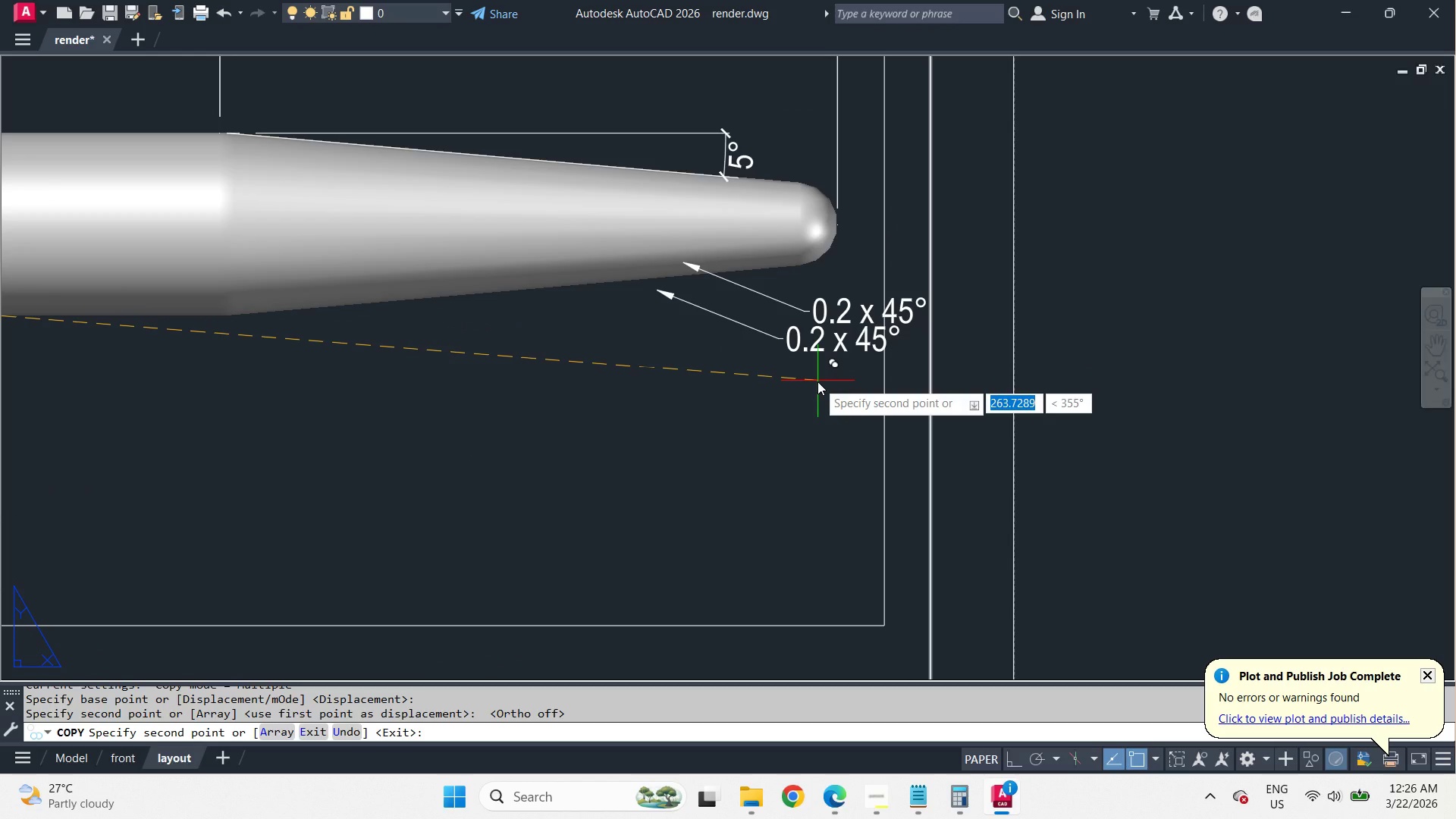 
key(Escape)
 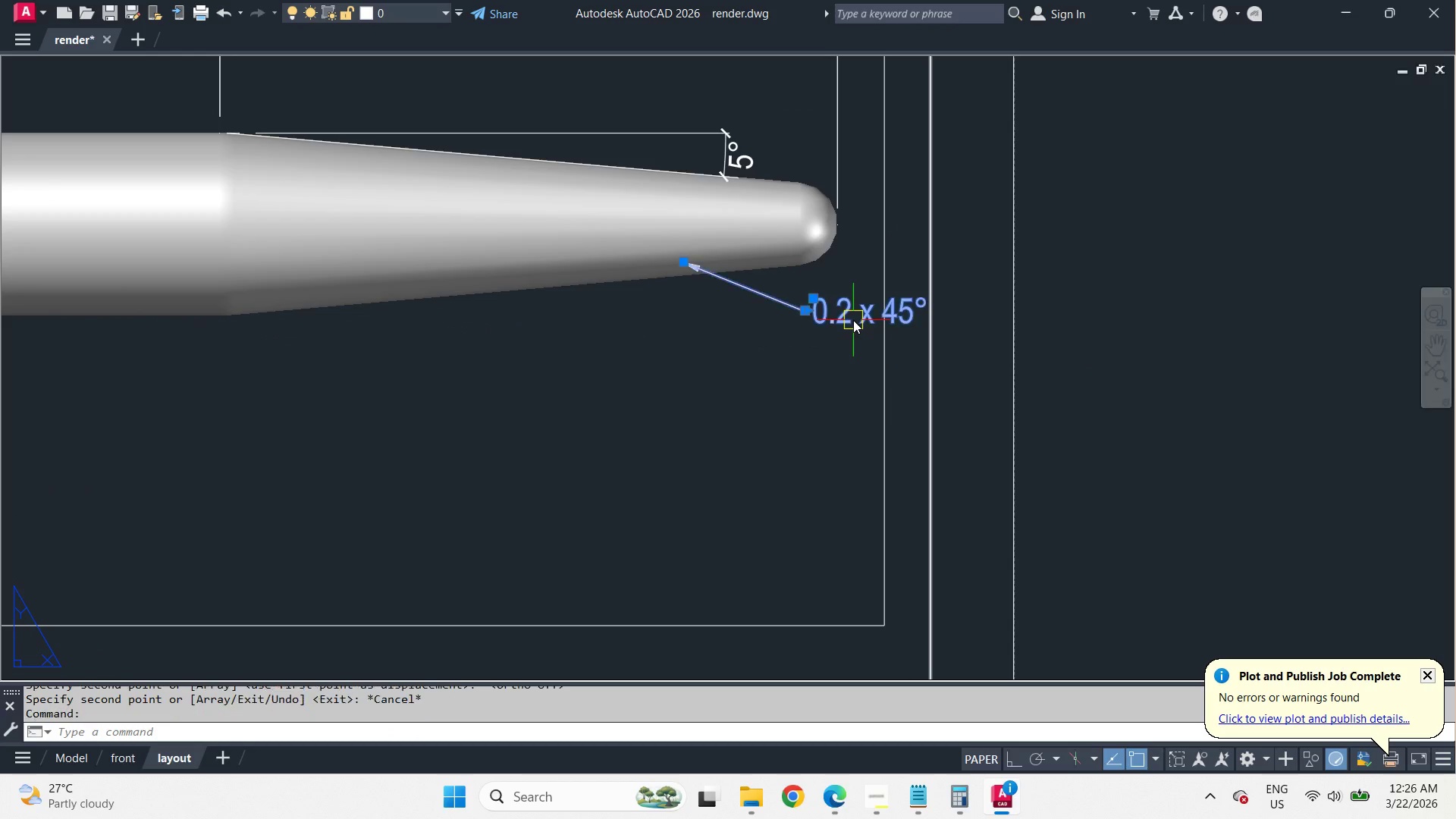 
double_click([853, 320])
 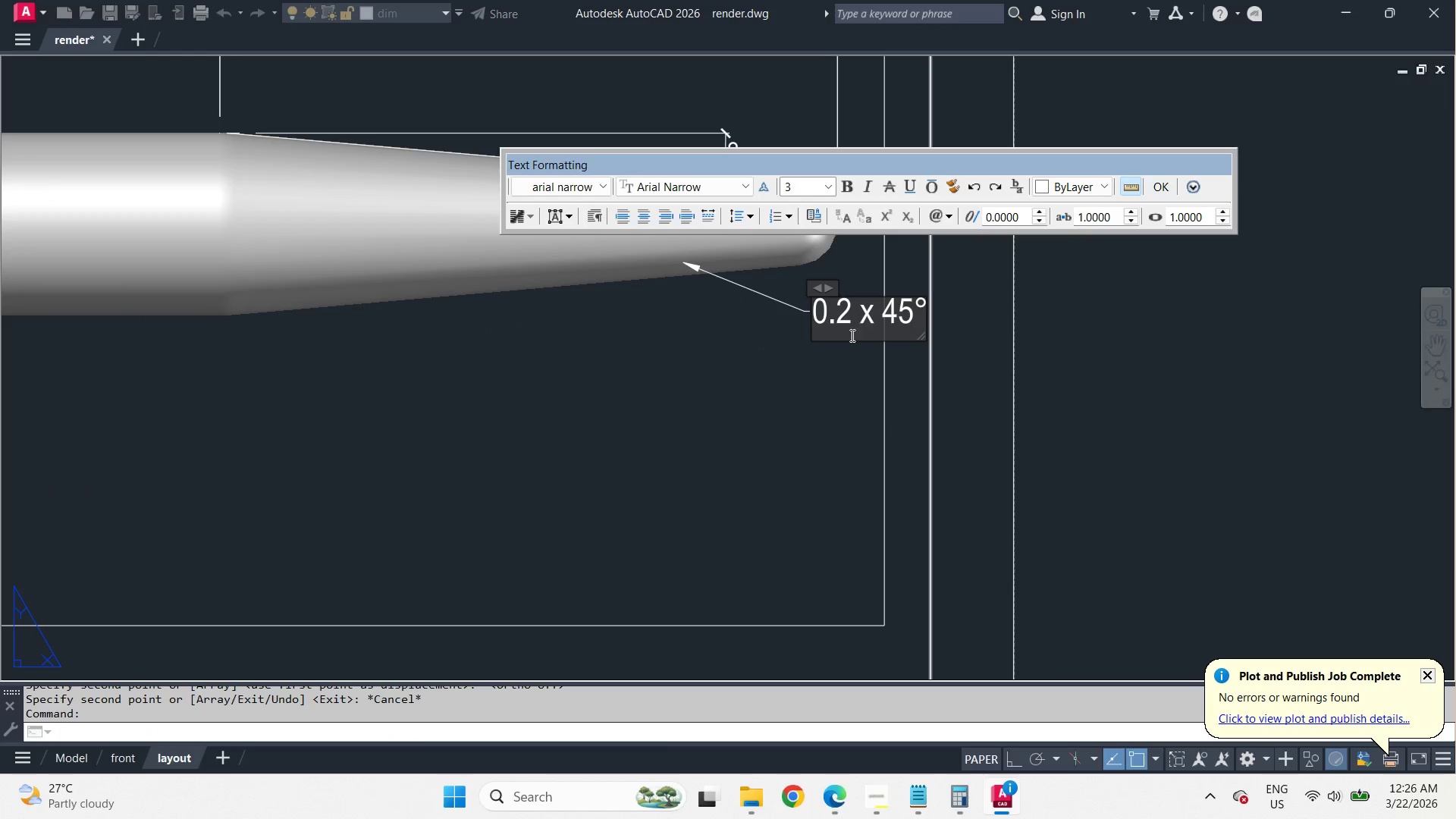 
key(Control+ControlLeft)
 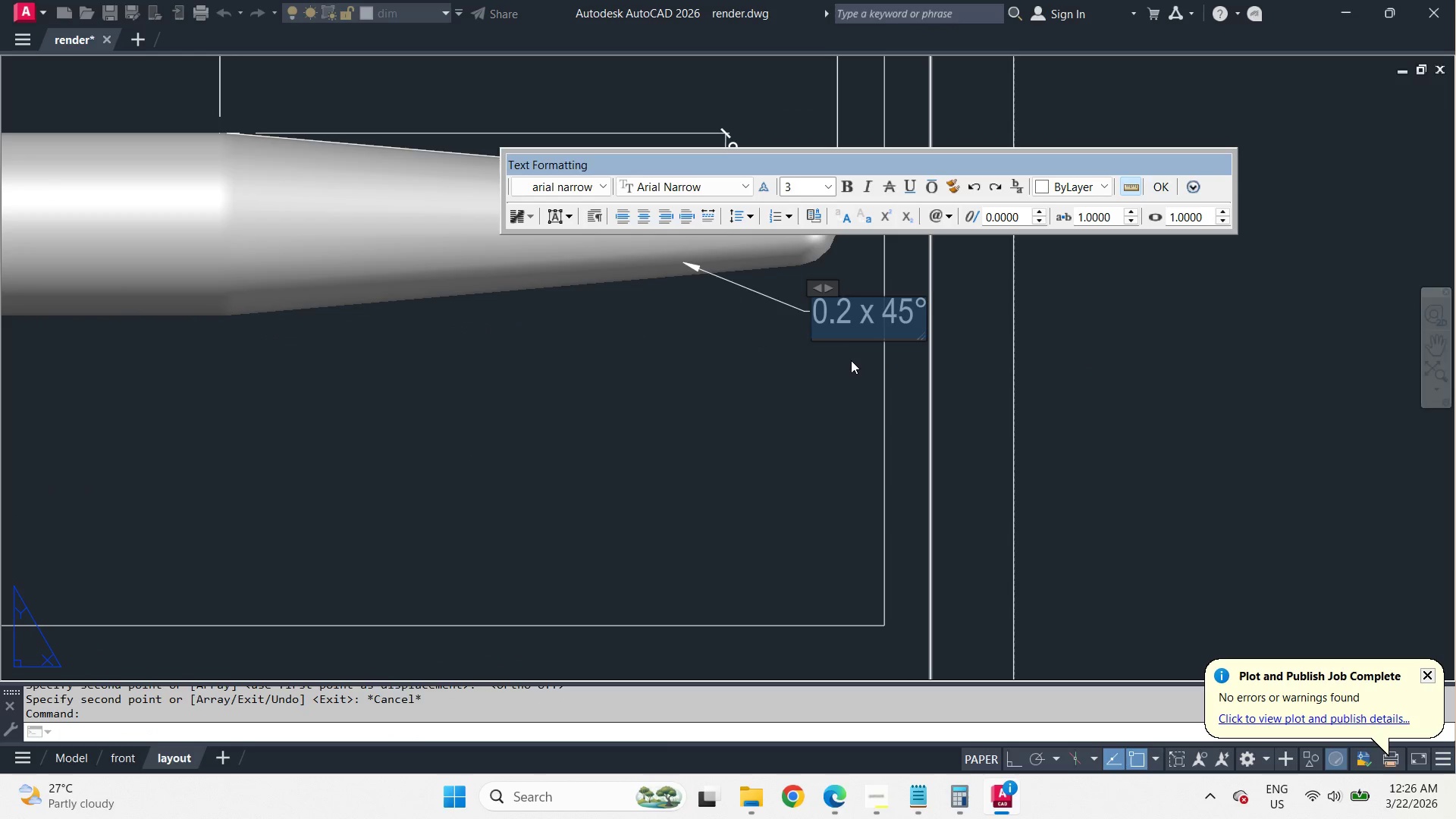 
key(Control+A)
 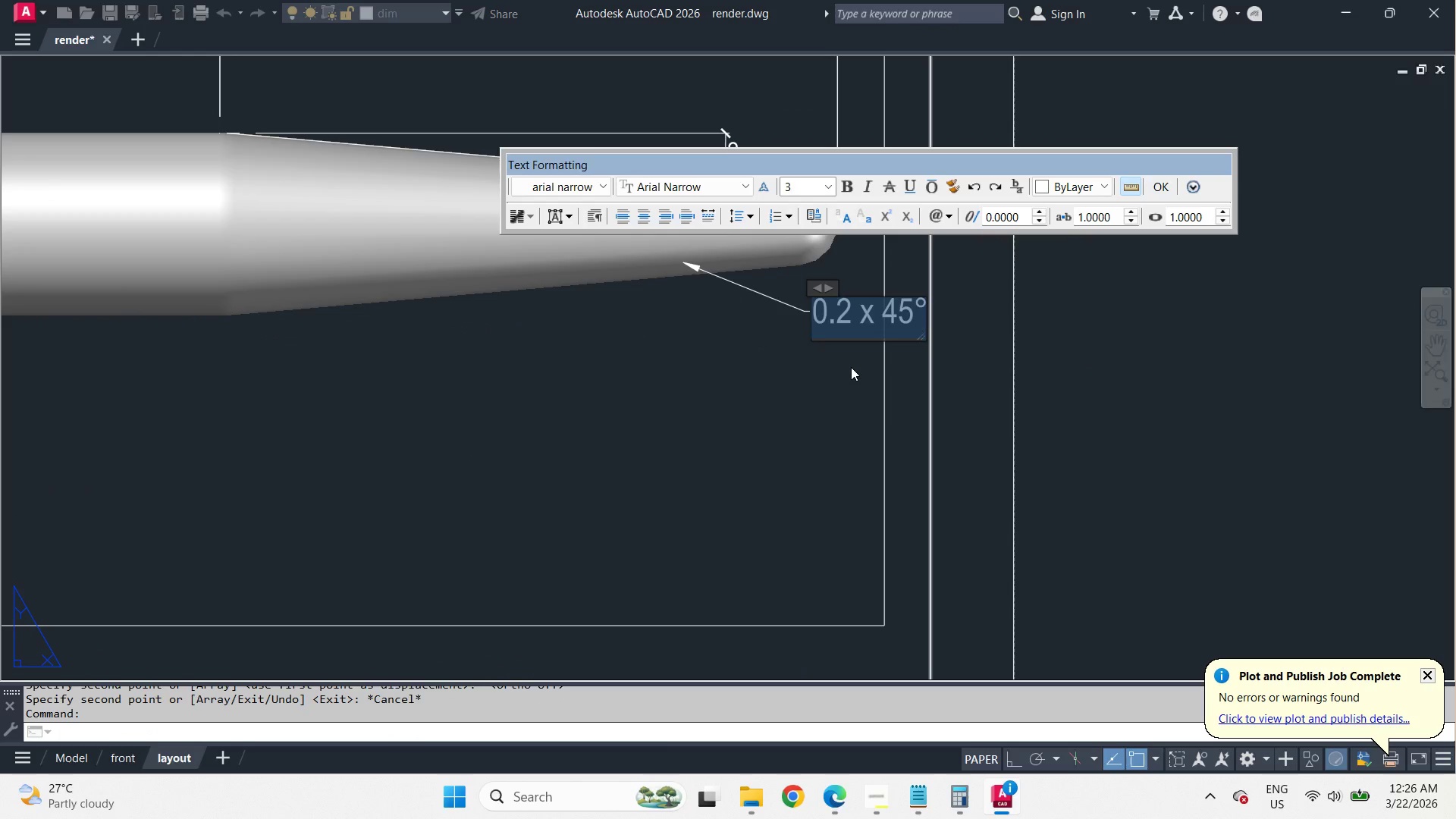 
key(R)
 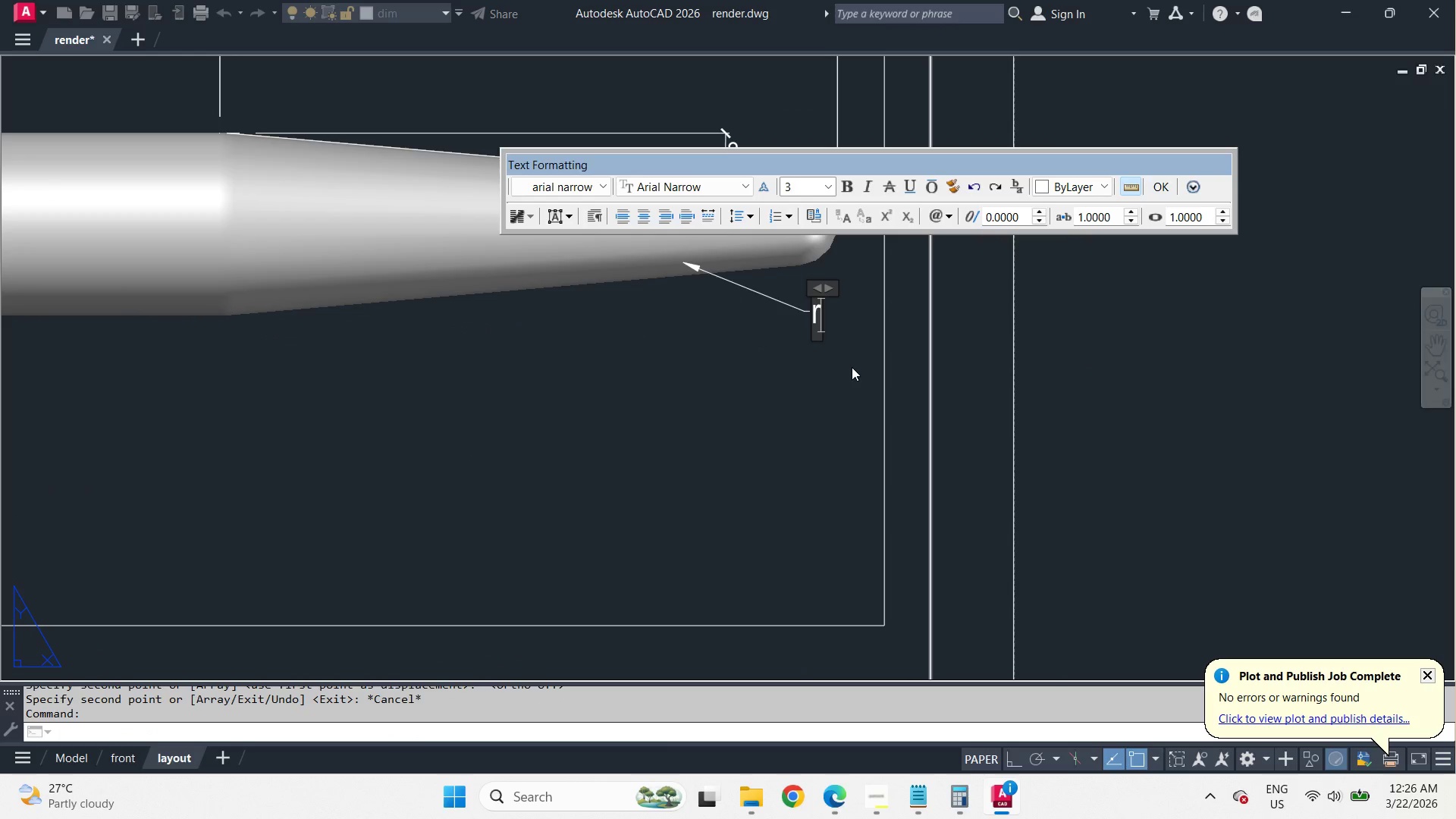 
key(Backspace)
 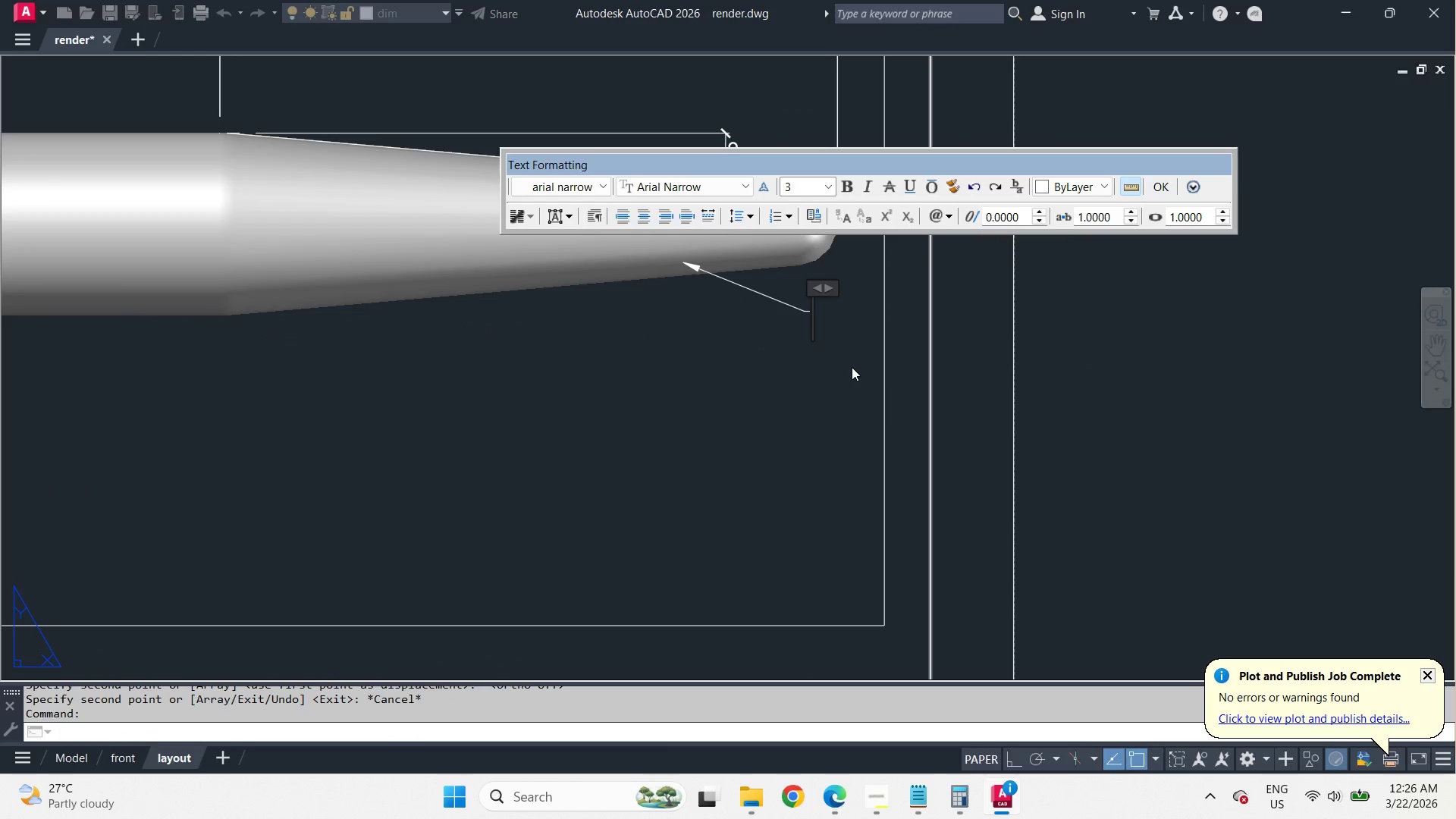 
key(Shift+R)
 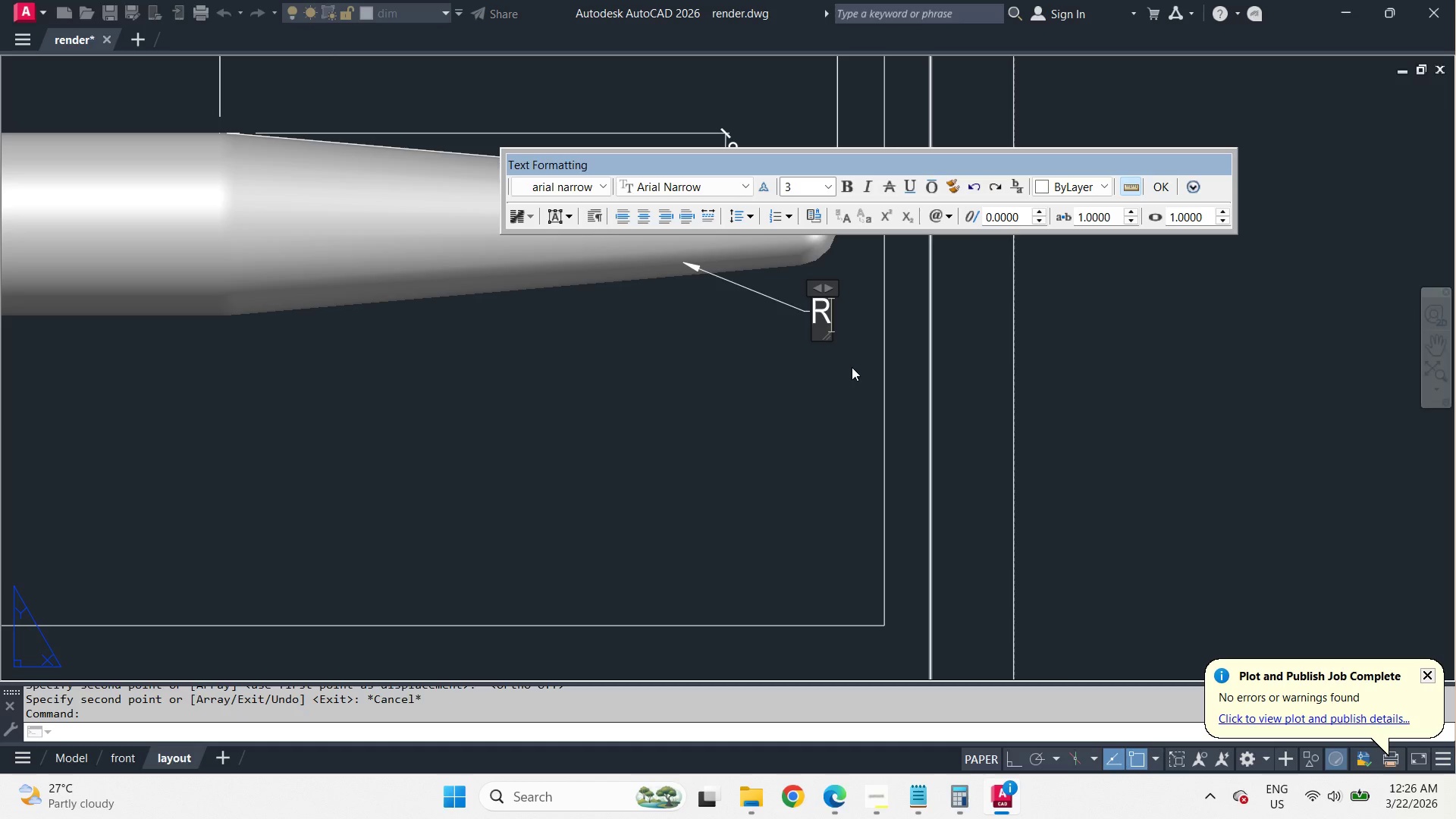 
key(Numpad2)
 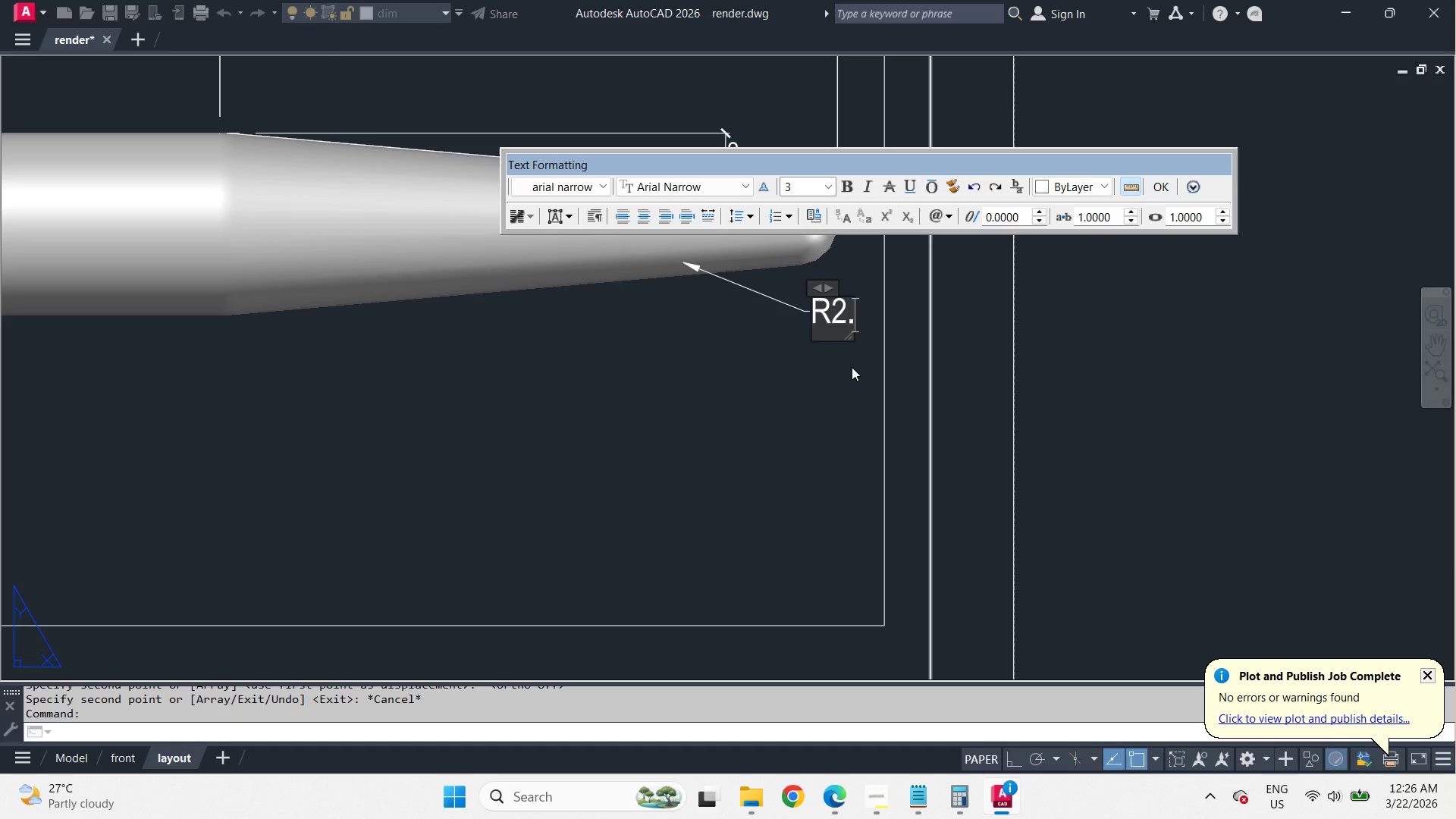 
key(NumpadDecimal)
 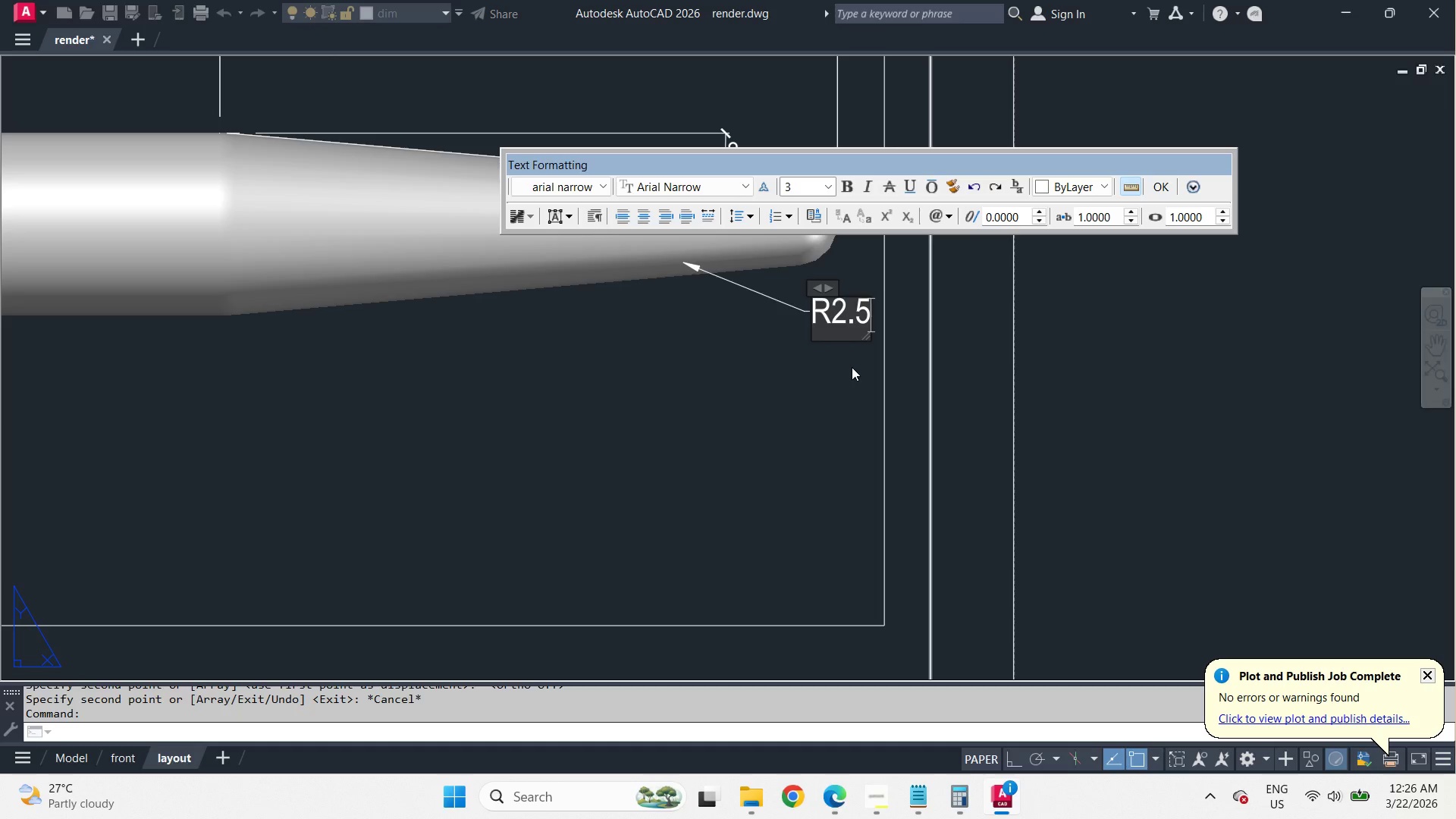 
key(Numpad5)
 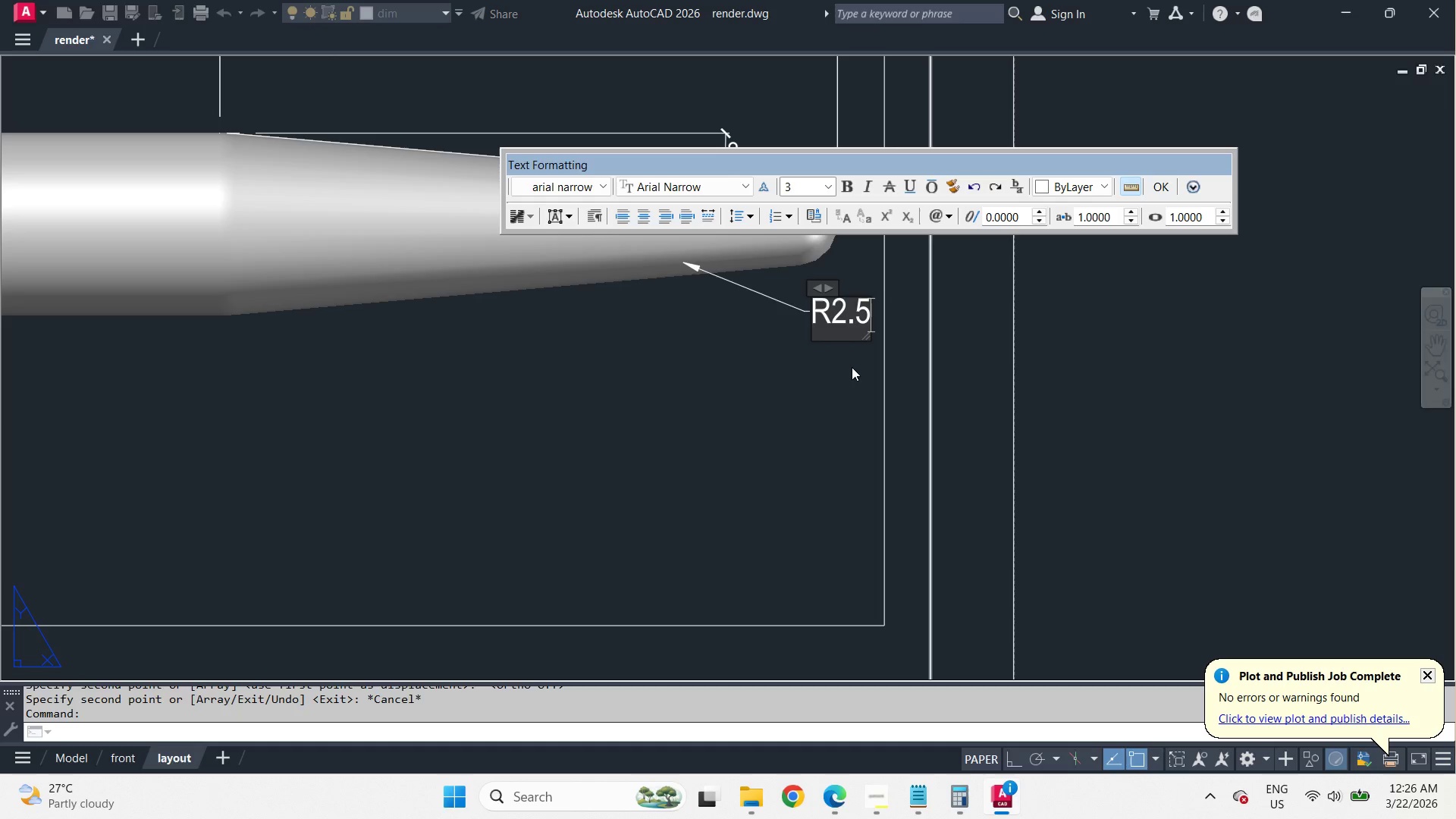 
key(Control+NumpadEnter)
 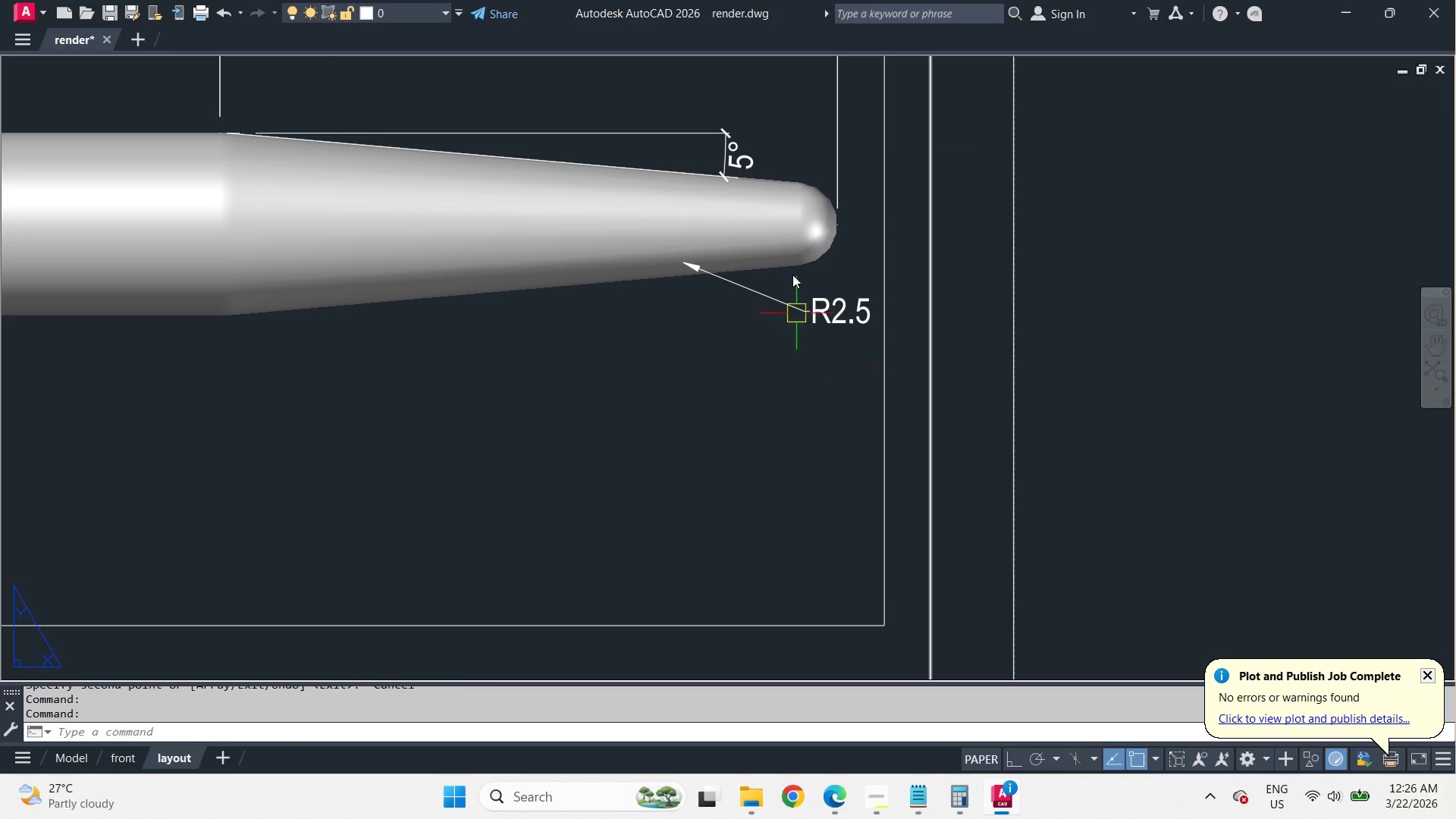 
scroll: coordinate [791, 256], scroll_direction: up, amount: 1.0
 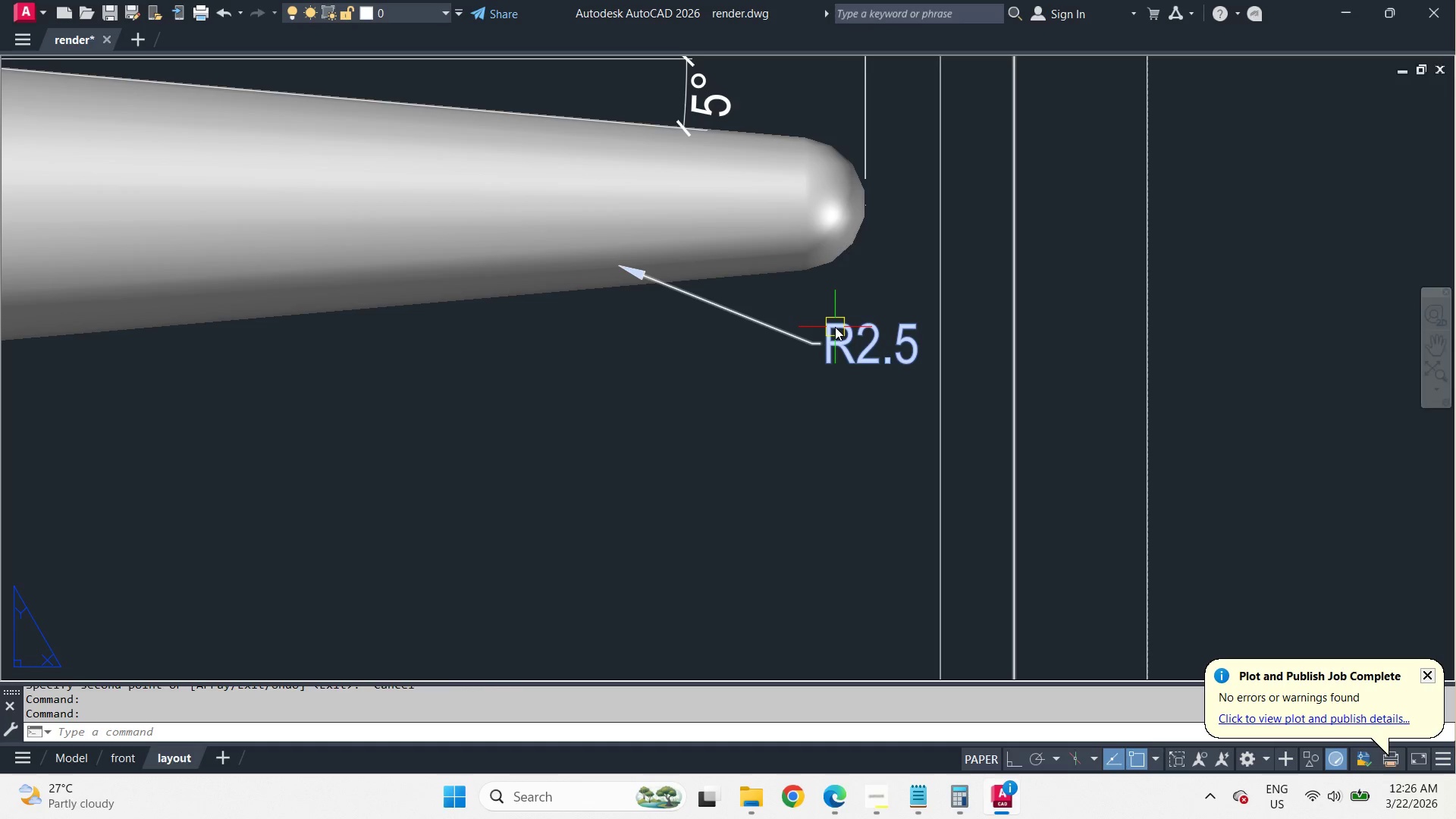 
left_click([835, 330])
 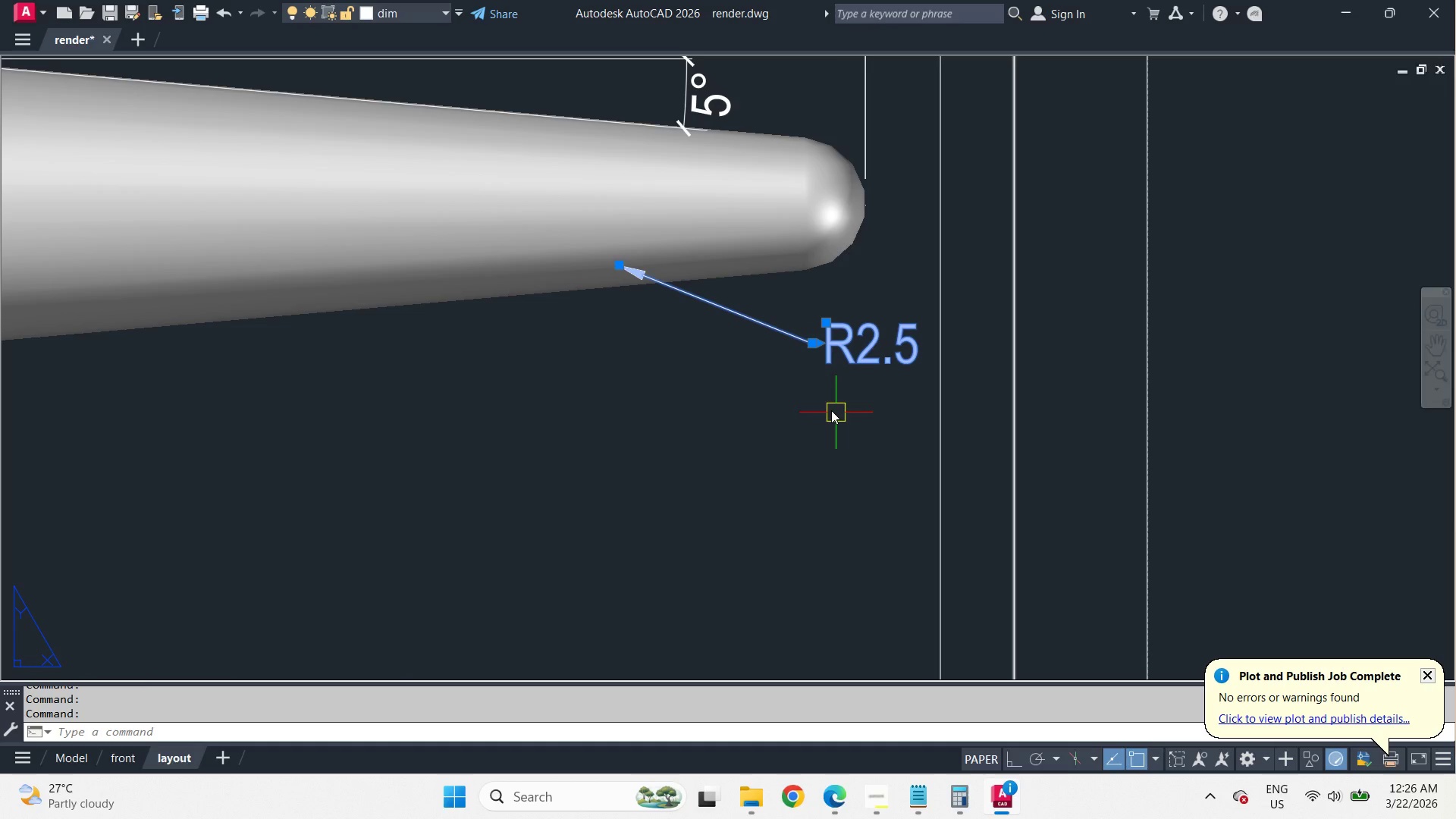 
key(M)
 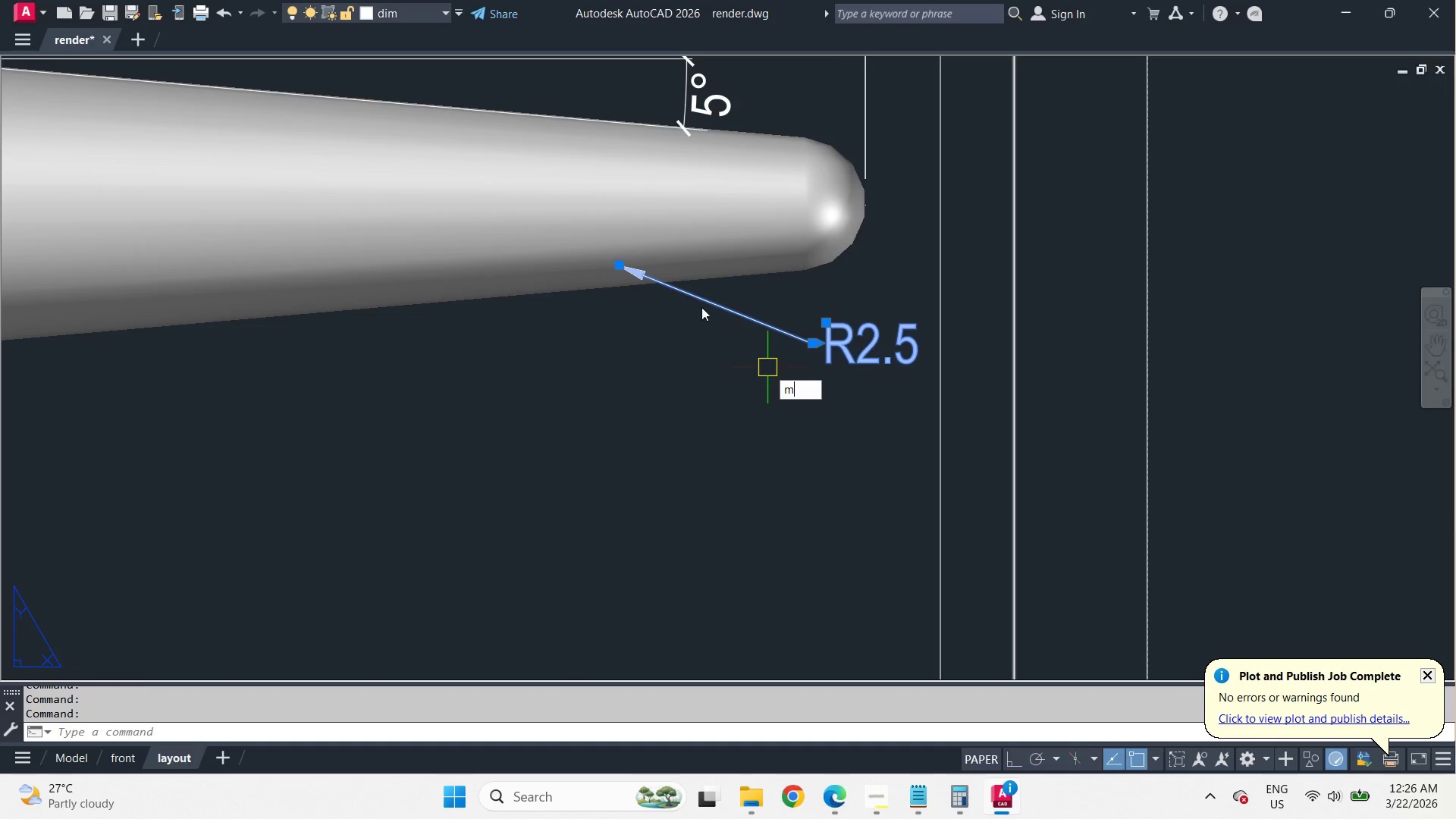 
key(Space)
 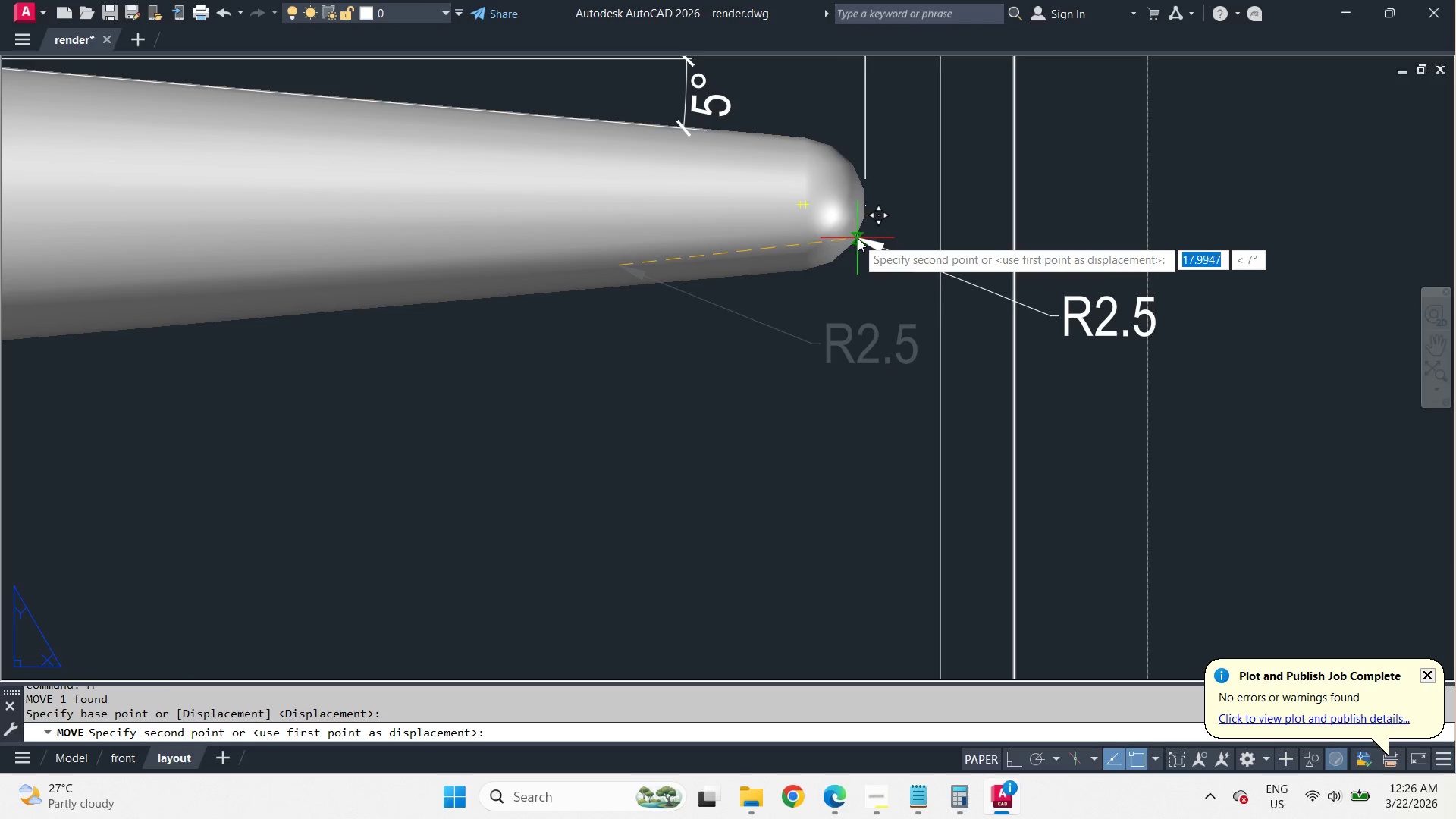 
left_click([858, 237])
 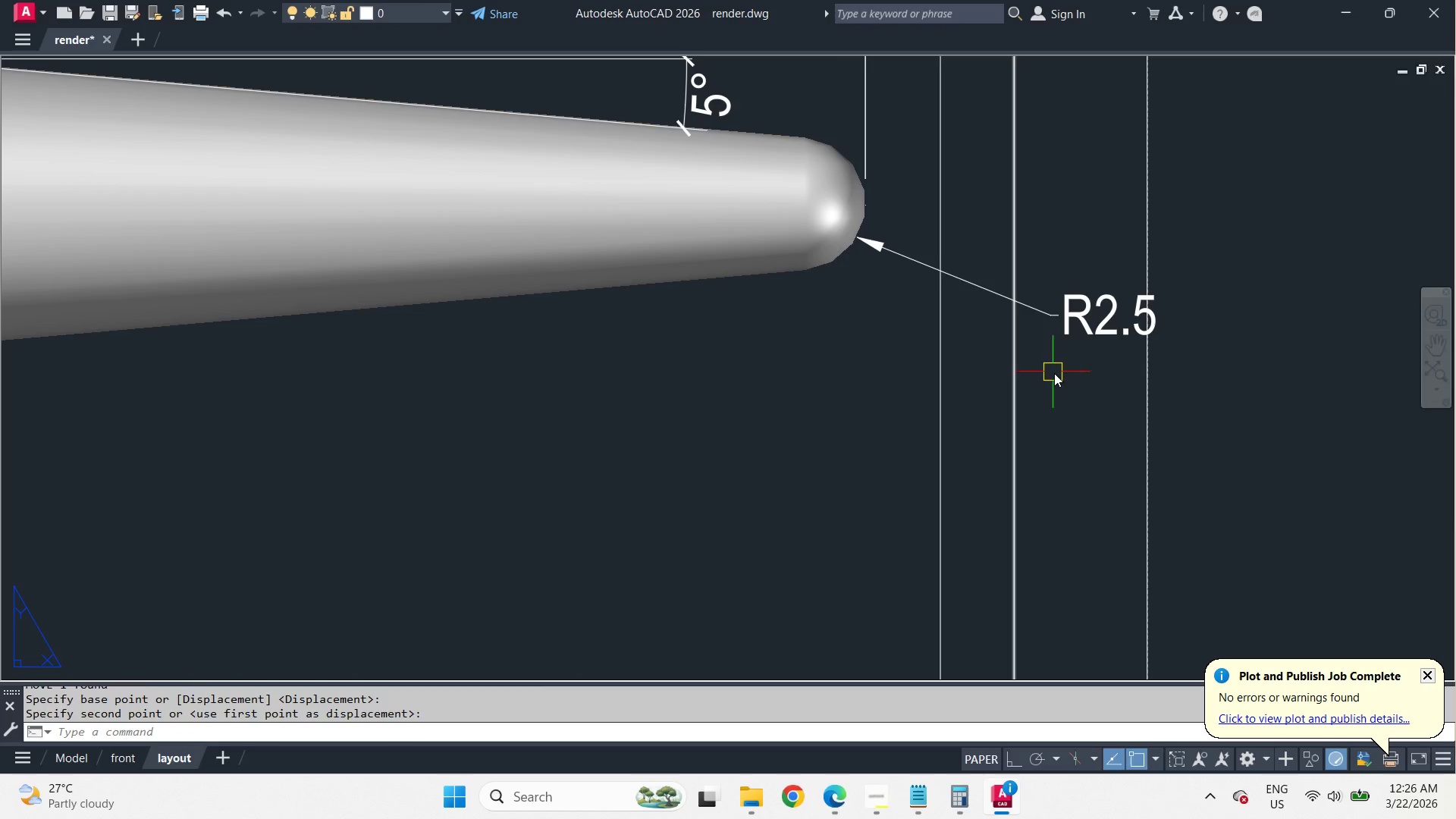 
key(S)
 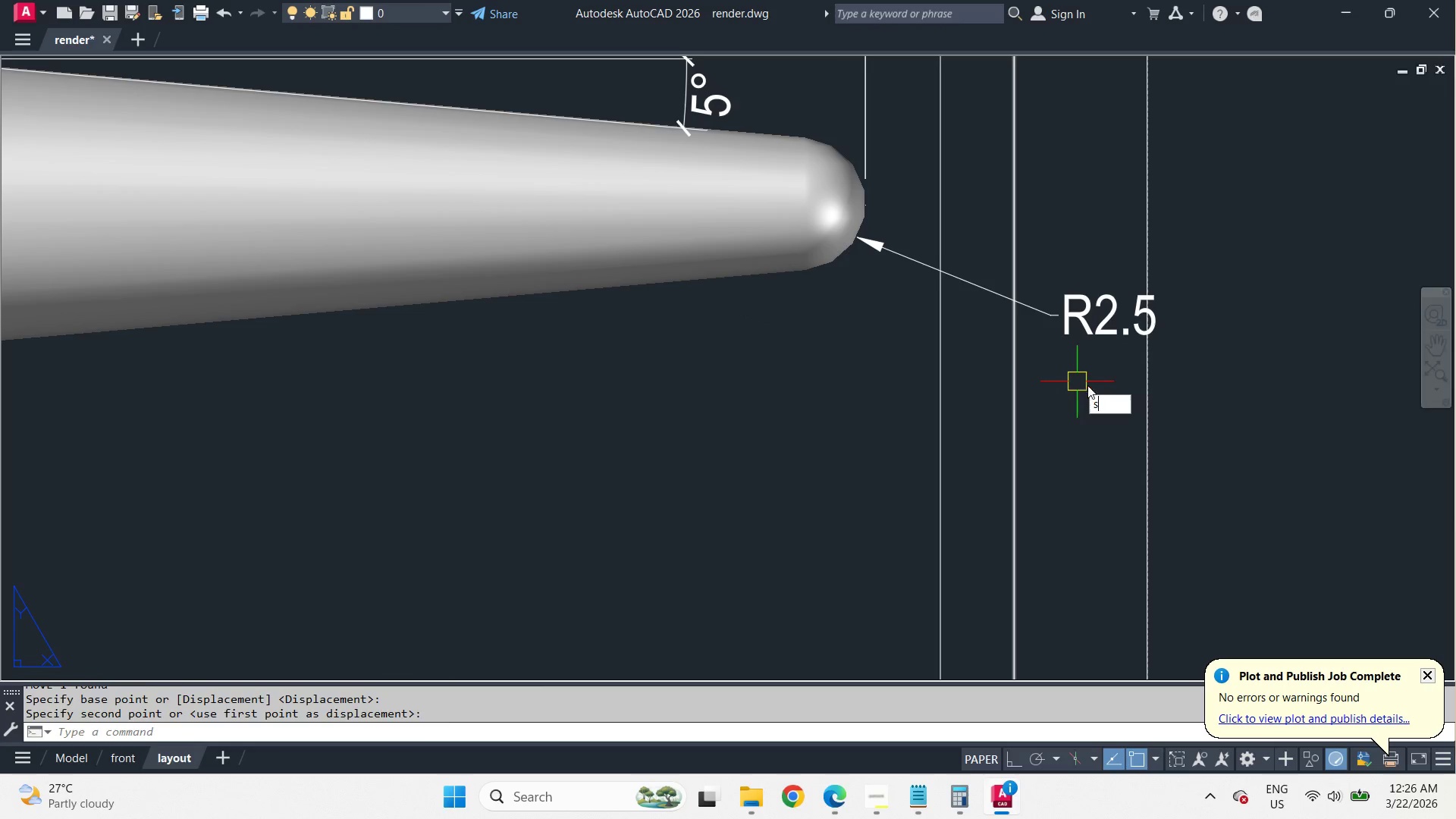 
key(Space)
 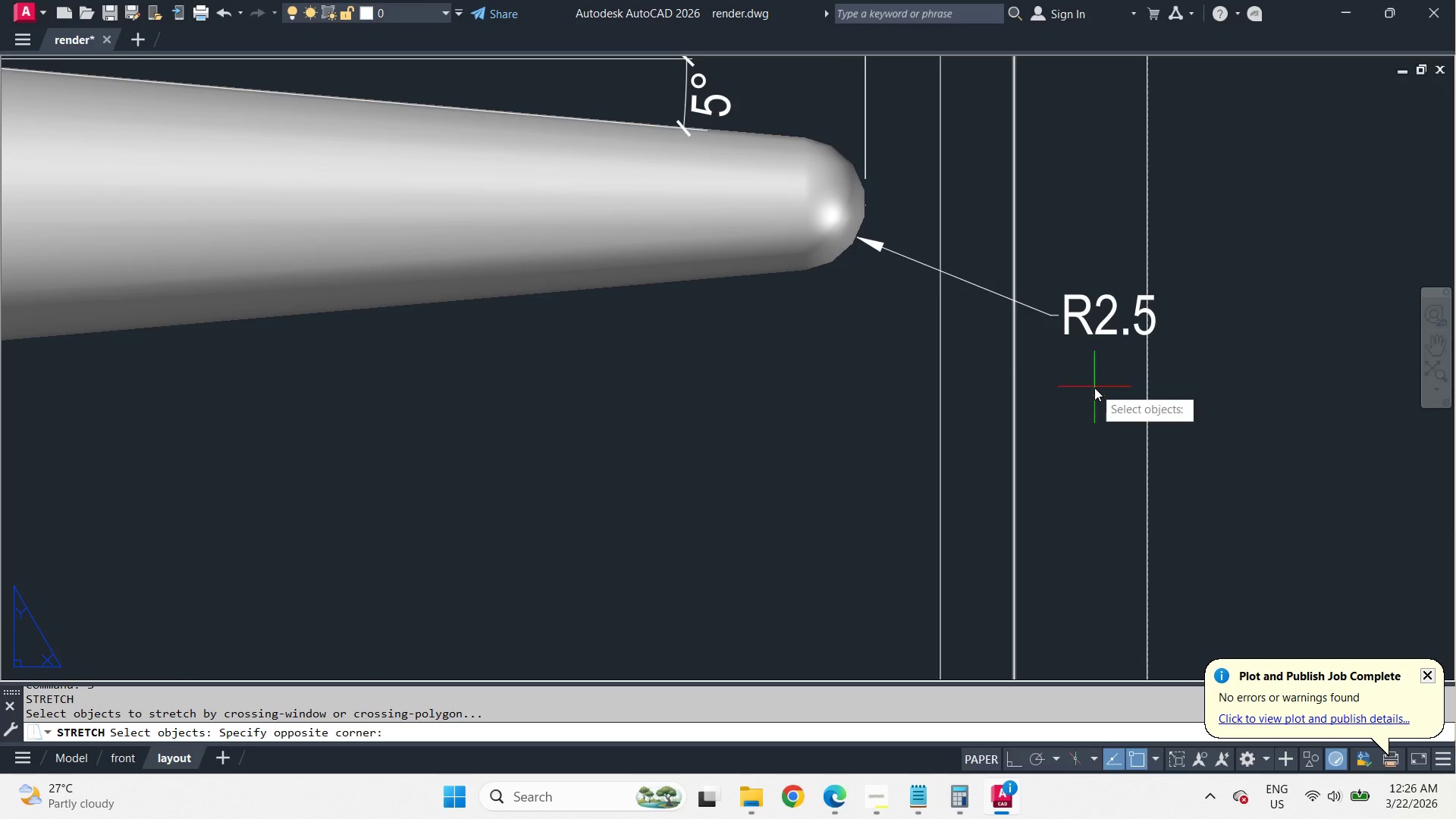 
left_click_drag(start_coordinate=[1094, 388], to_coordinate=[1092, 380])
 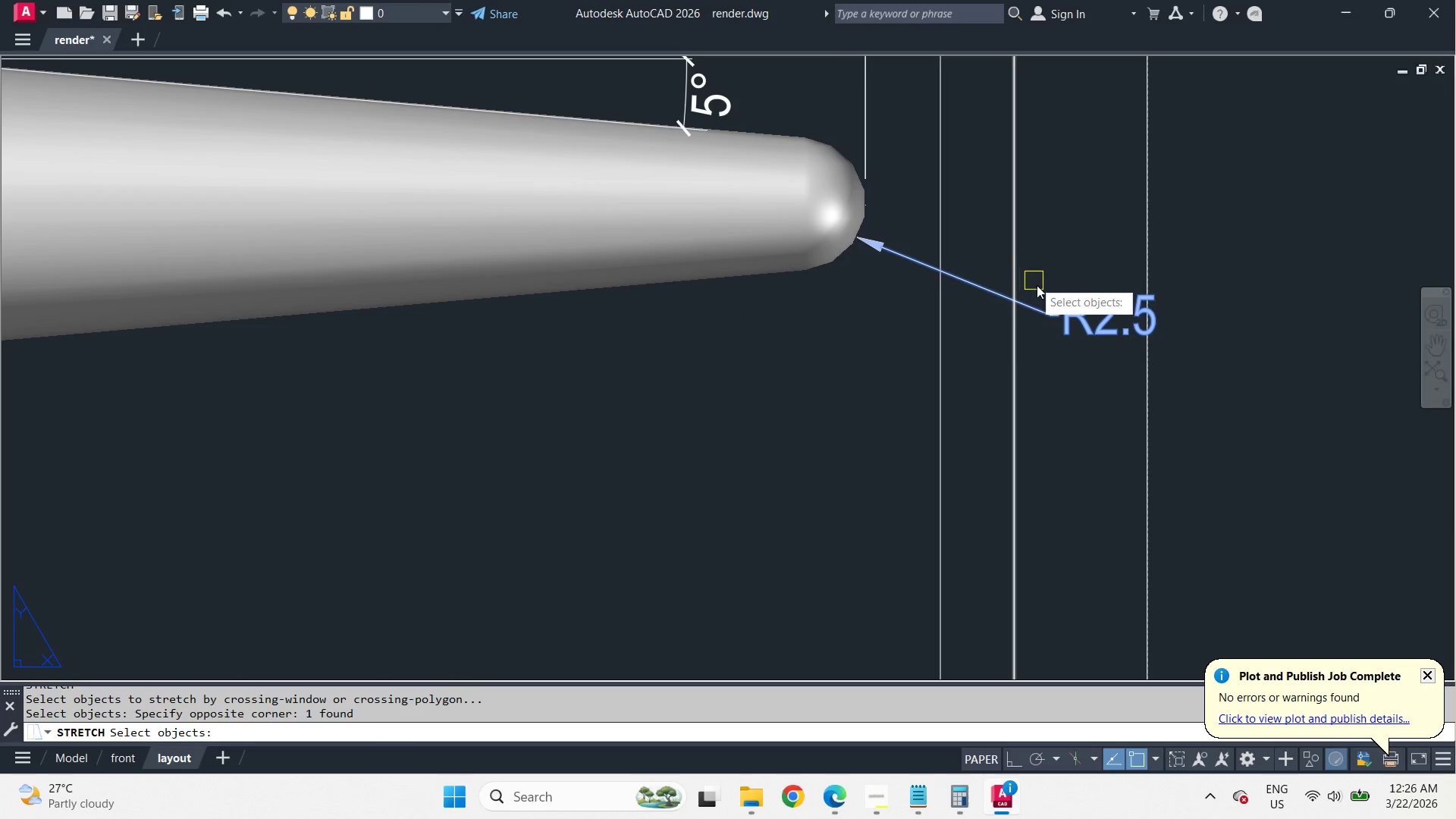 
key(Space)
 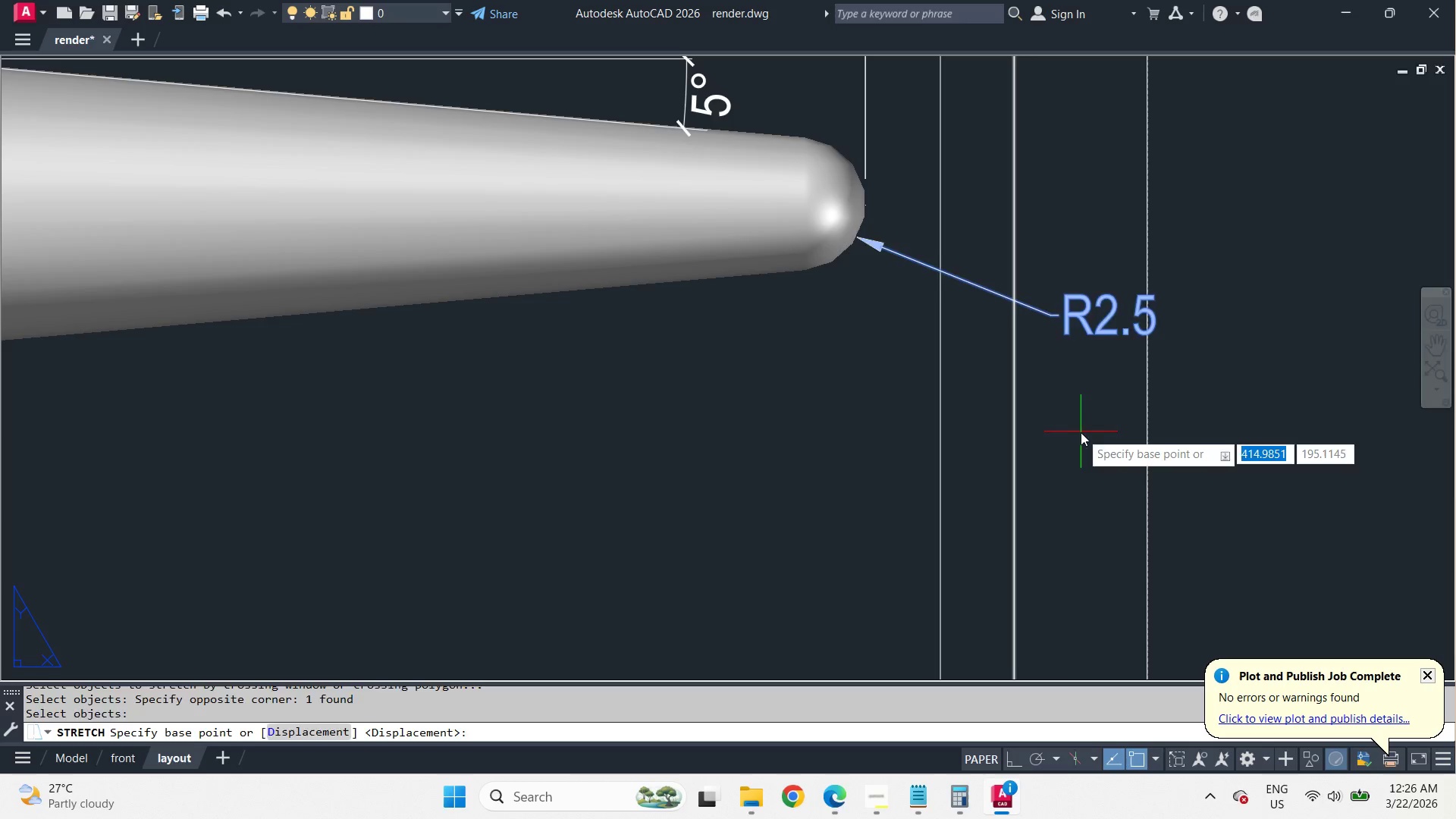 
left_click_drag(start_coordinate=[1081, 432], to_coordinate=[1055, 427])
 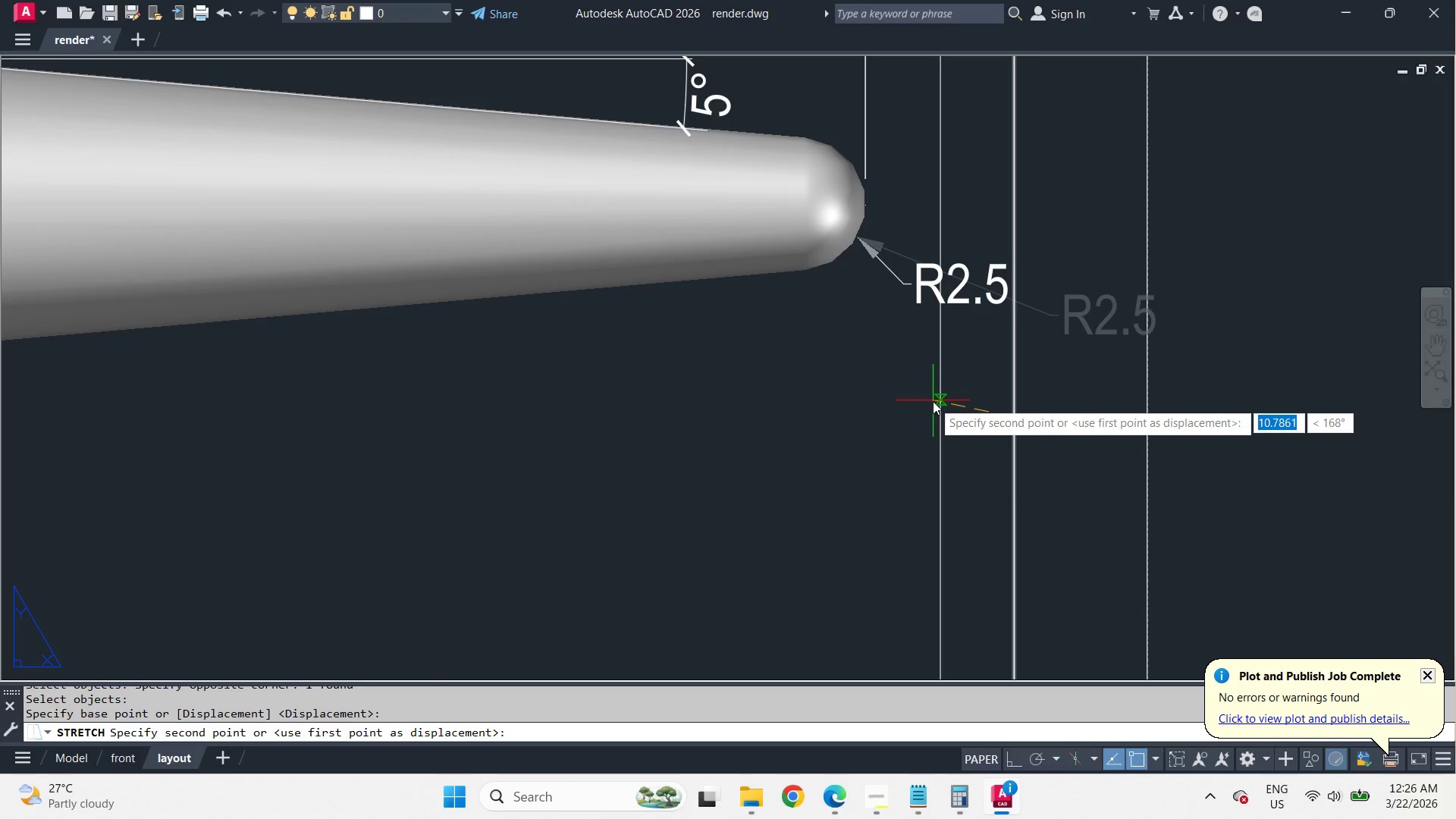 
left_click([933, 401])
 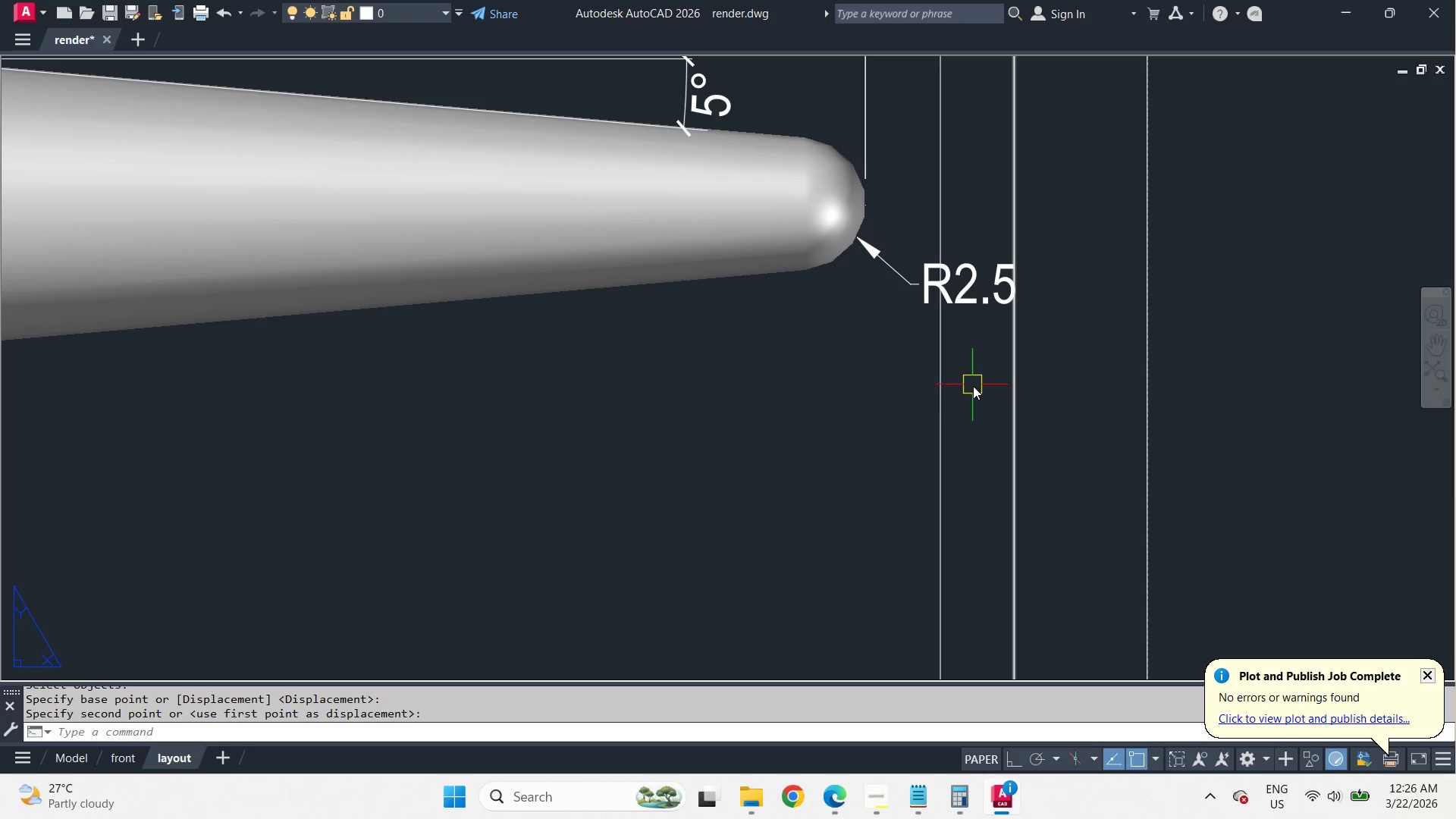 
scroll: coordinate [990, 445], scroll_direction: down, amount: 3.0
 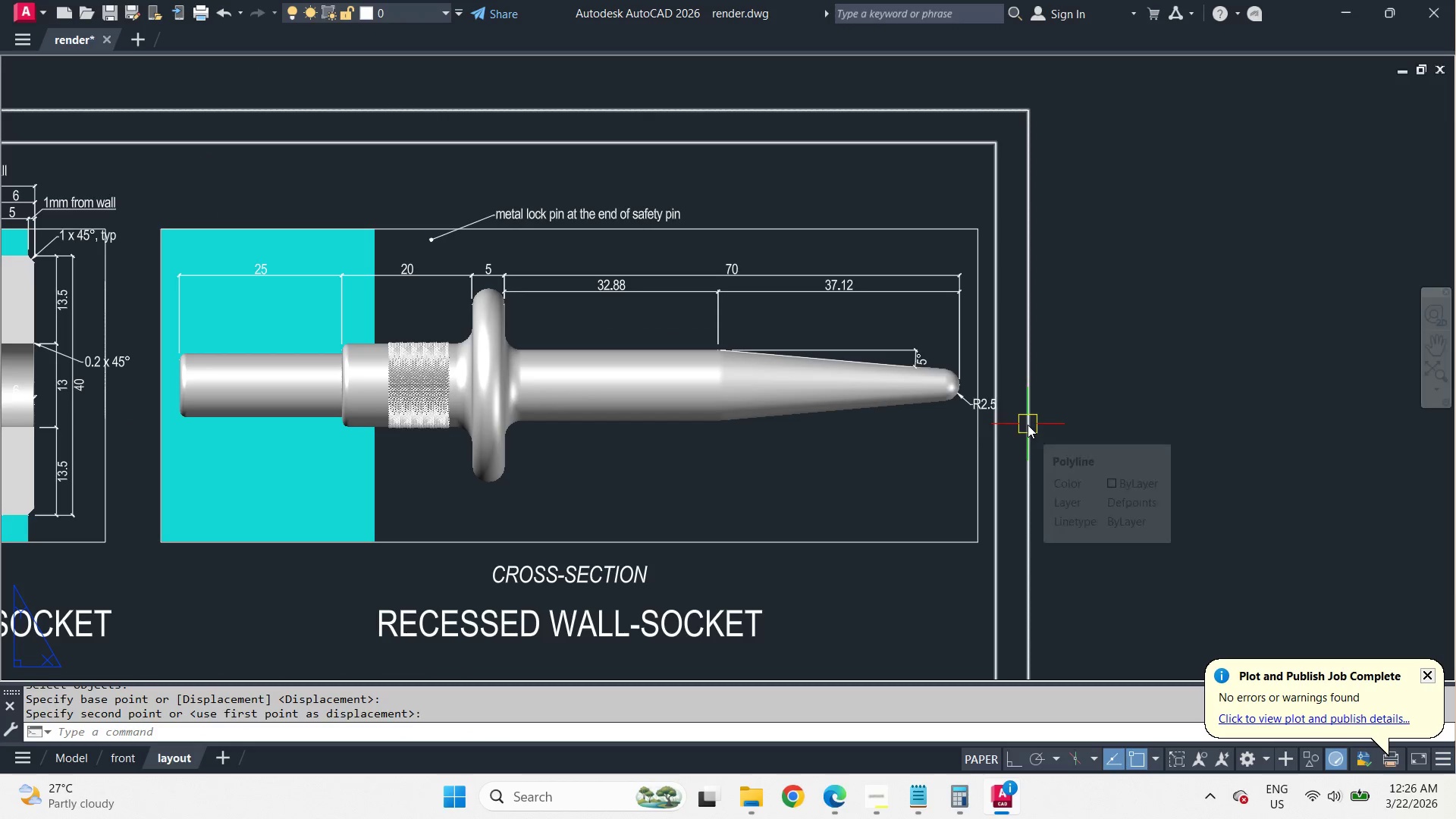 
scroll: coordinate [985, 409], scroll_direction: up, amount: 4.0
 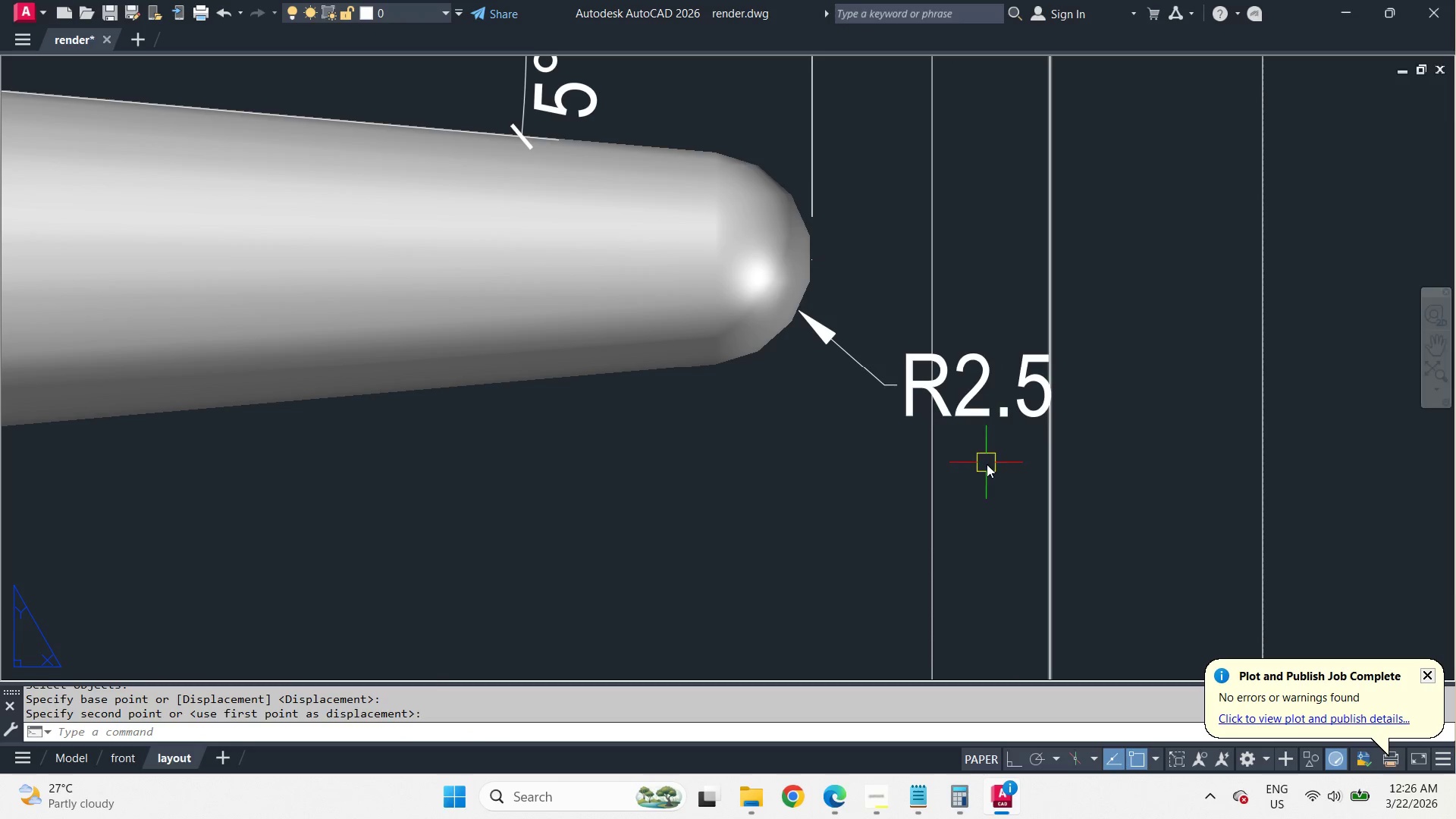 
key(S)
 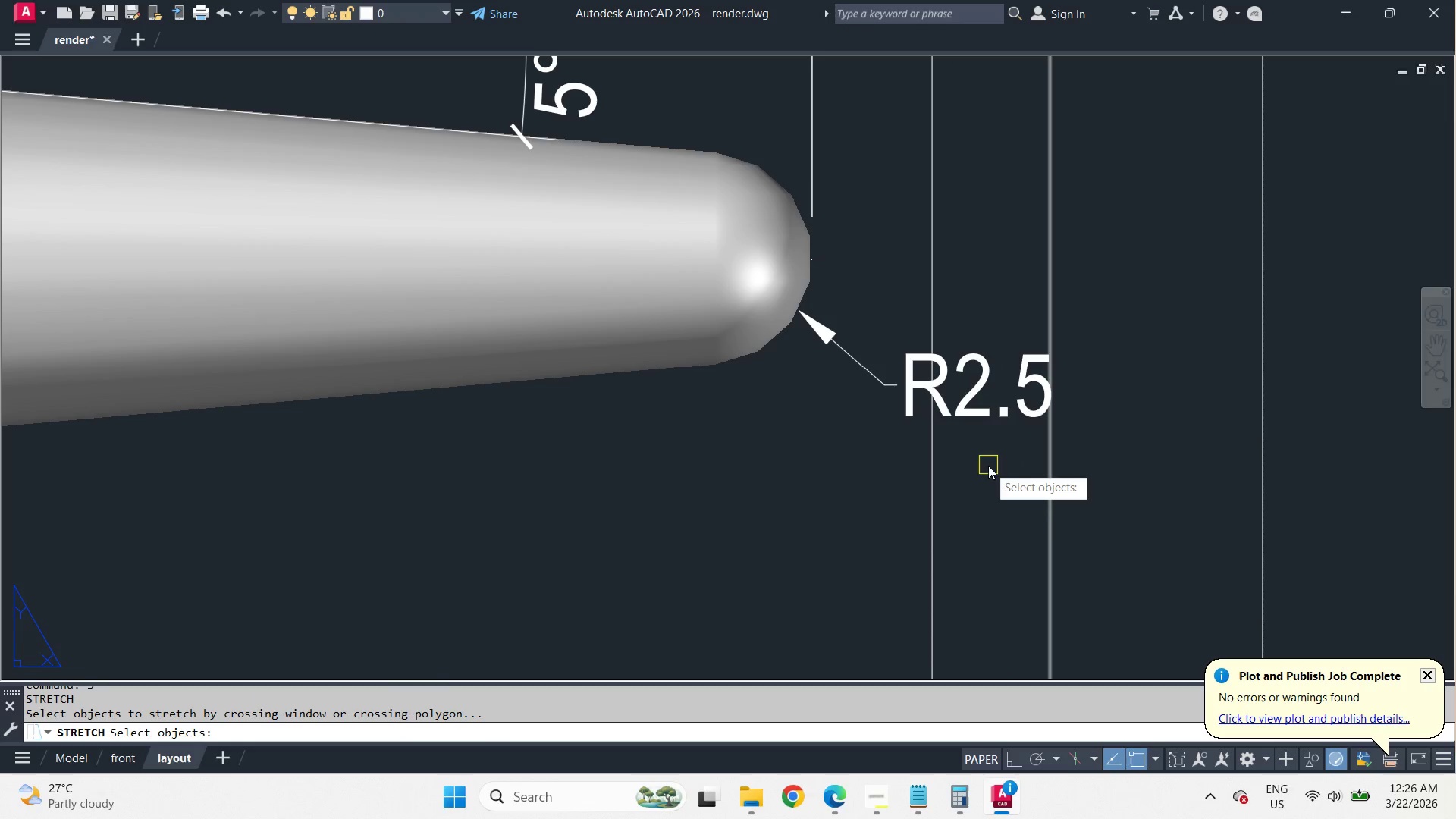 
key(Space)
 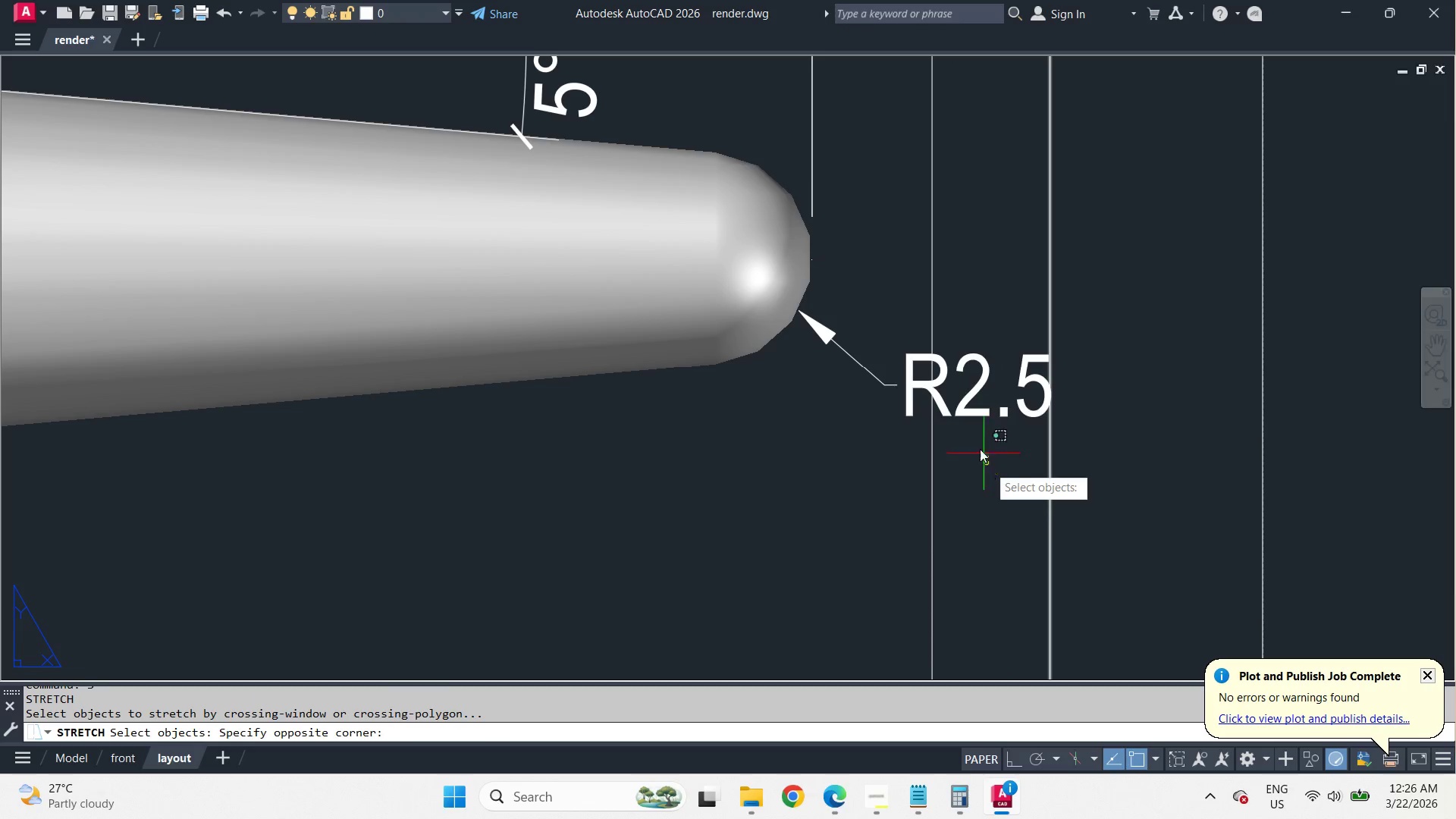 
left_click_drag(start_coordinate=[988, 466], to_coordinate=[978, 445])
 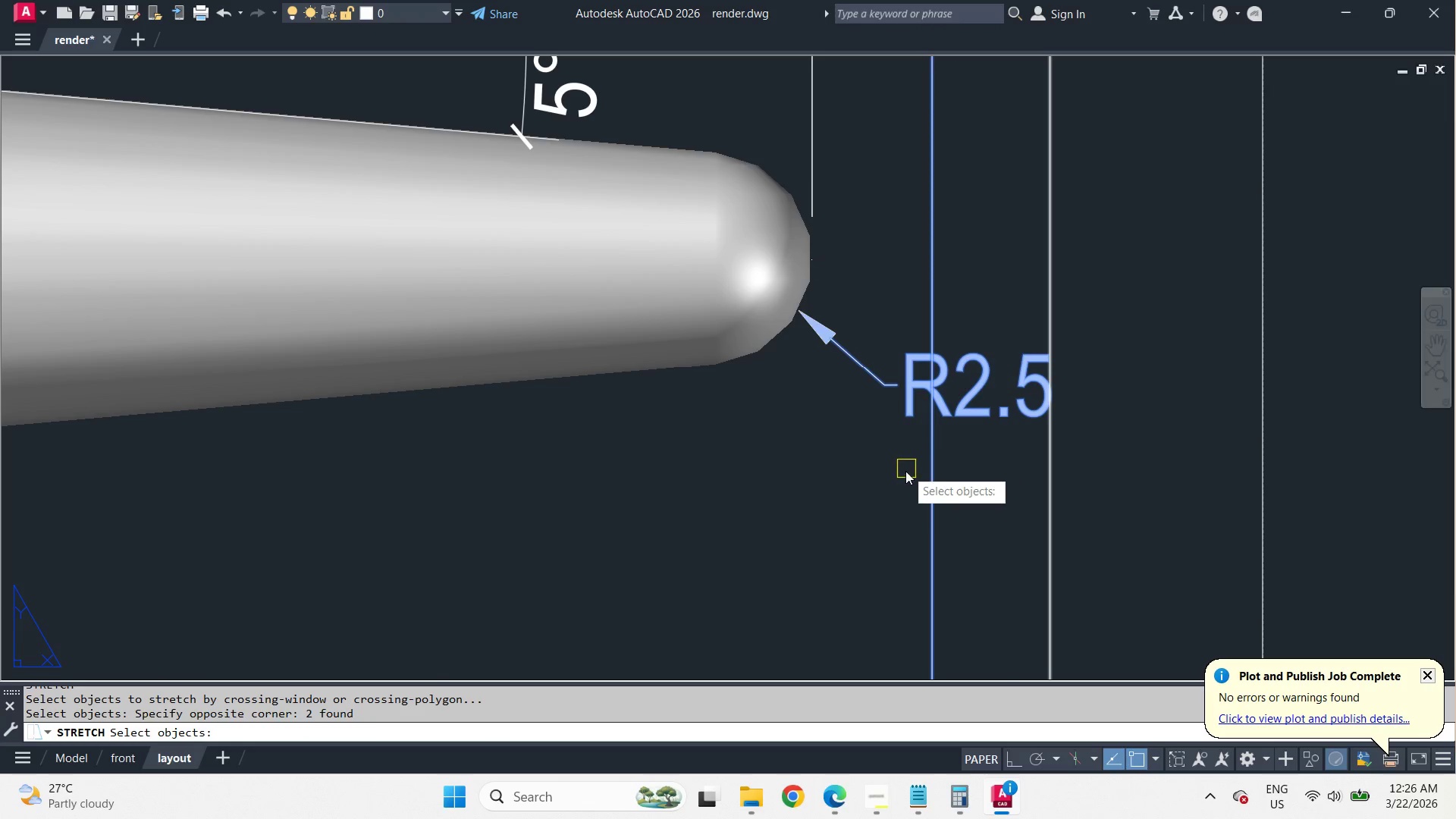 
hold_key(key=ShiftLeft, duration=0.34)
 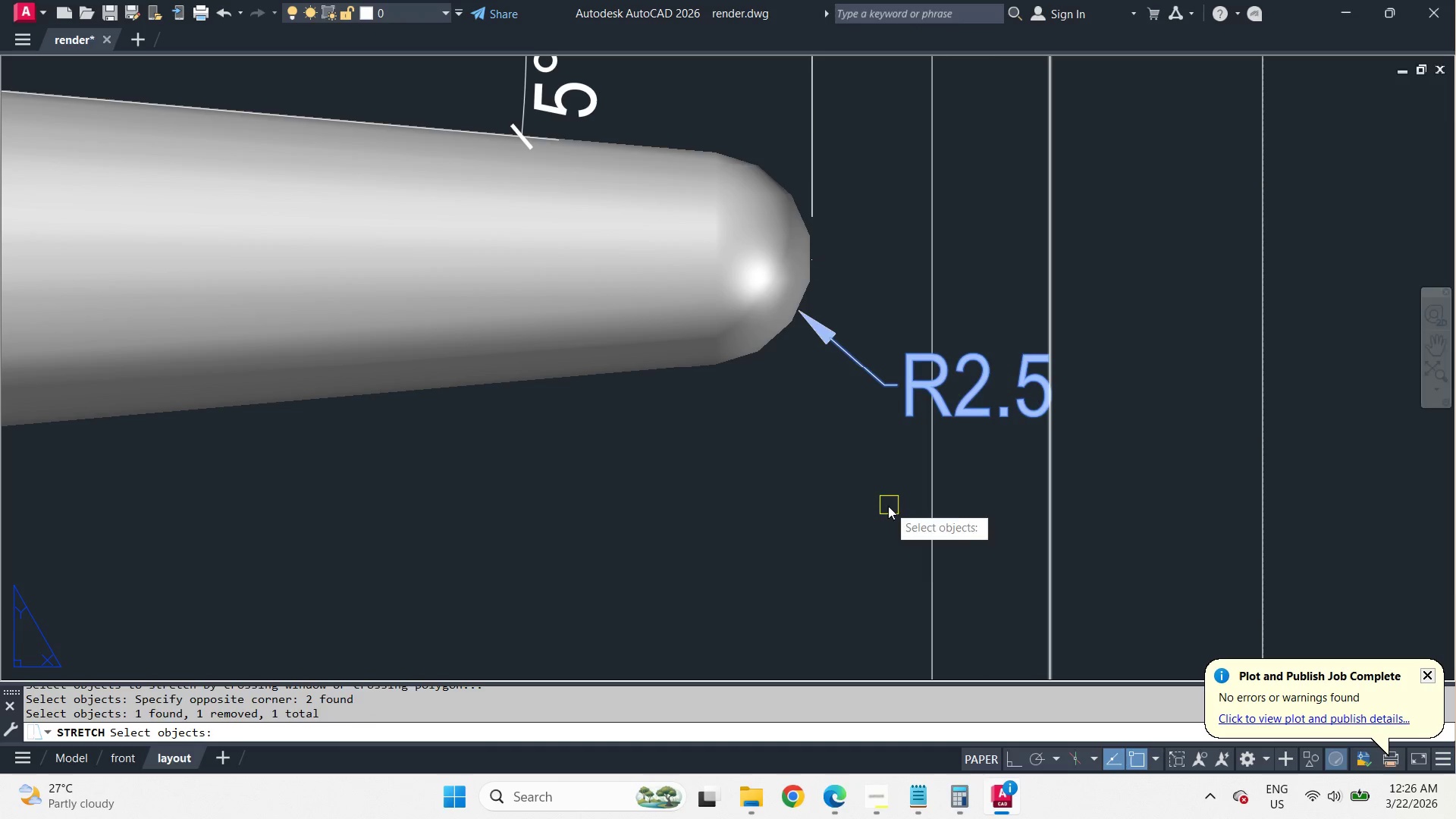 
key(Space)
 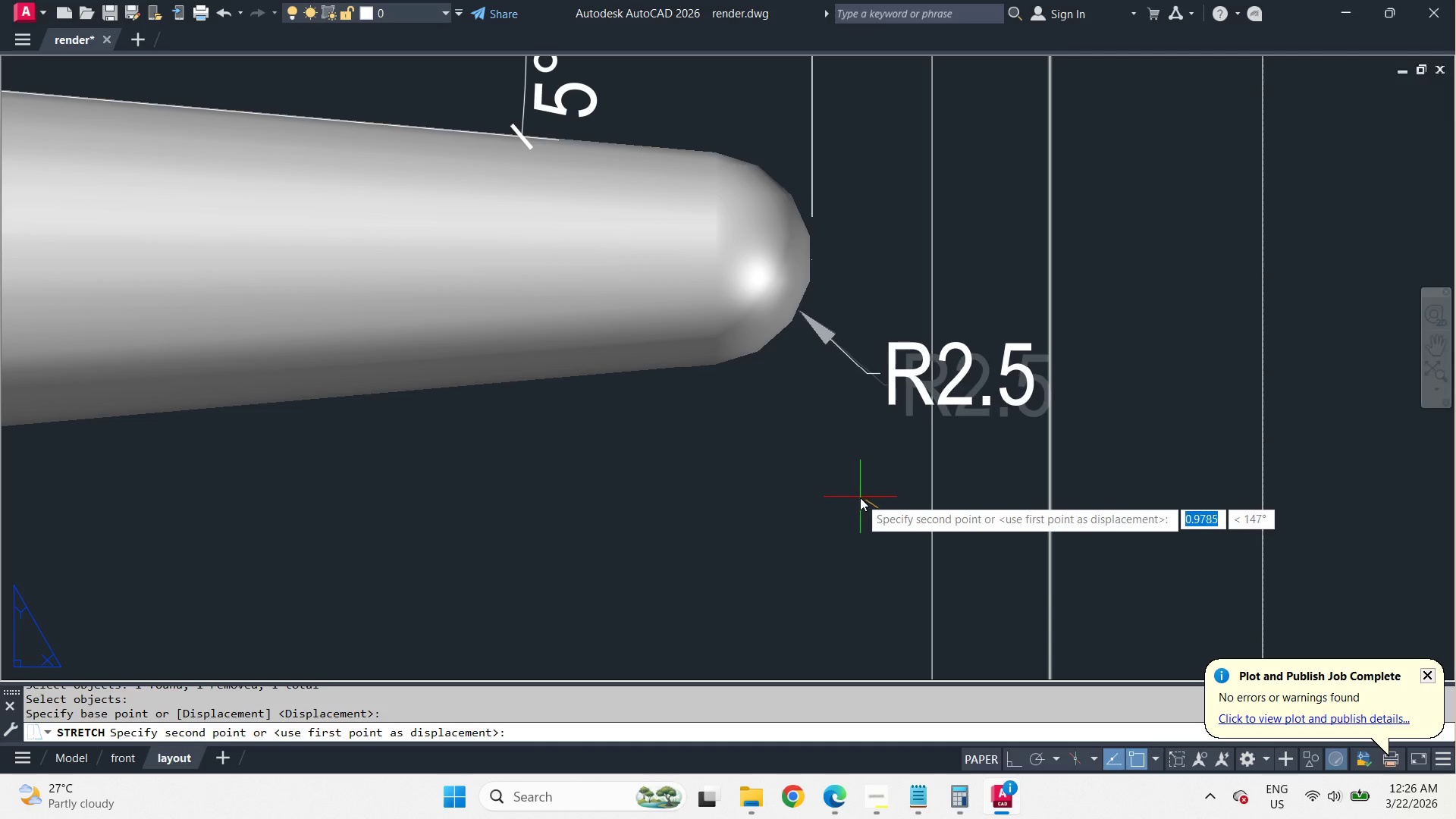 
left_click([859, 497])
 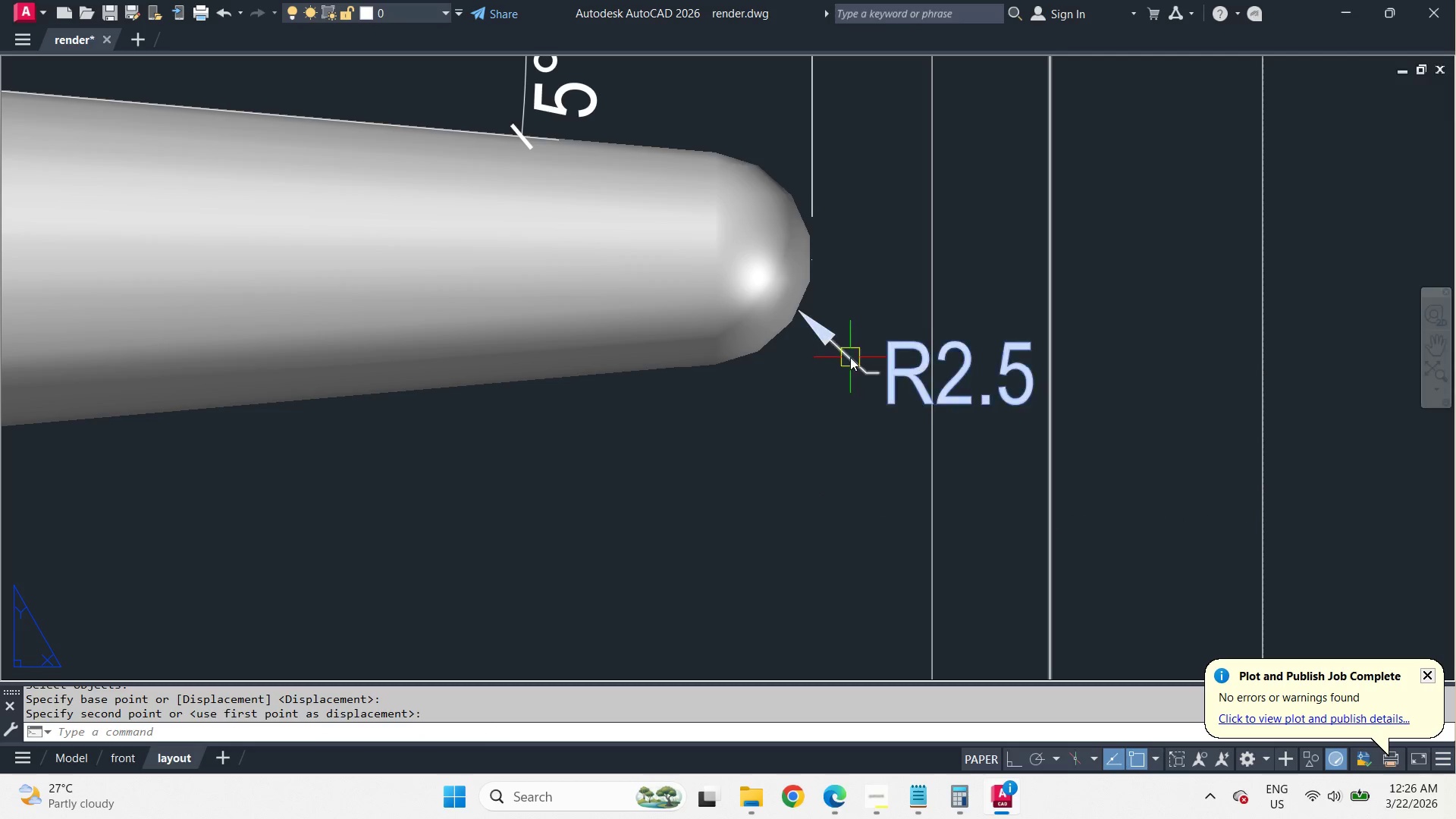 
left_click([850, 357])
 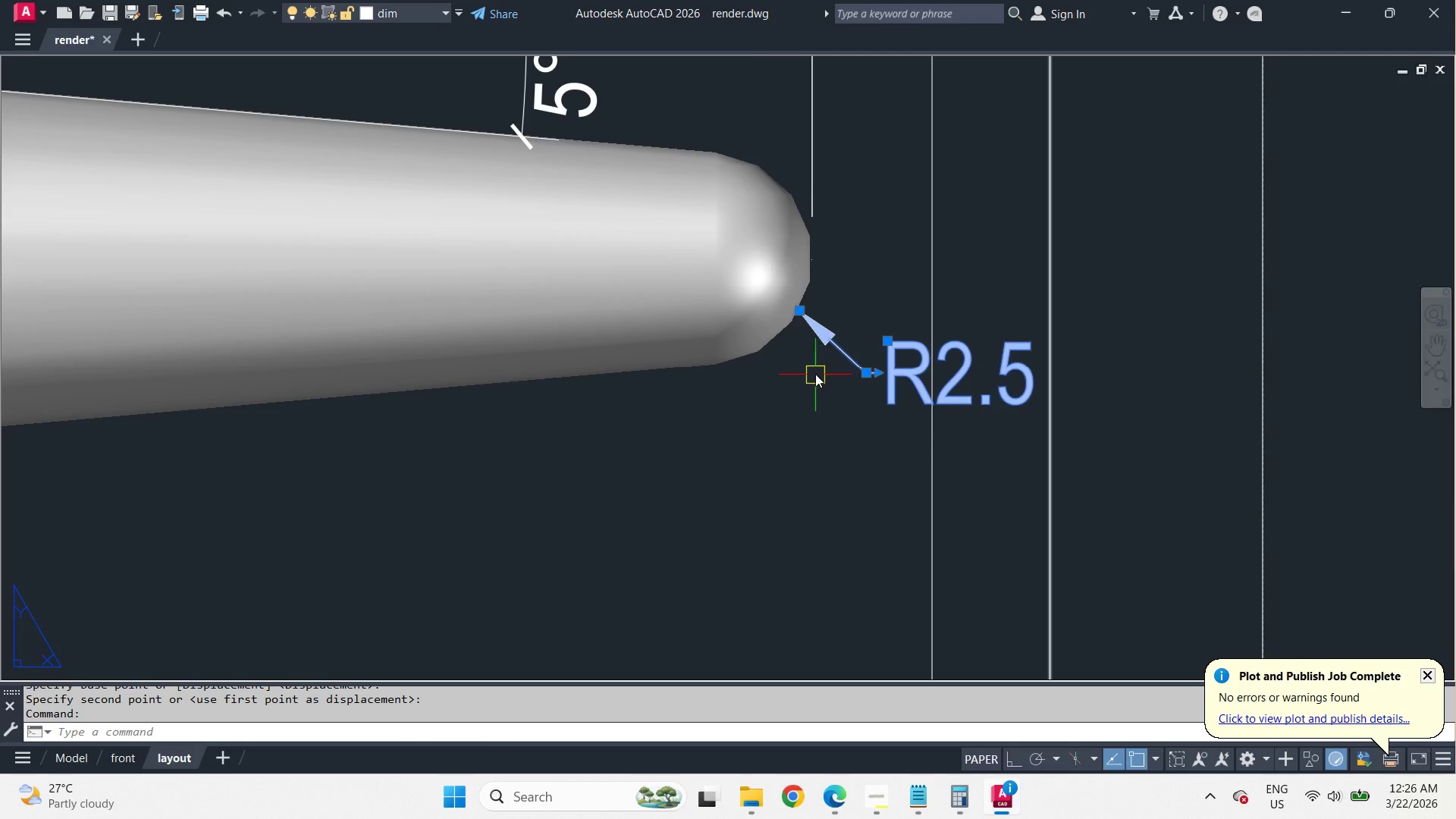 
scroll: coordinate [814, 364], scroll_direction: up, amount: 1.0
 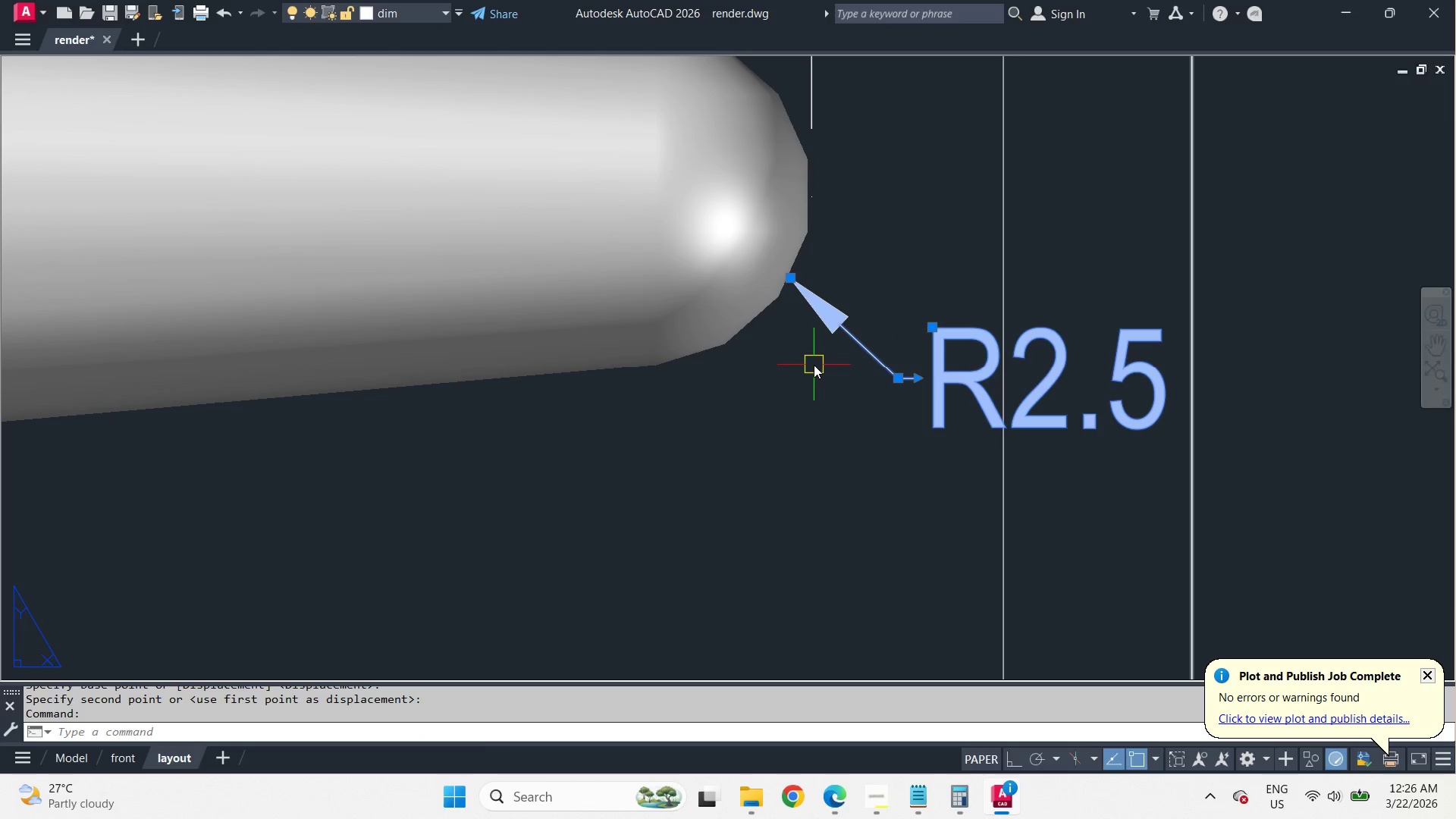 
key(M)
 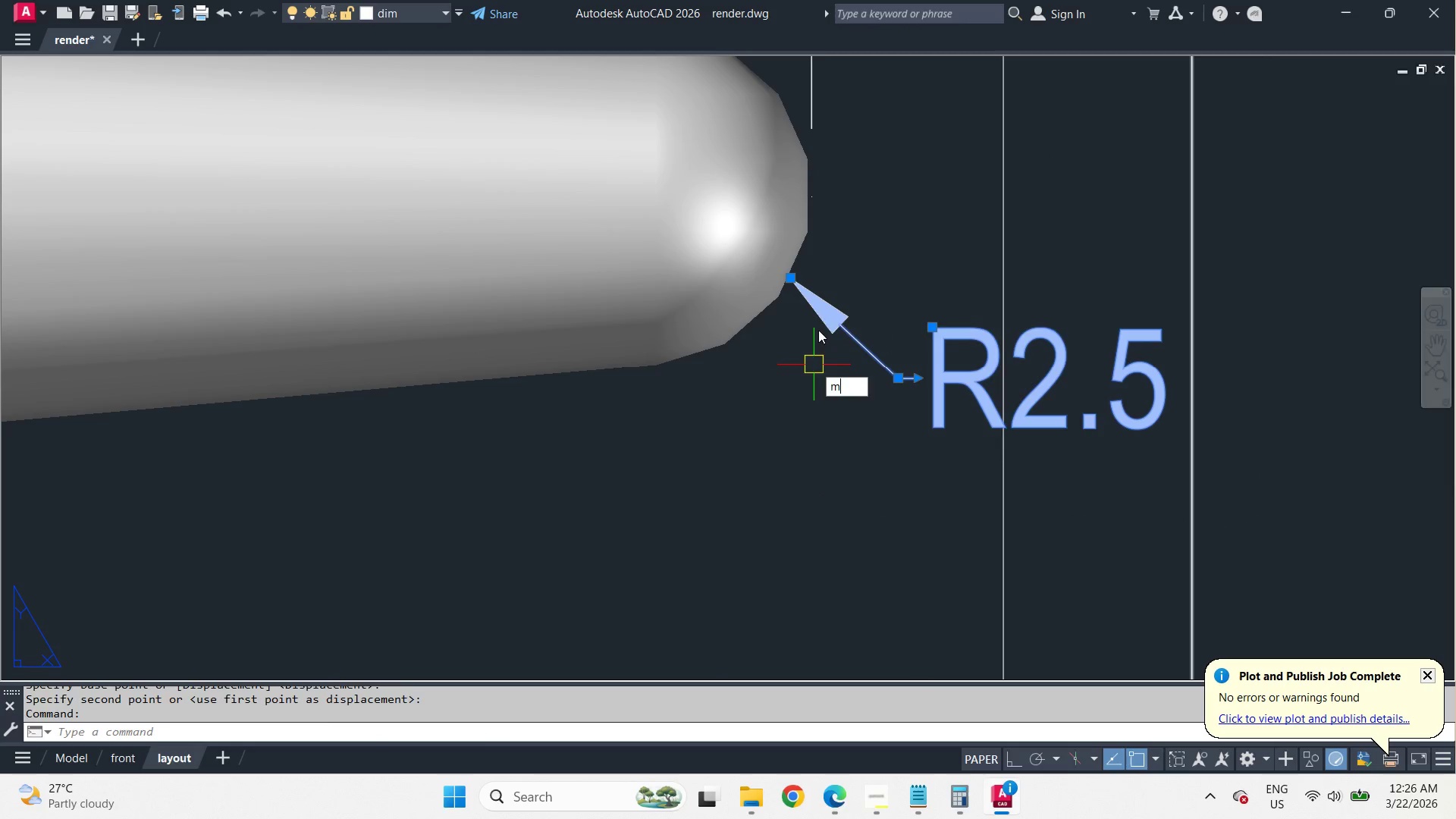 
key(Space)
 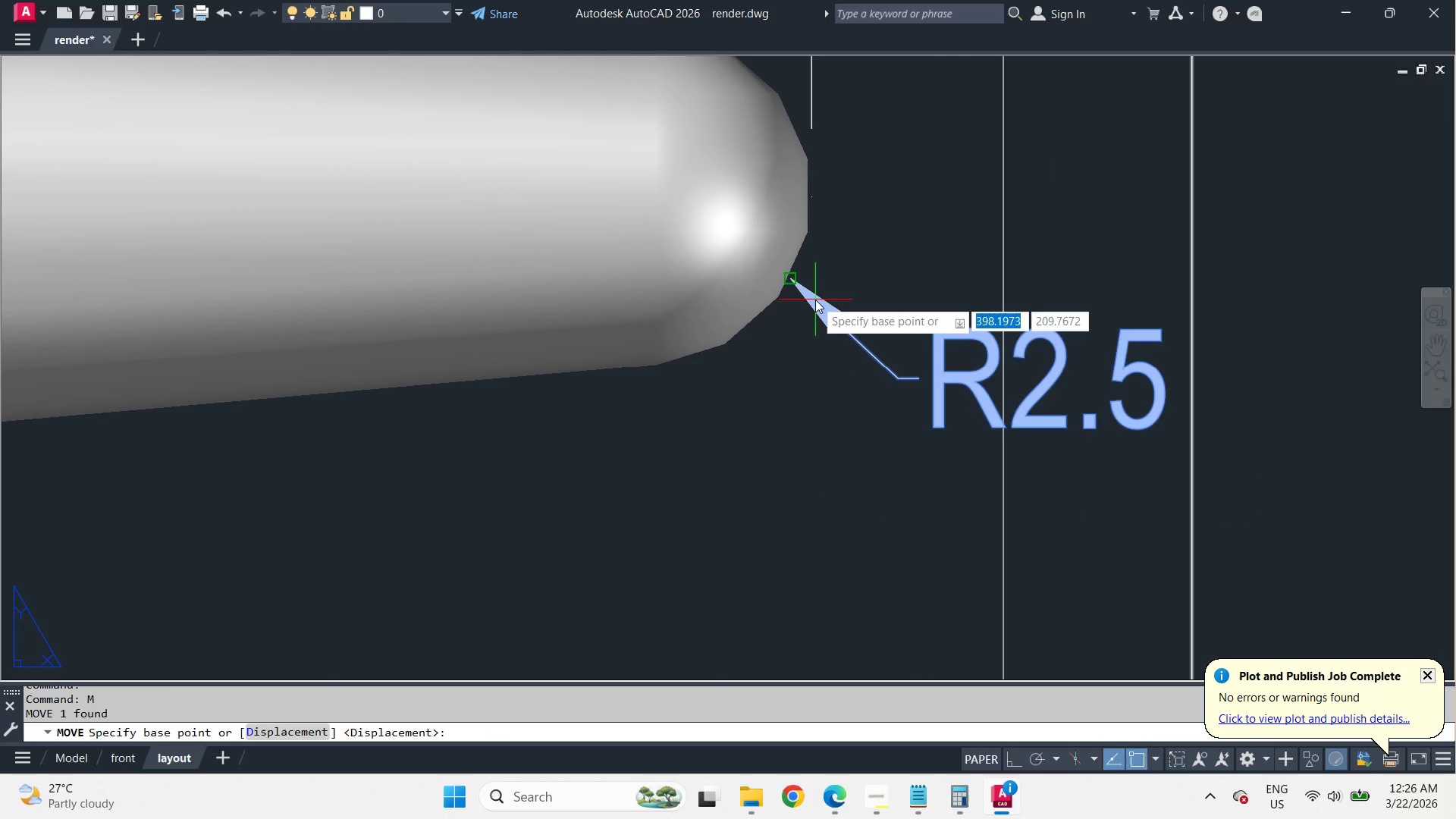 
left_click_drag(start_coordinate=[815, 300], to_coordinate=[812, 307])
 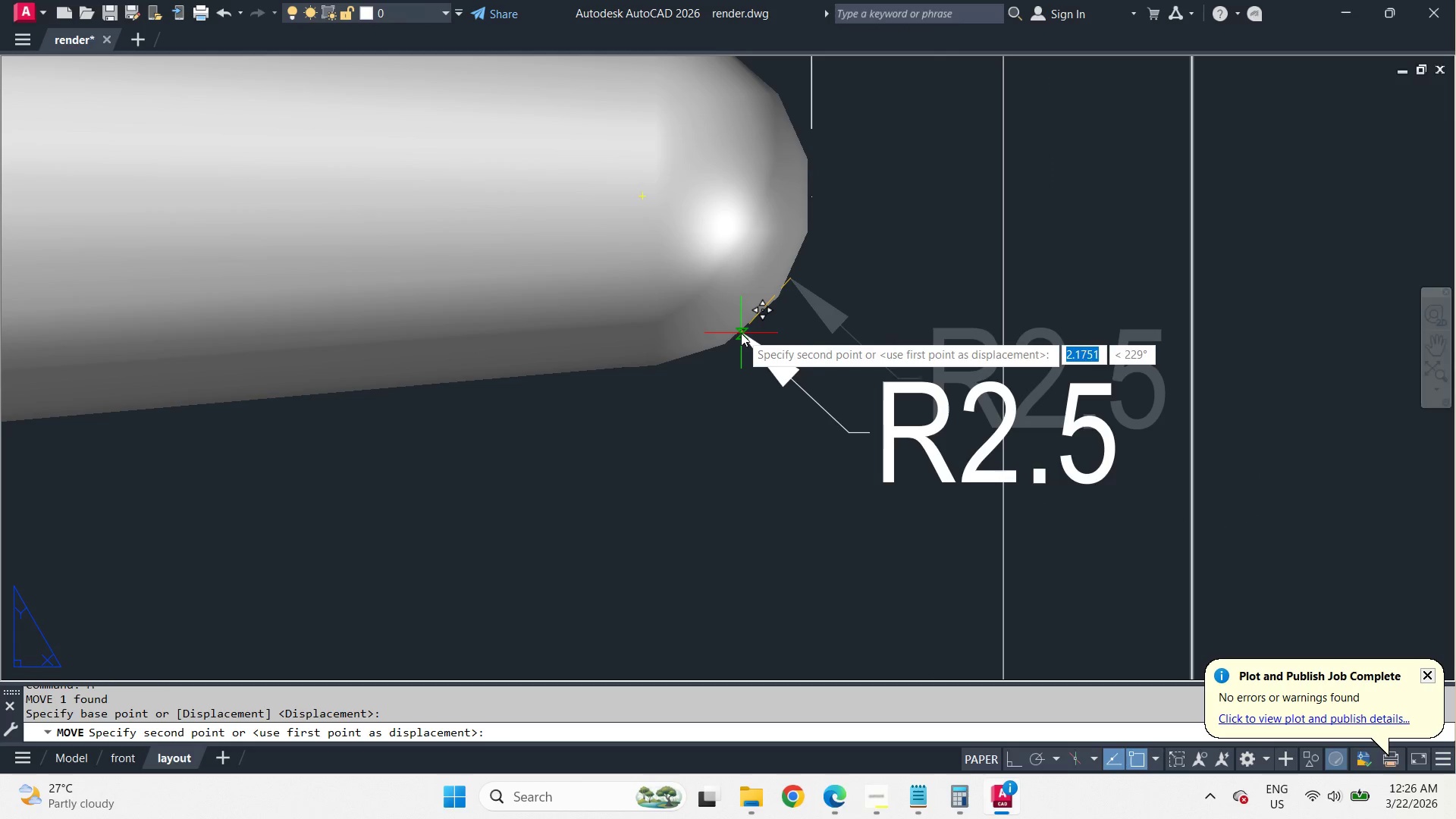 
left_click([741, 332])
 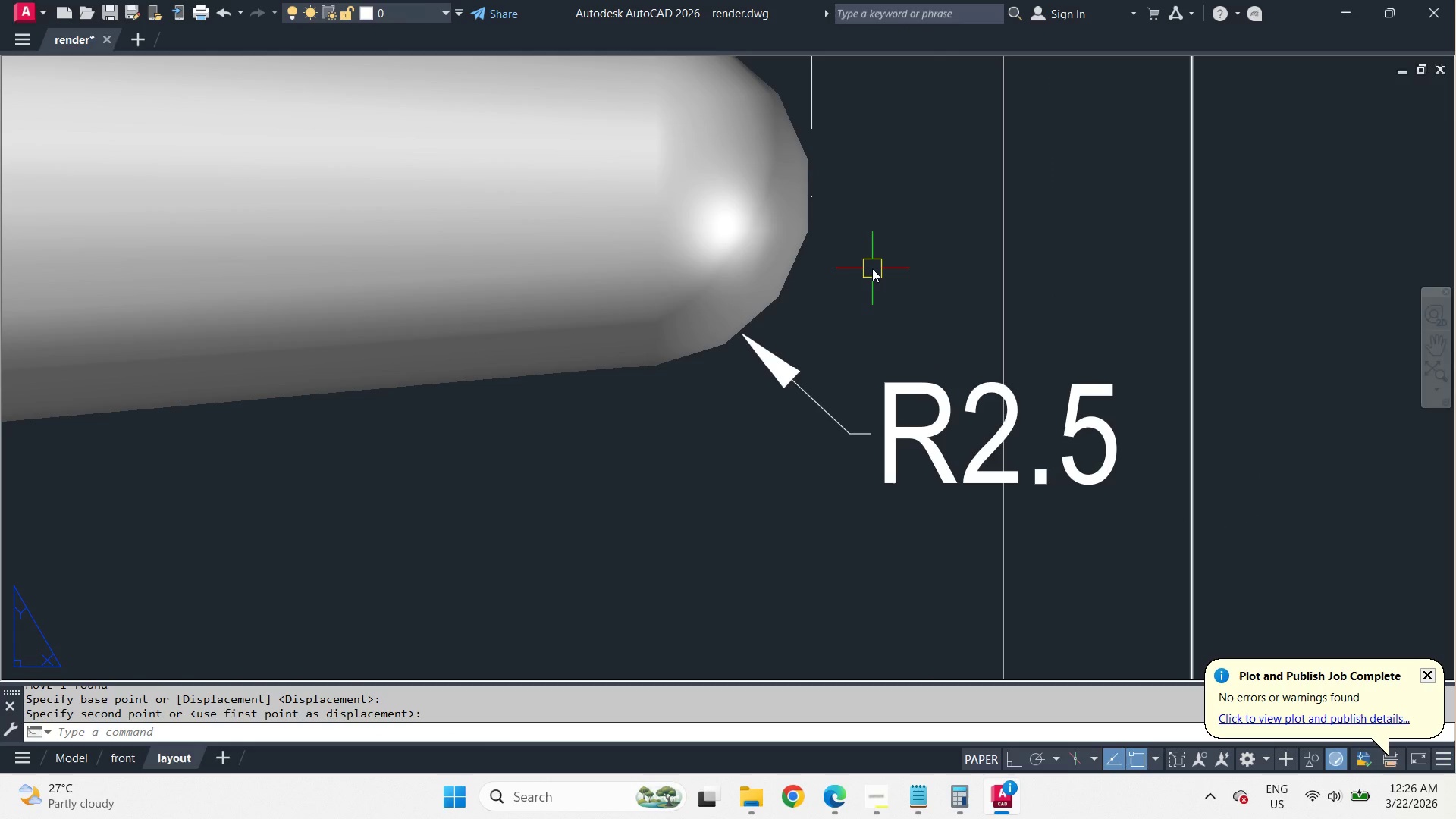 
scroll: coordinate [1135, 336], scroll_direction: down, amount: 6.0
 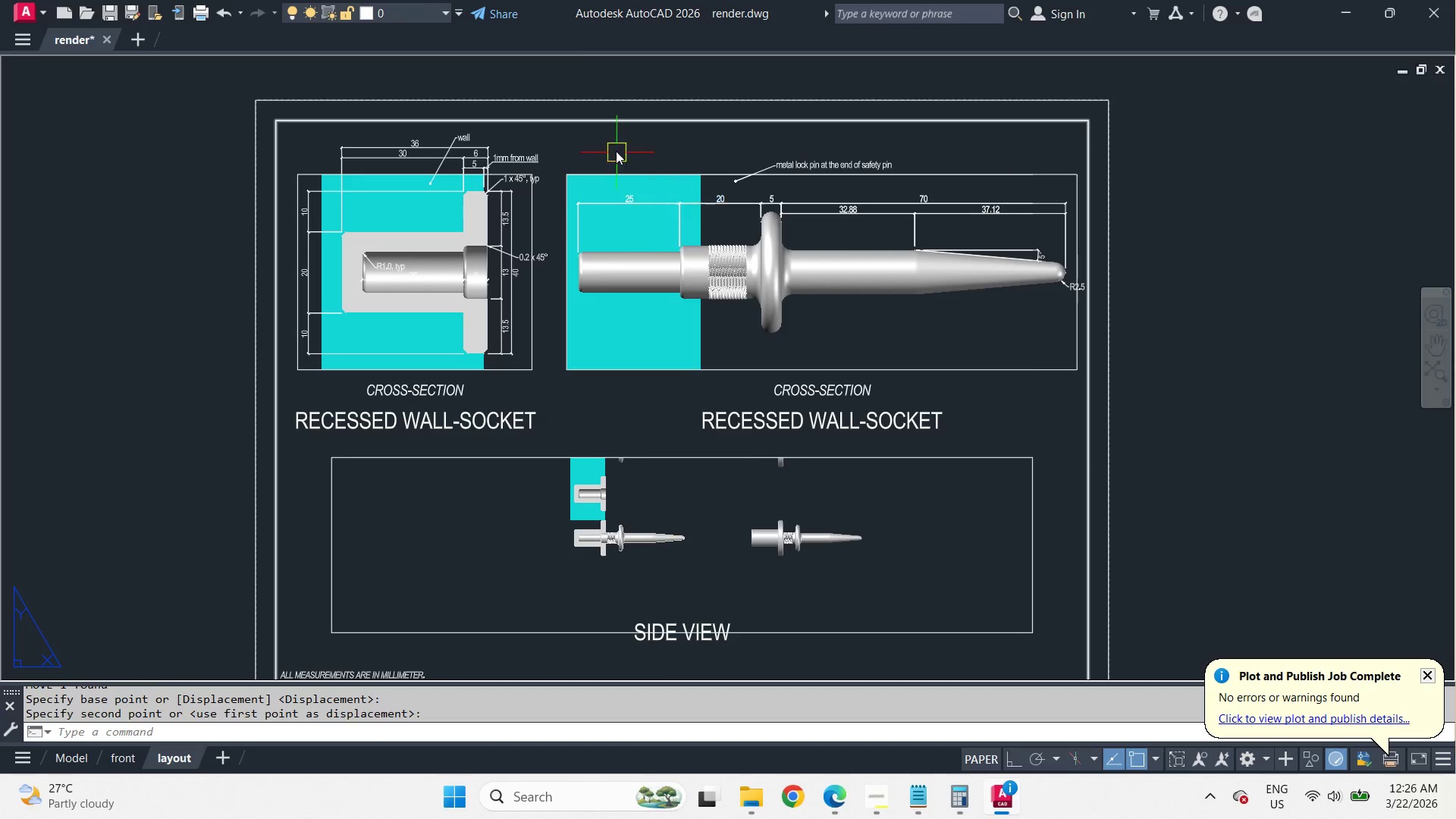 
left_click_drag(start_coordinate=[557, 78], to_coordinate=[559, 83])
 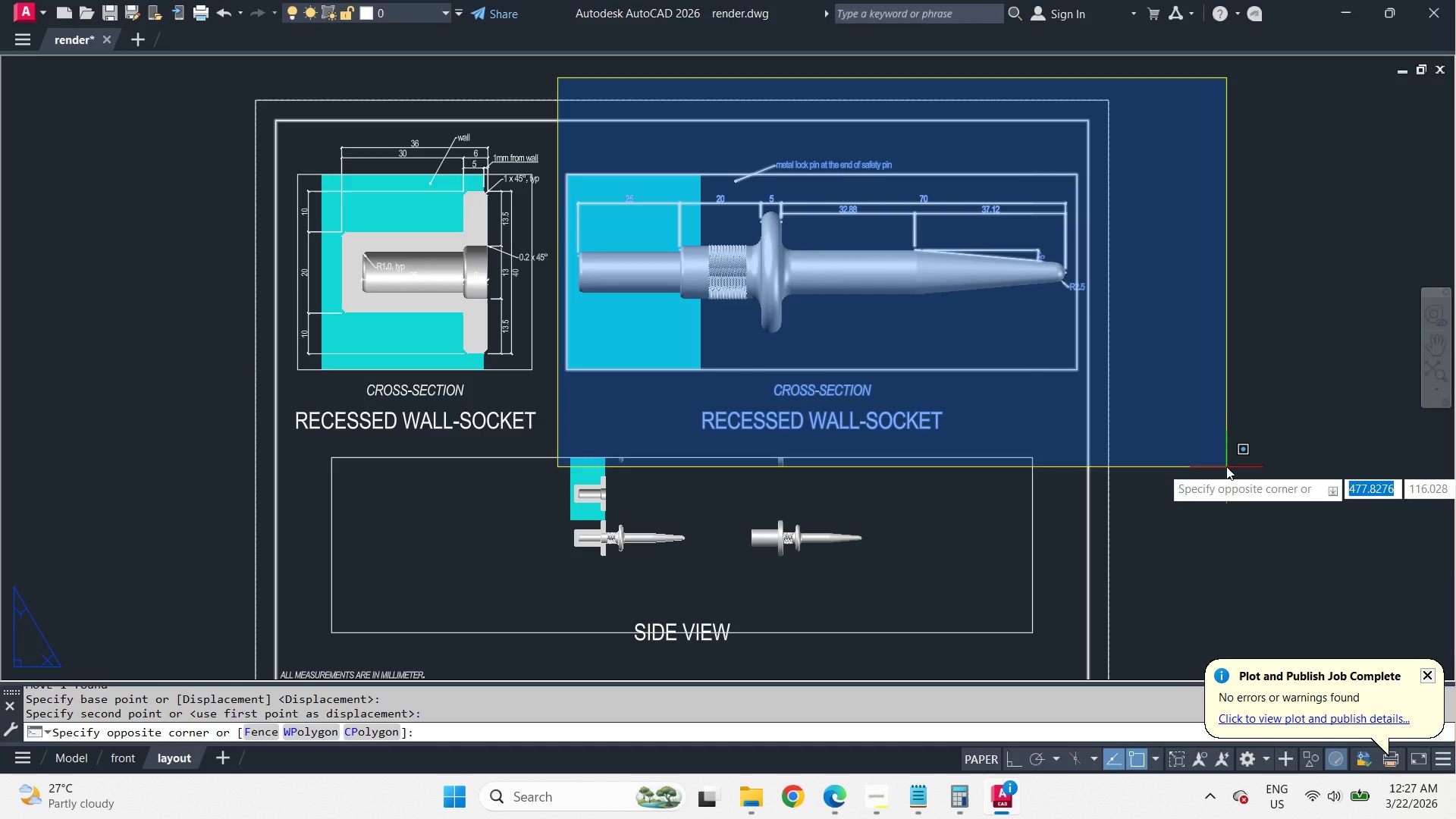 
left_click([1224, 458])
 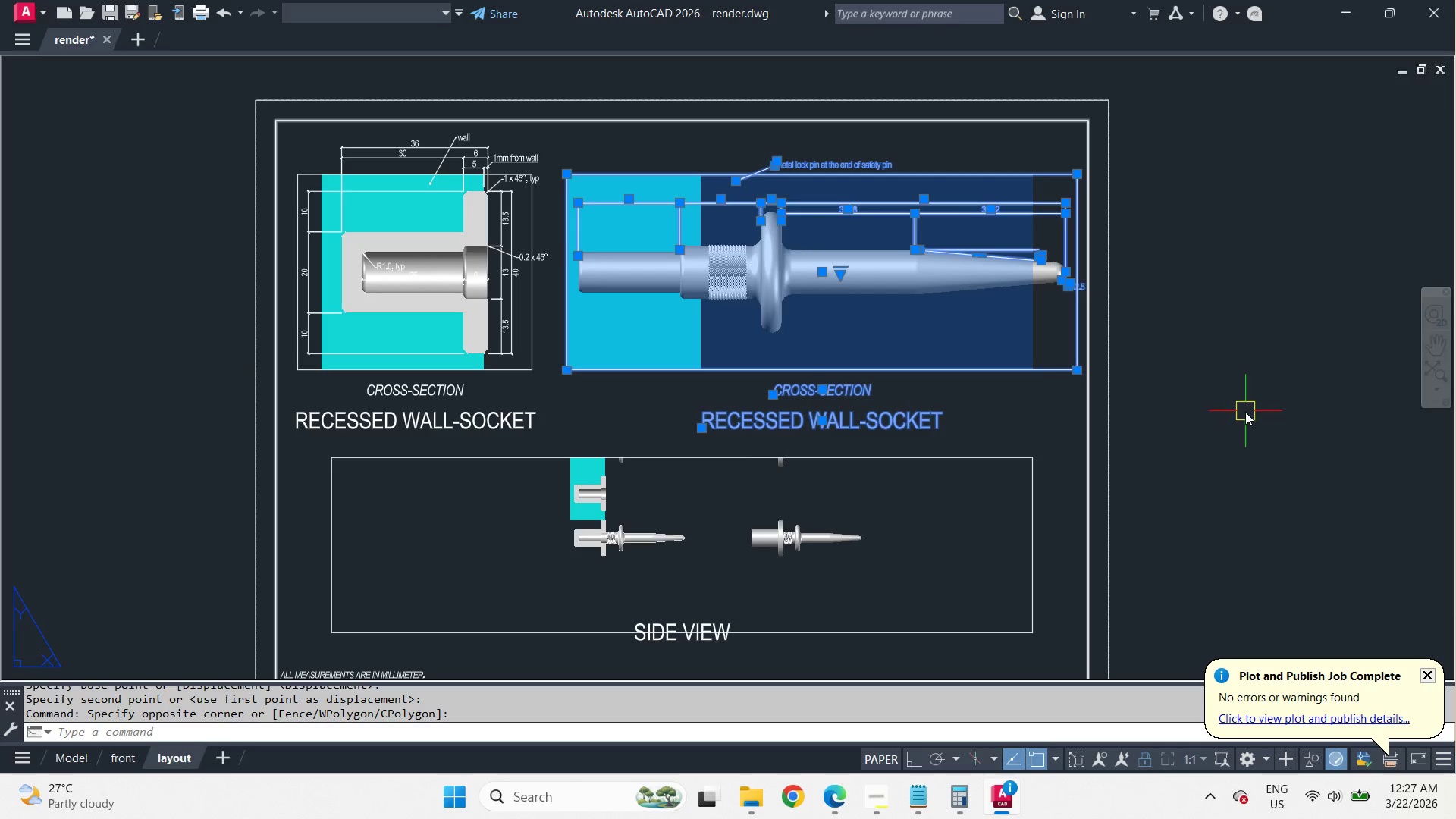 
key(M)
 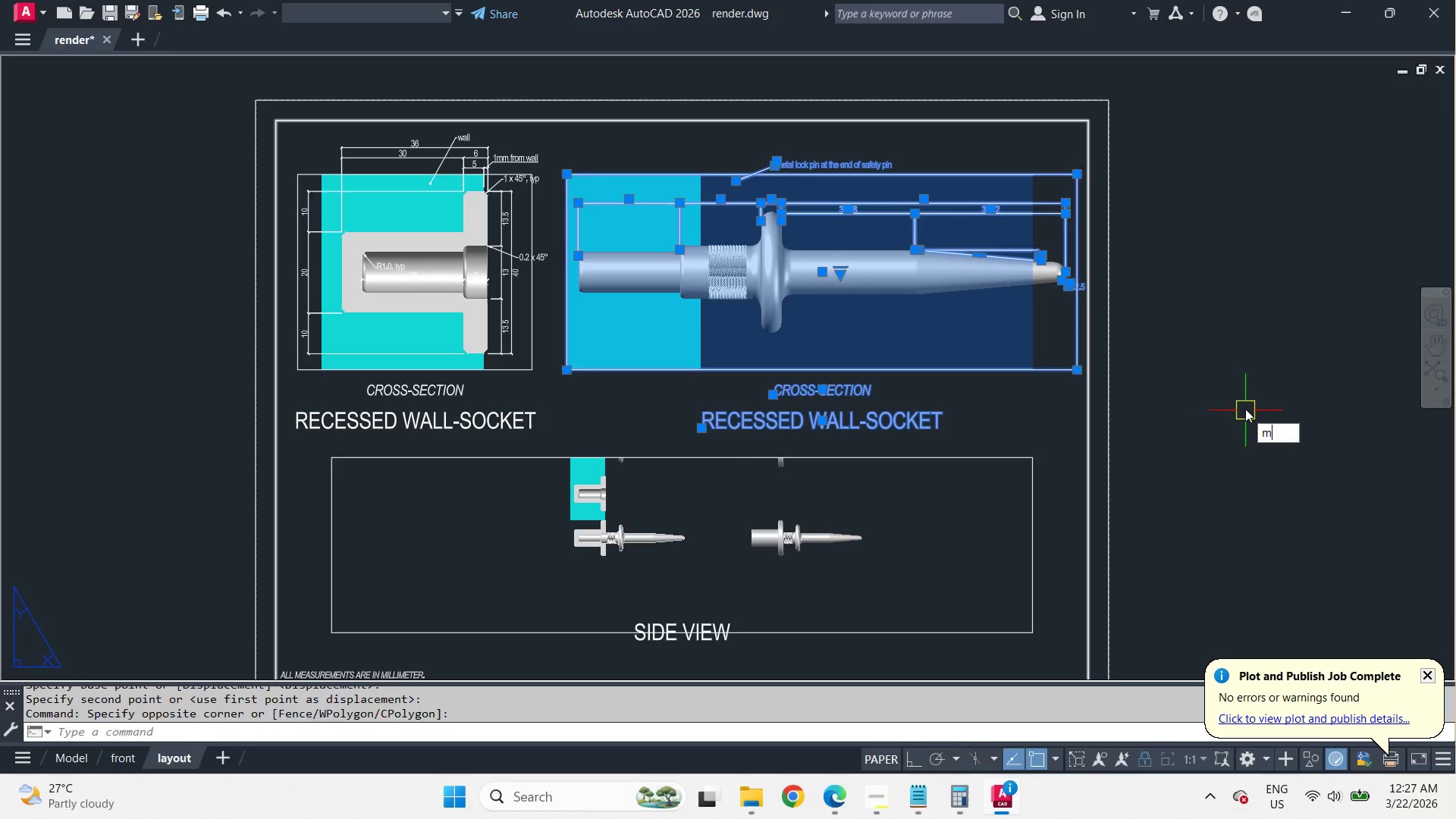 
key(Space)
 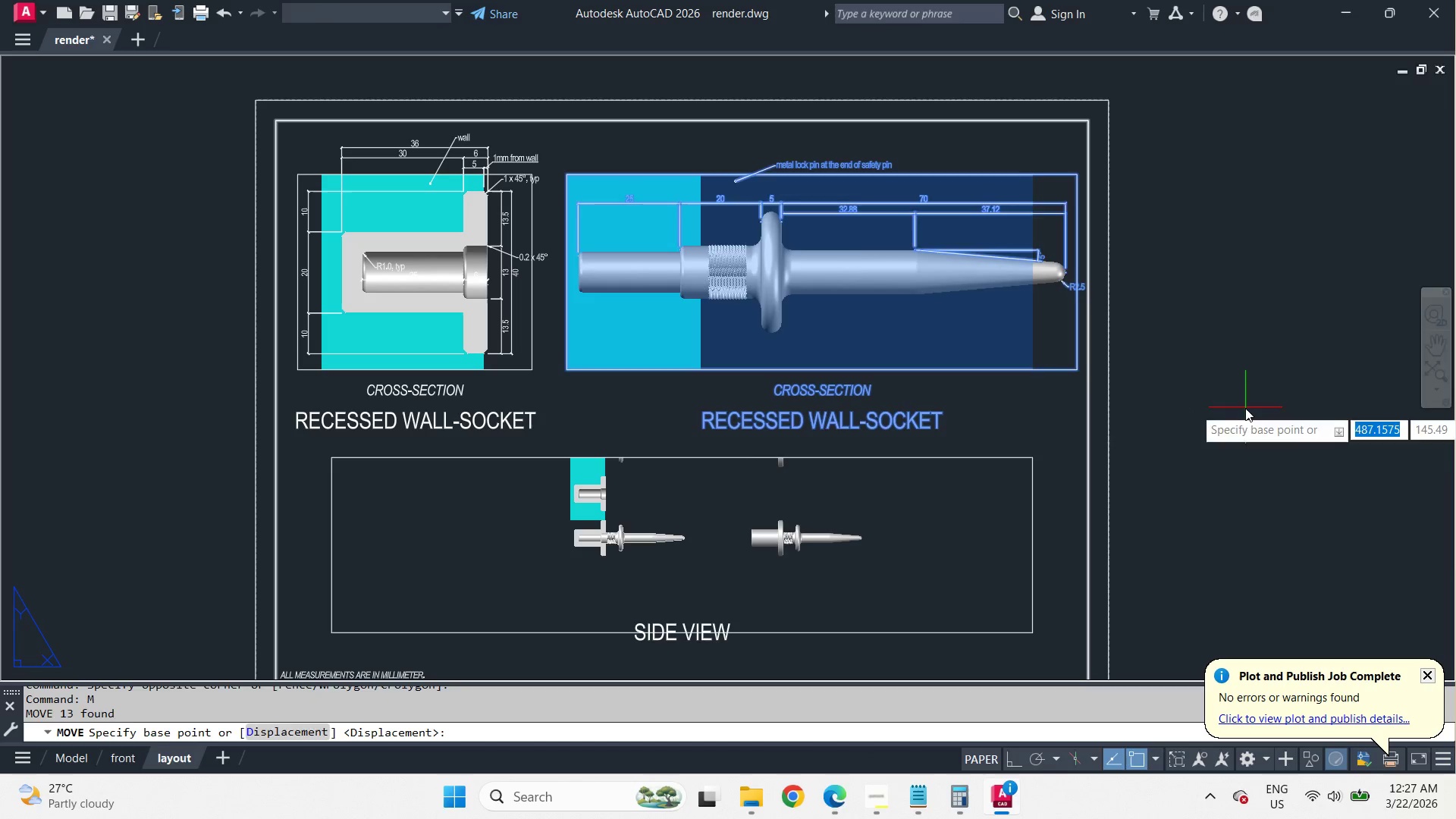 
left_click([1245, 408])
 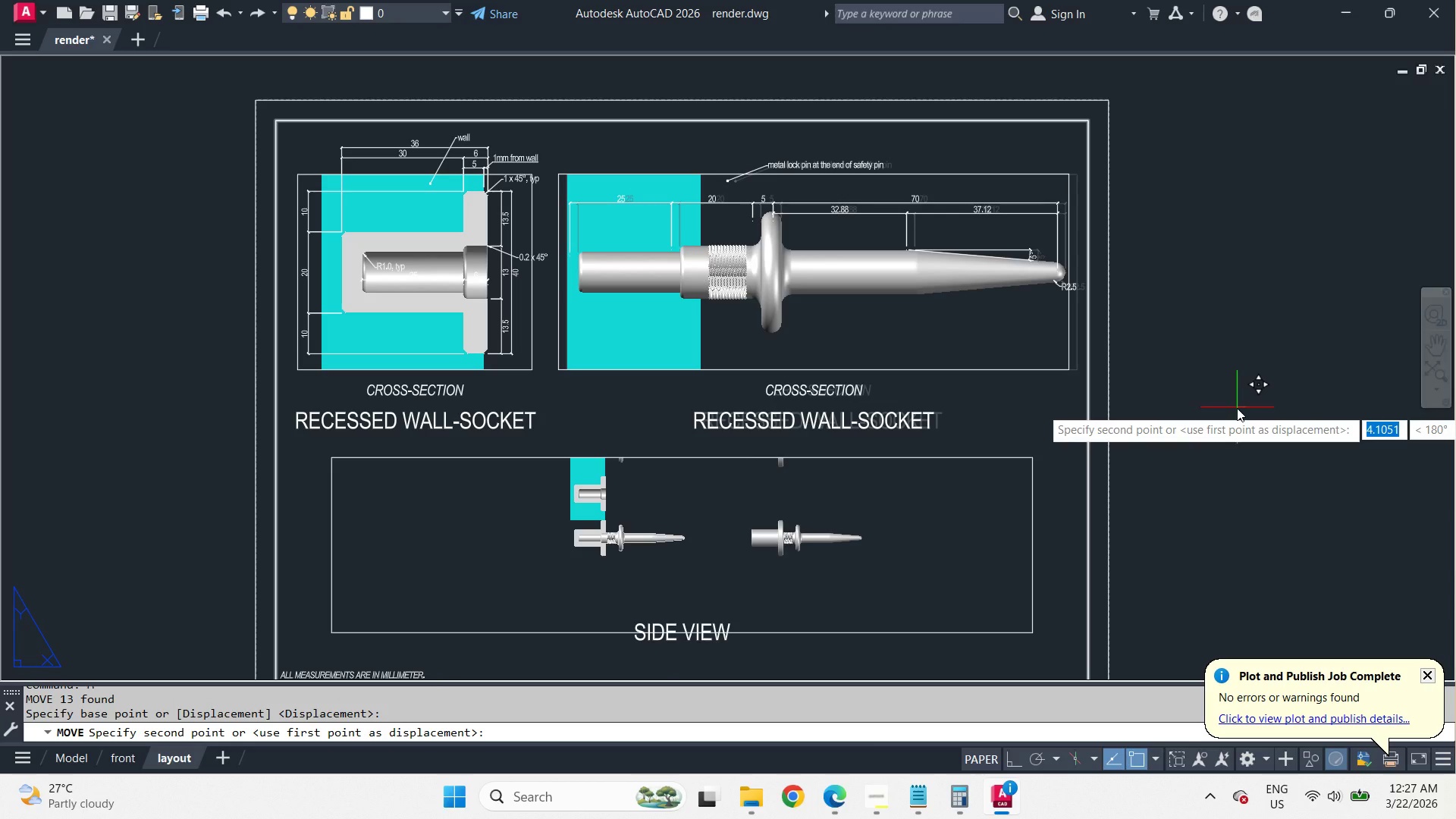 
key(F8)
 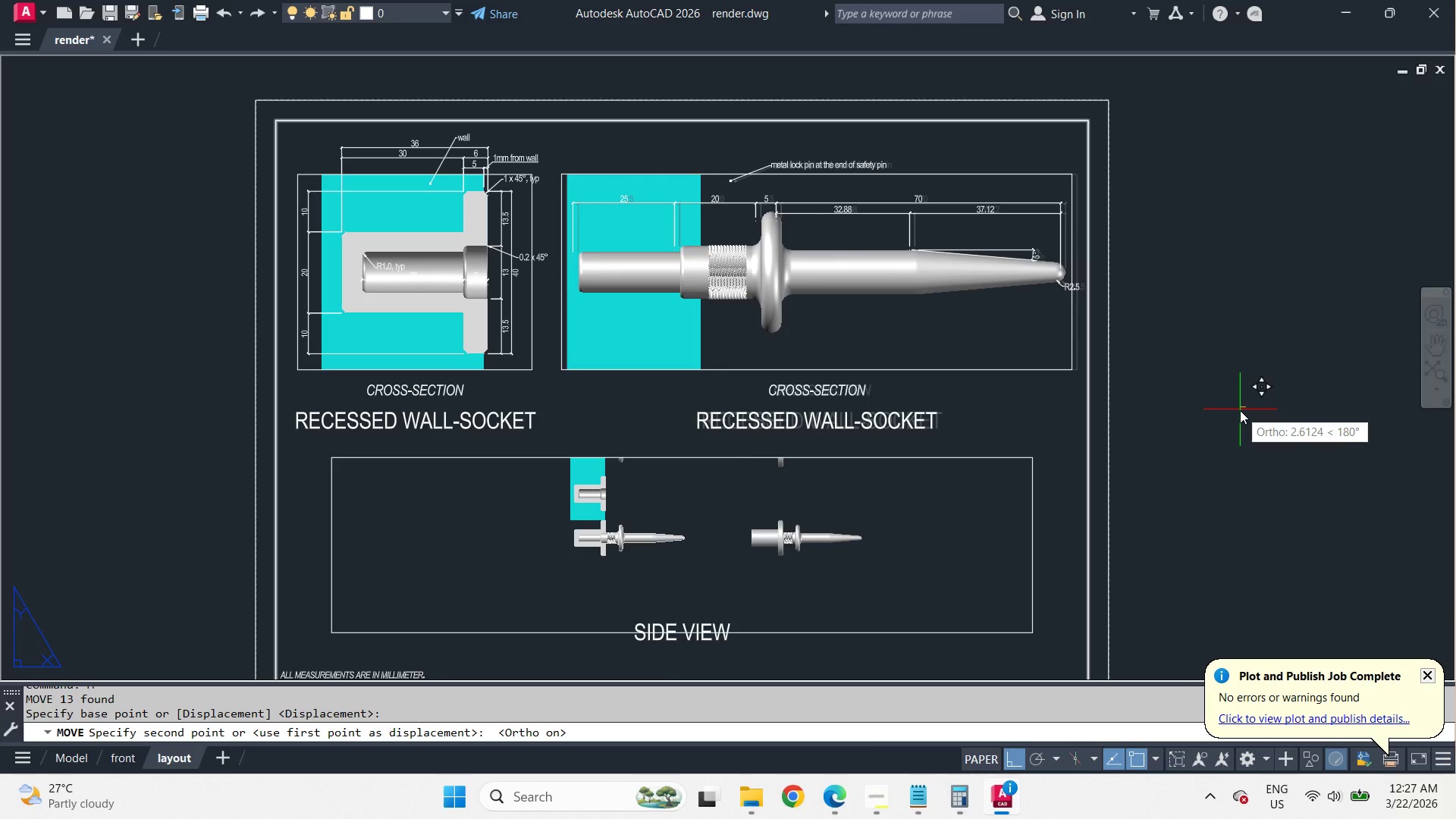 
left_click([1240, 410])
 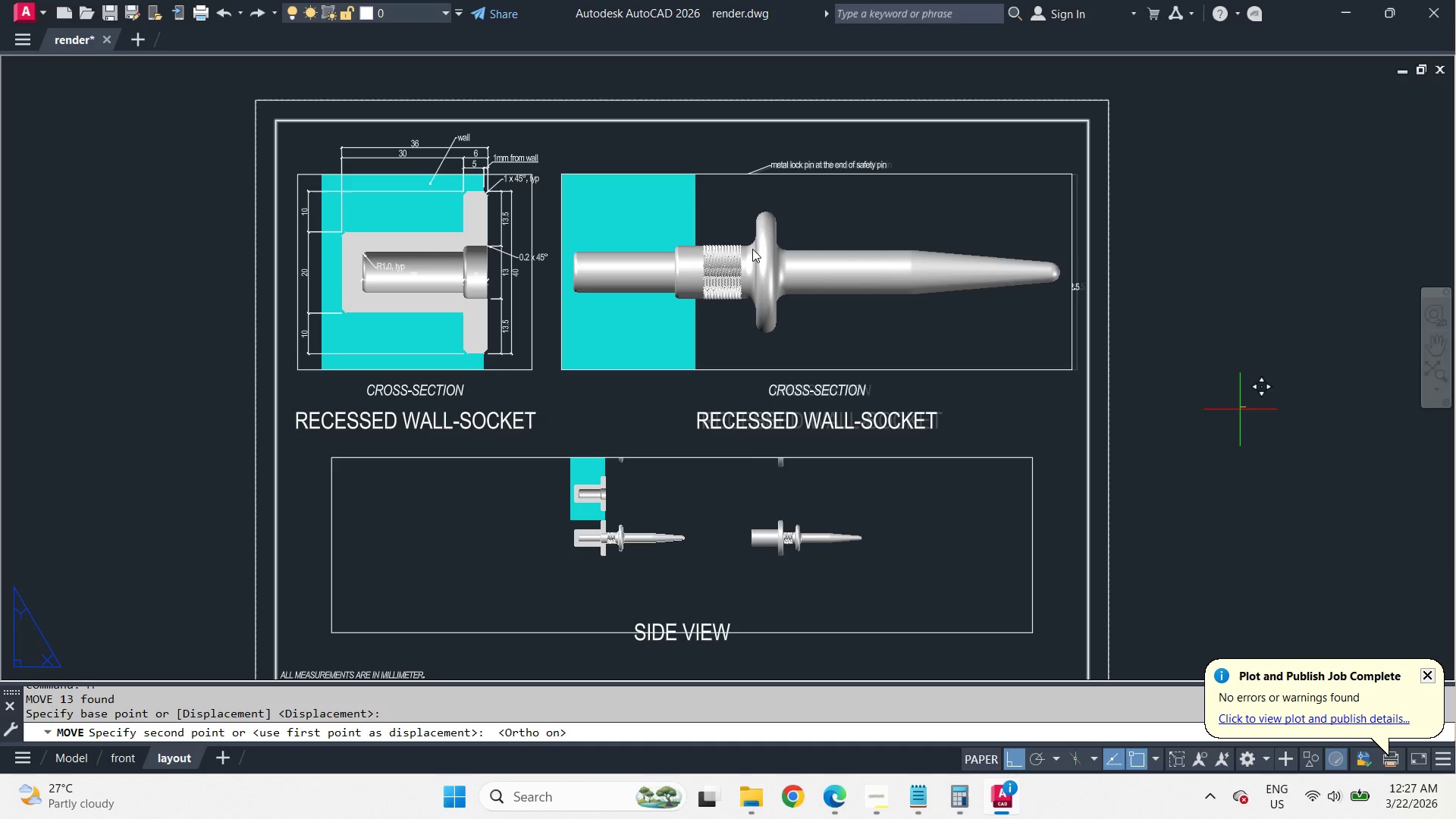 
wait(9.78)
 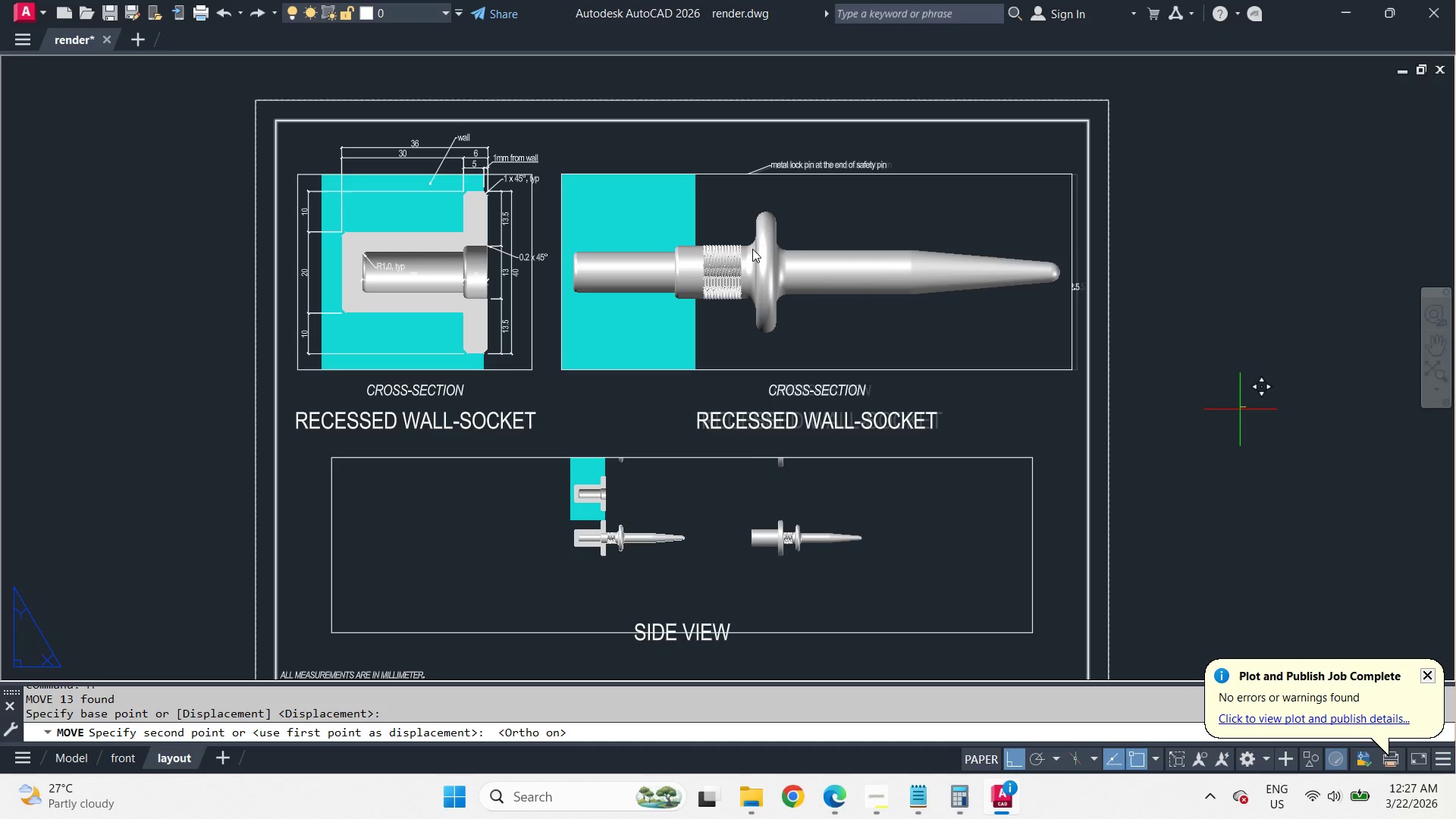 
scroll: coordinate [1035, 206], scroll_direction: up, amount: 3.0
 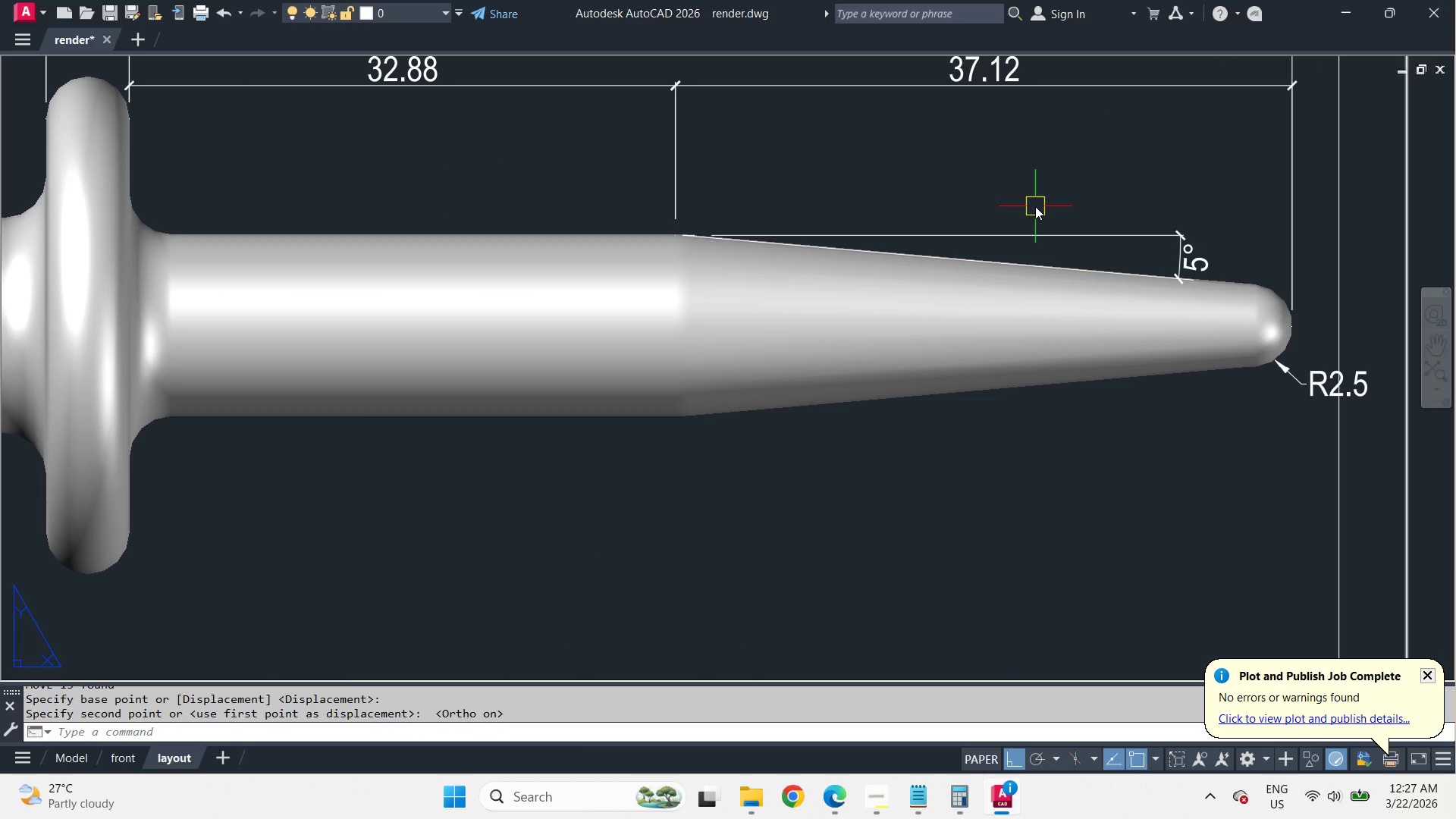 
scroll: coordinate [1053, 215], scroll_direction: down, amount: 3.0
 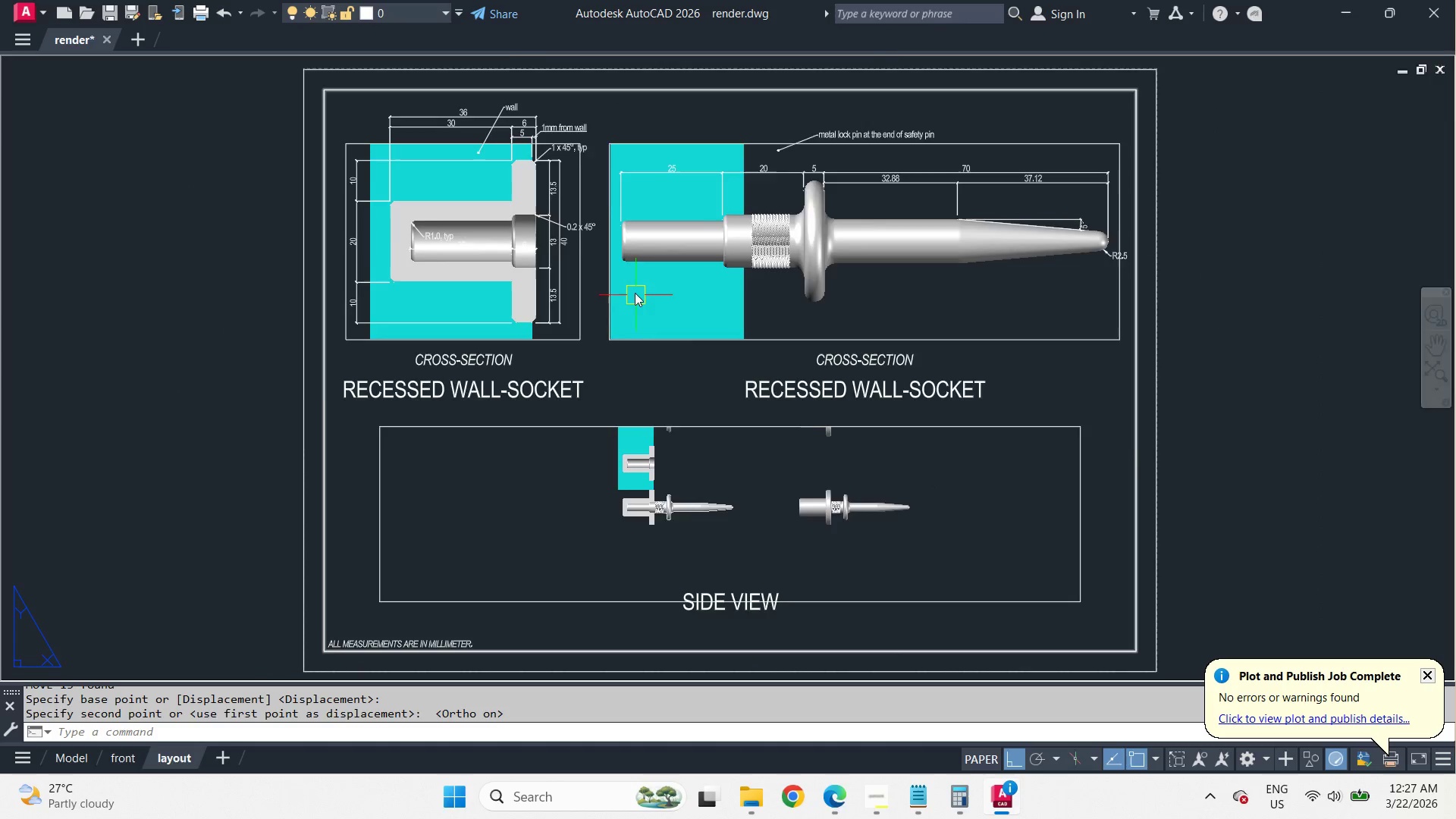 
scroll: coordinate [908, 340], scroll_direction: up, amount: 3.0
 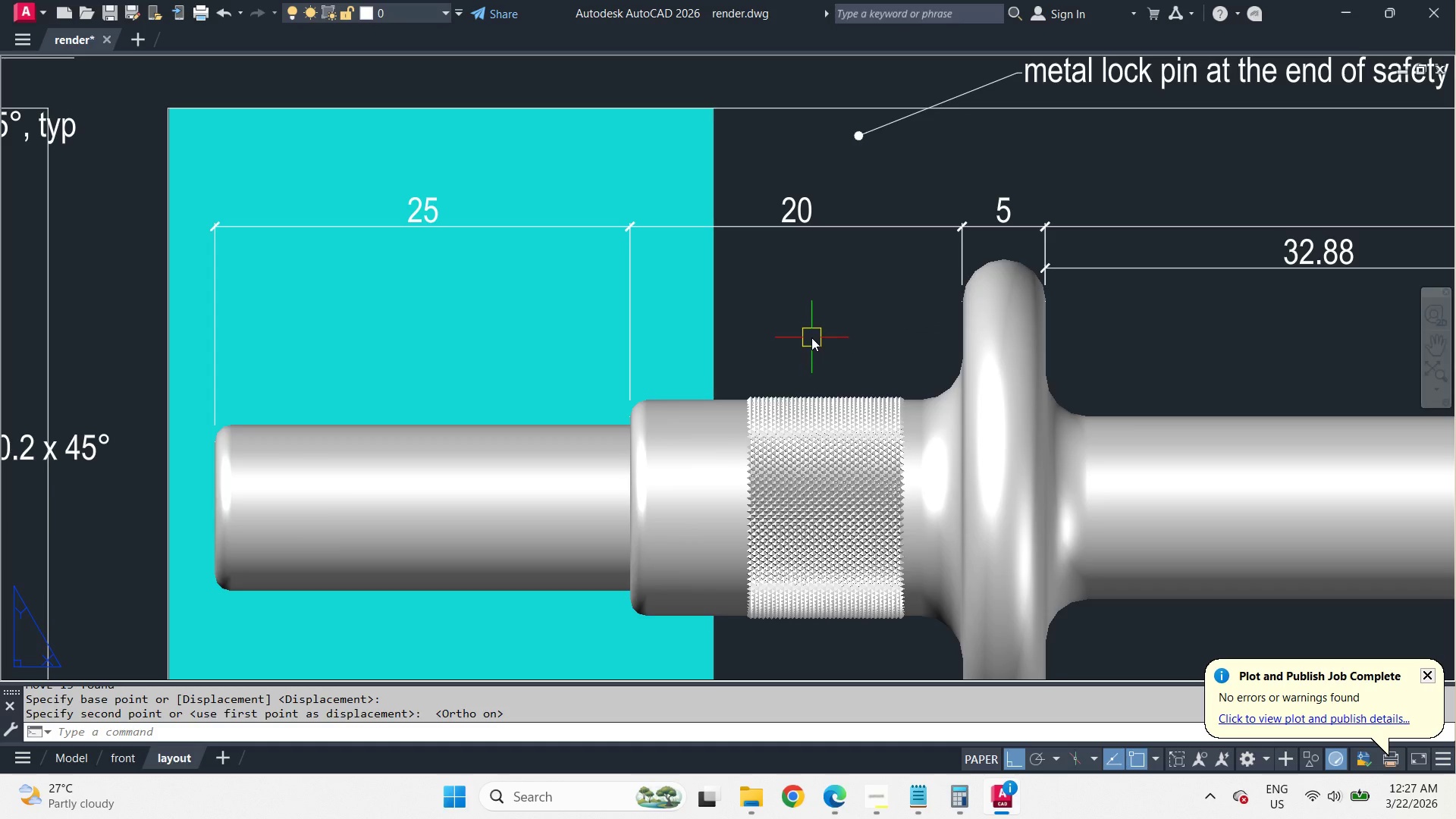 
type(dba)
 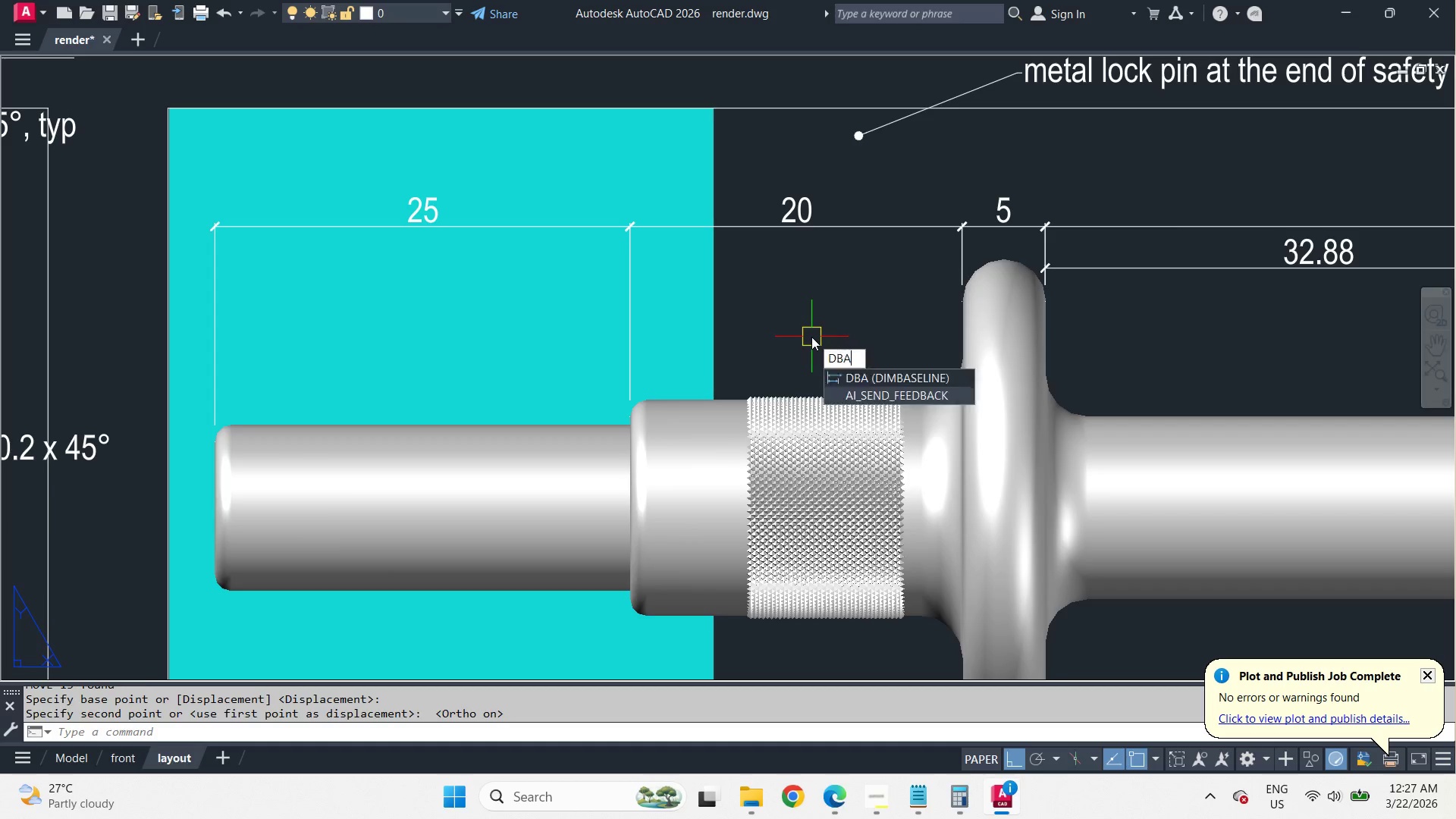 
key(Space)
 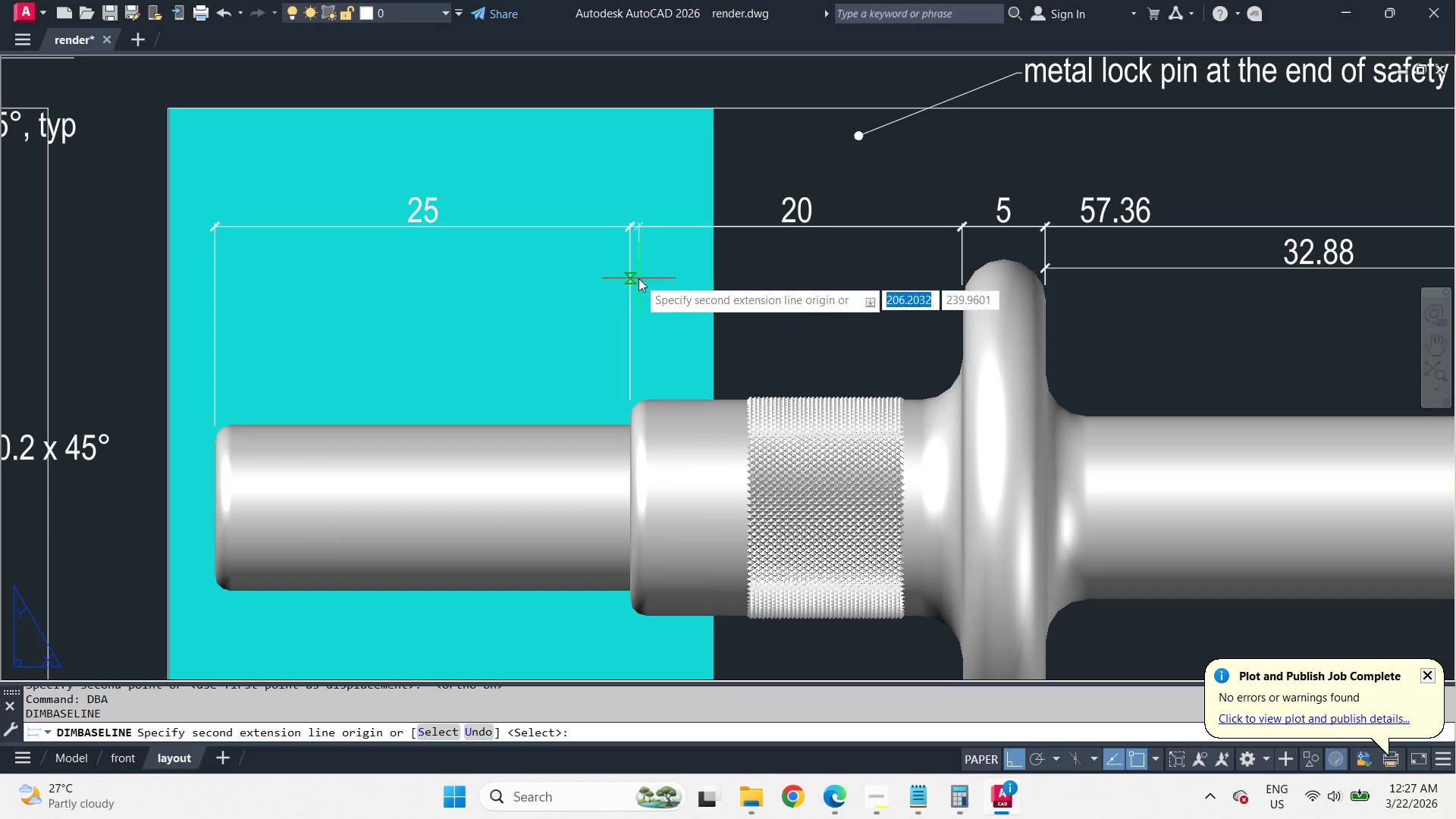 
key(Space)
 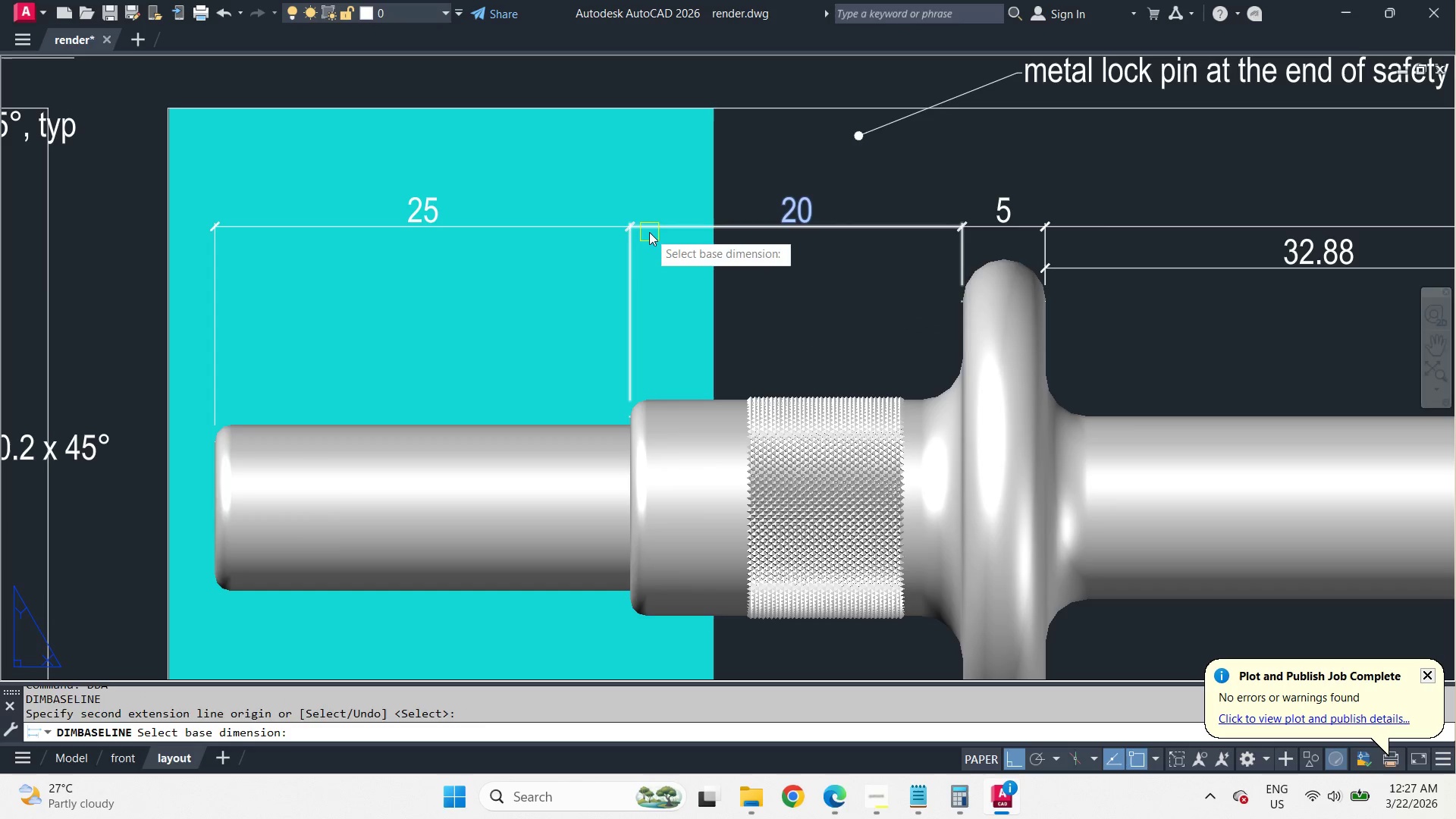 
left_click_drag(start_coordinate=[649, 232], to_coordinate=[659, 234])
 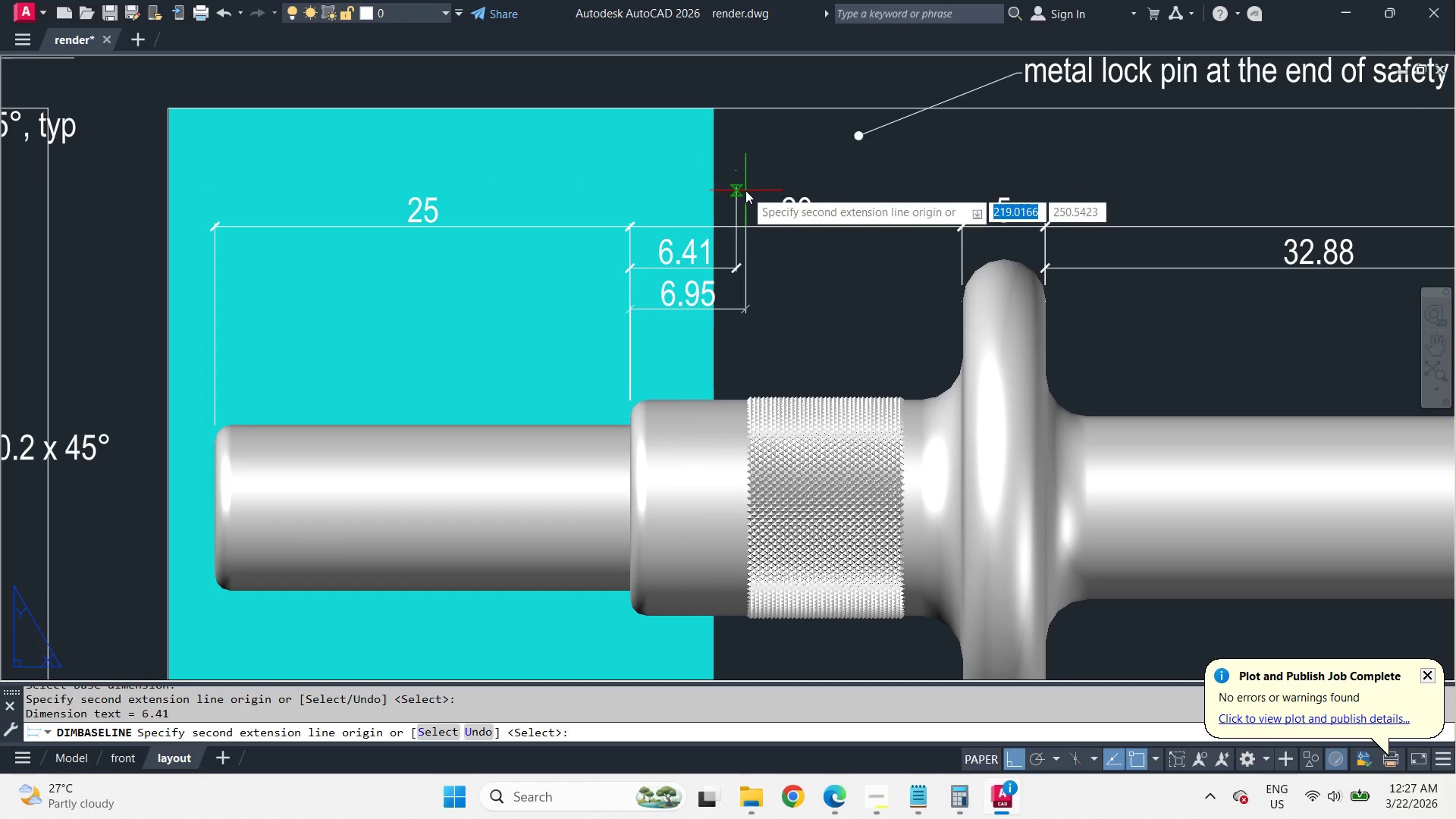 
key(Escape)
 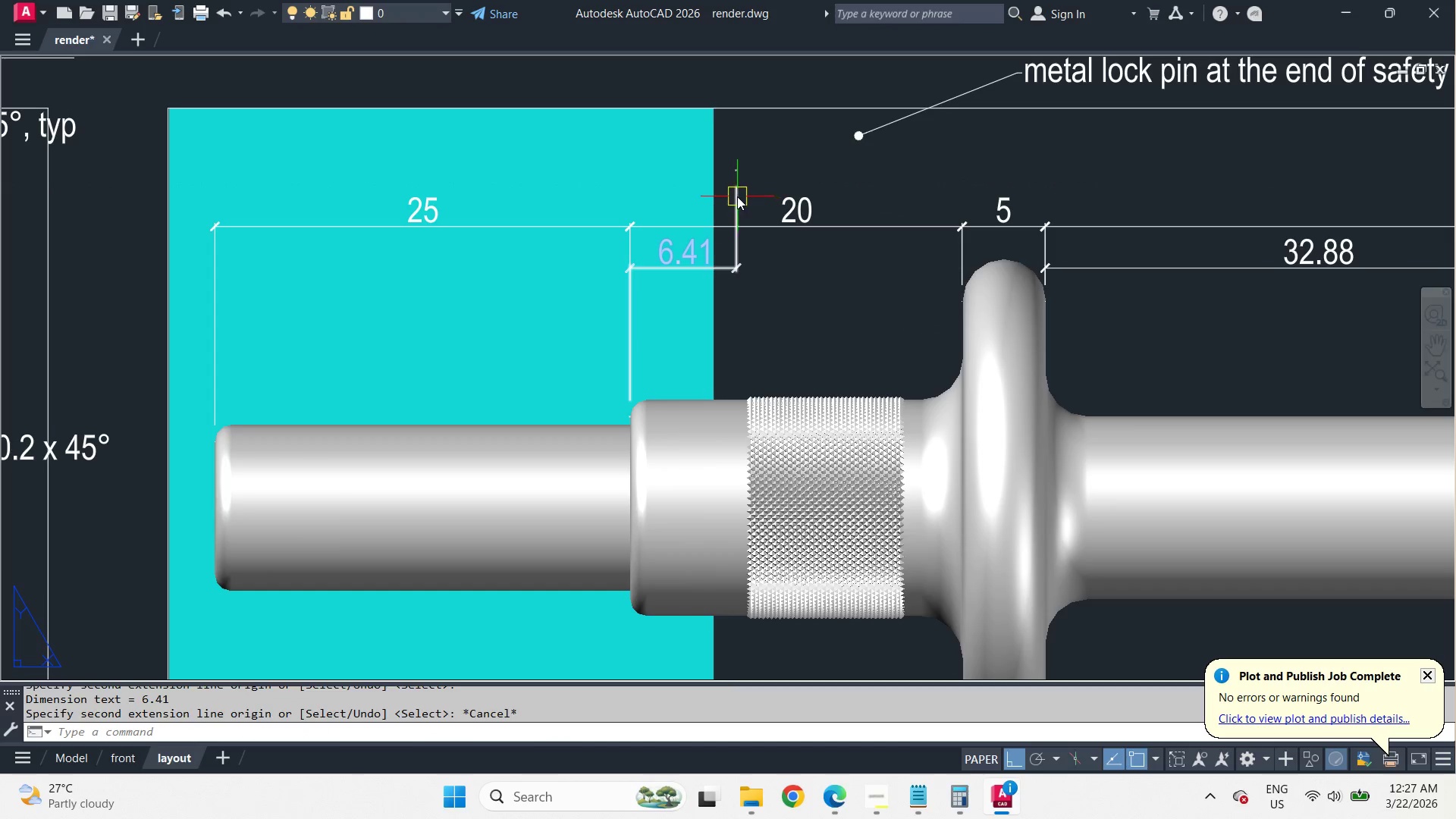 
key(Escape)
 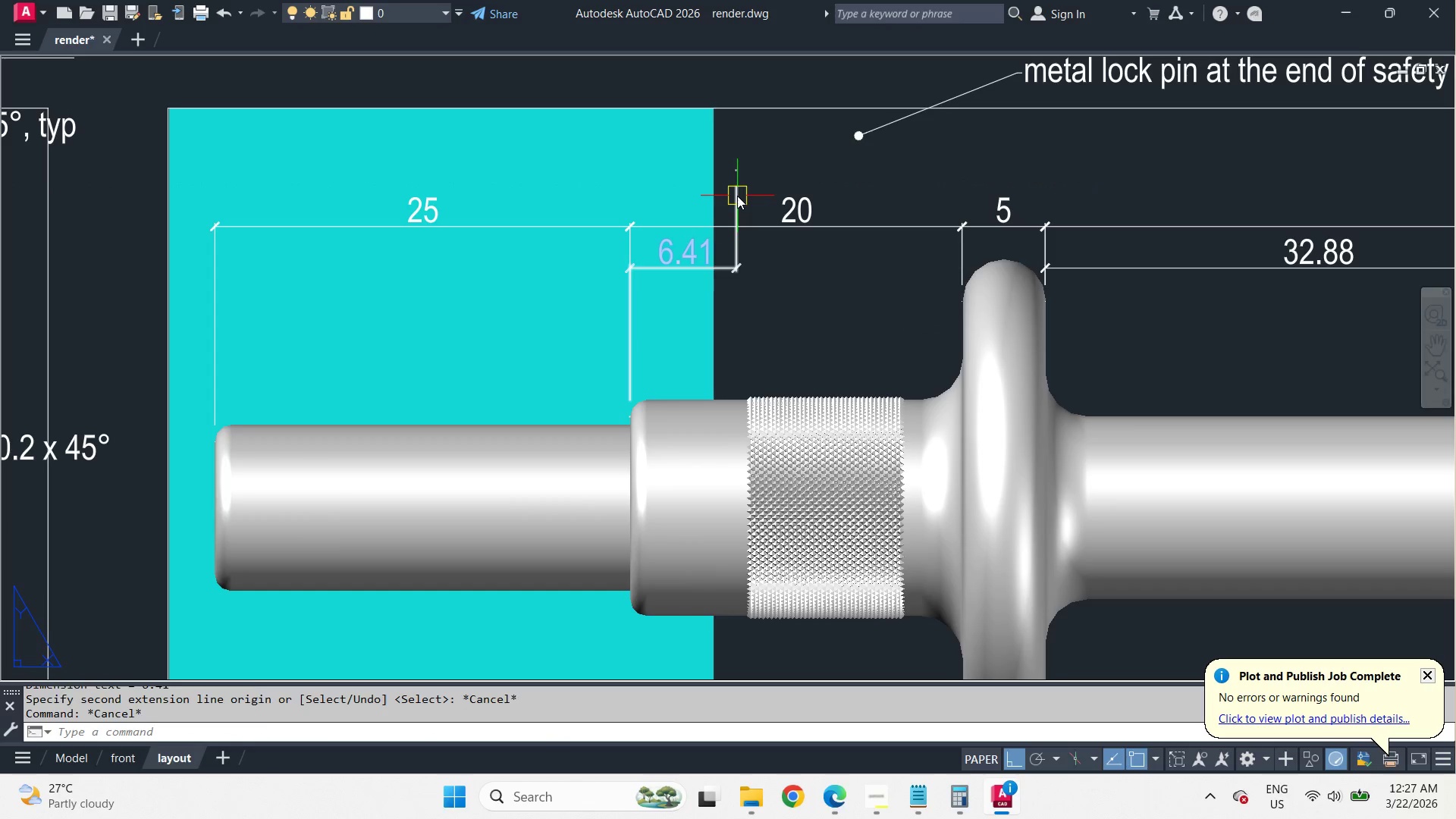 
left_click([737, 196])
 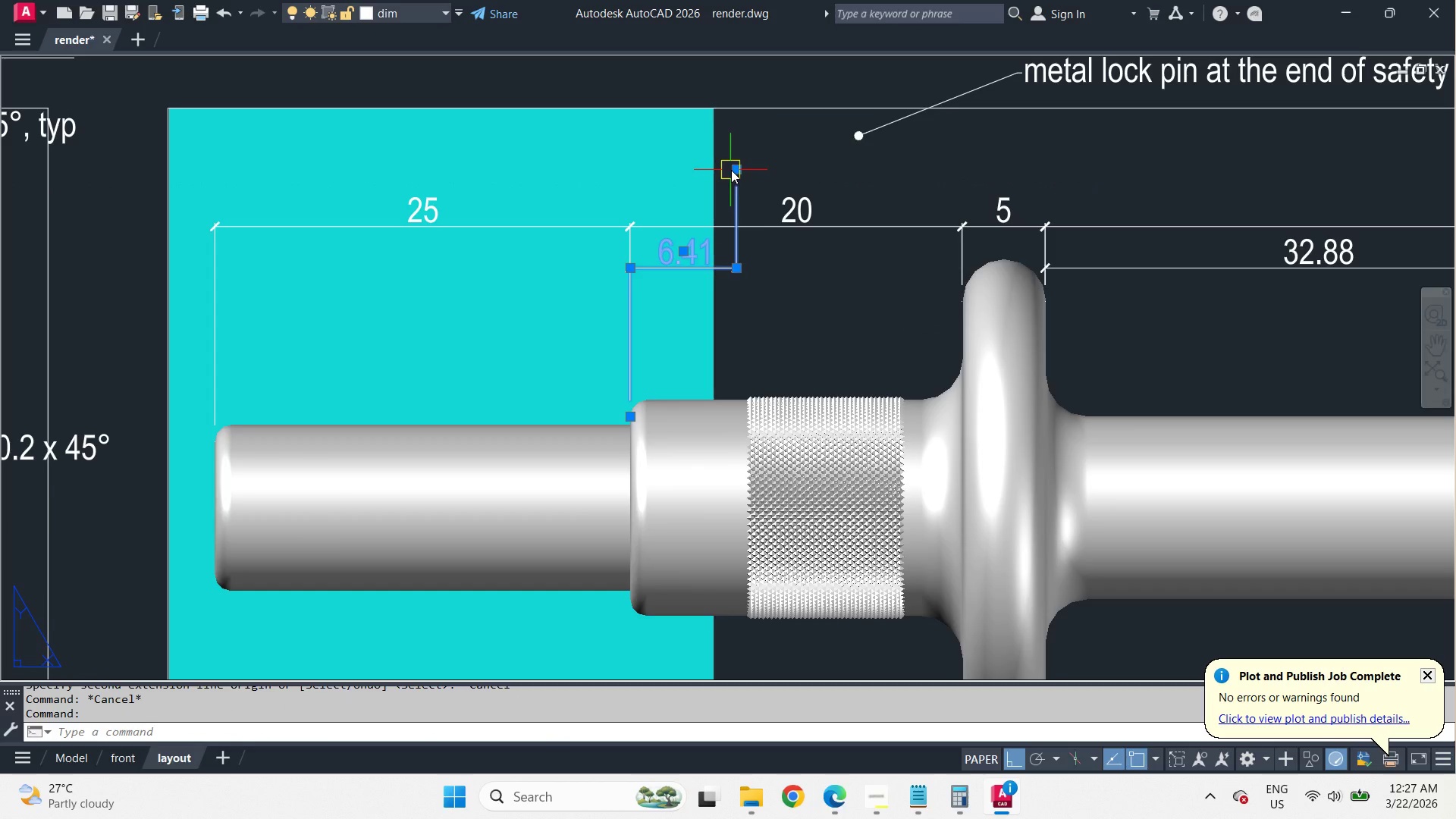 
left_click([733, 170])
 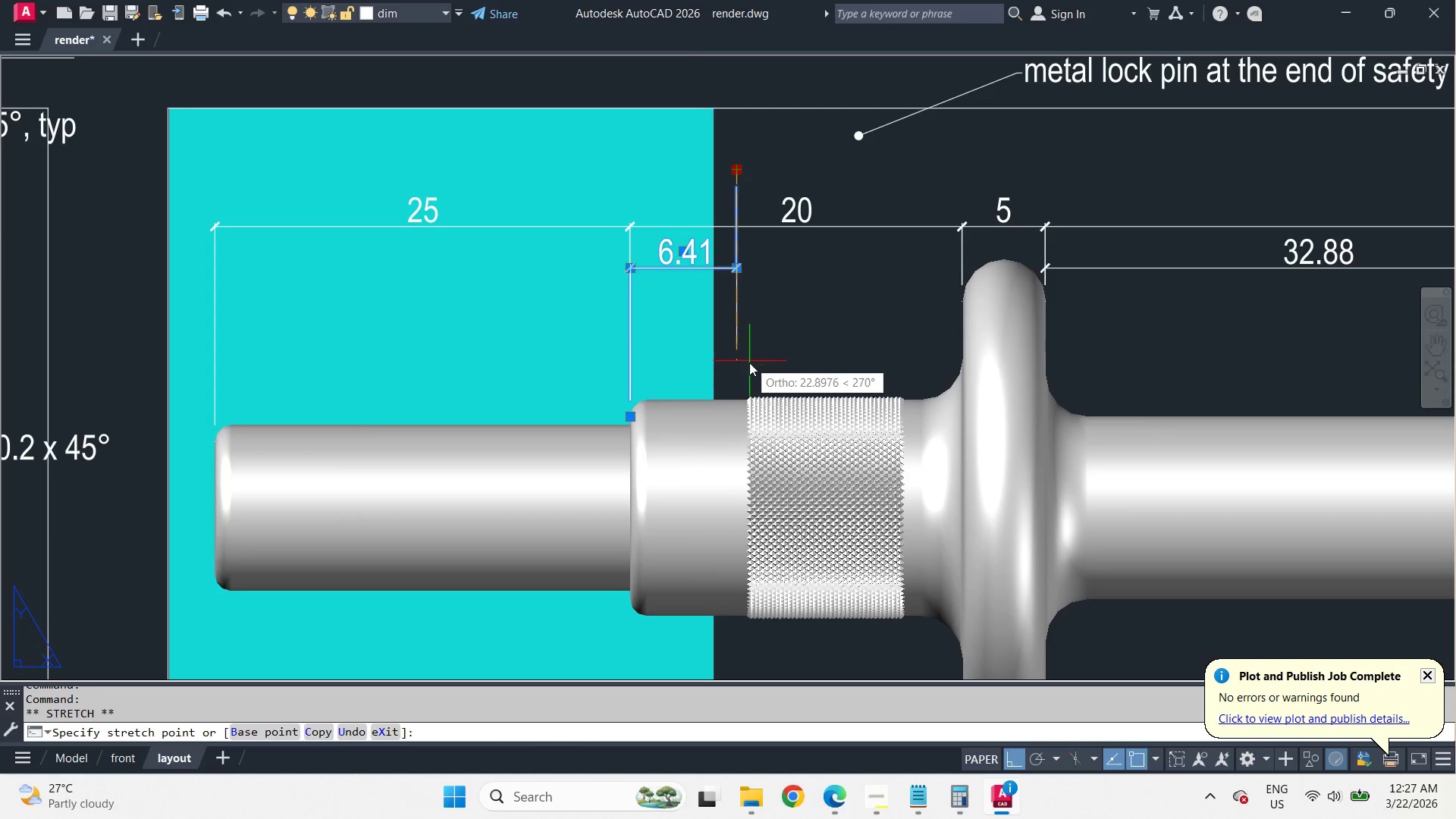 
scroll: coordinate [748, 400], scroll_direction: up, amount: 4.0
 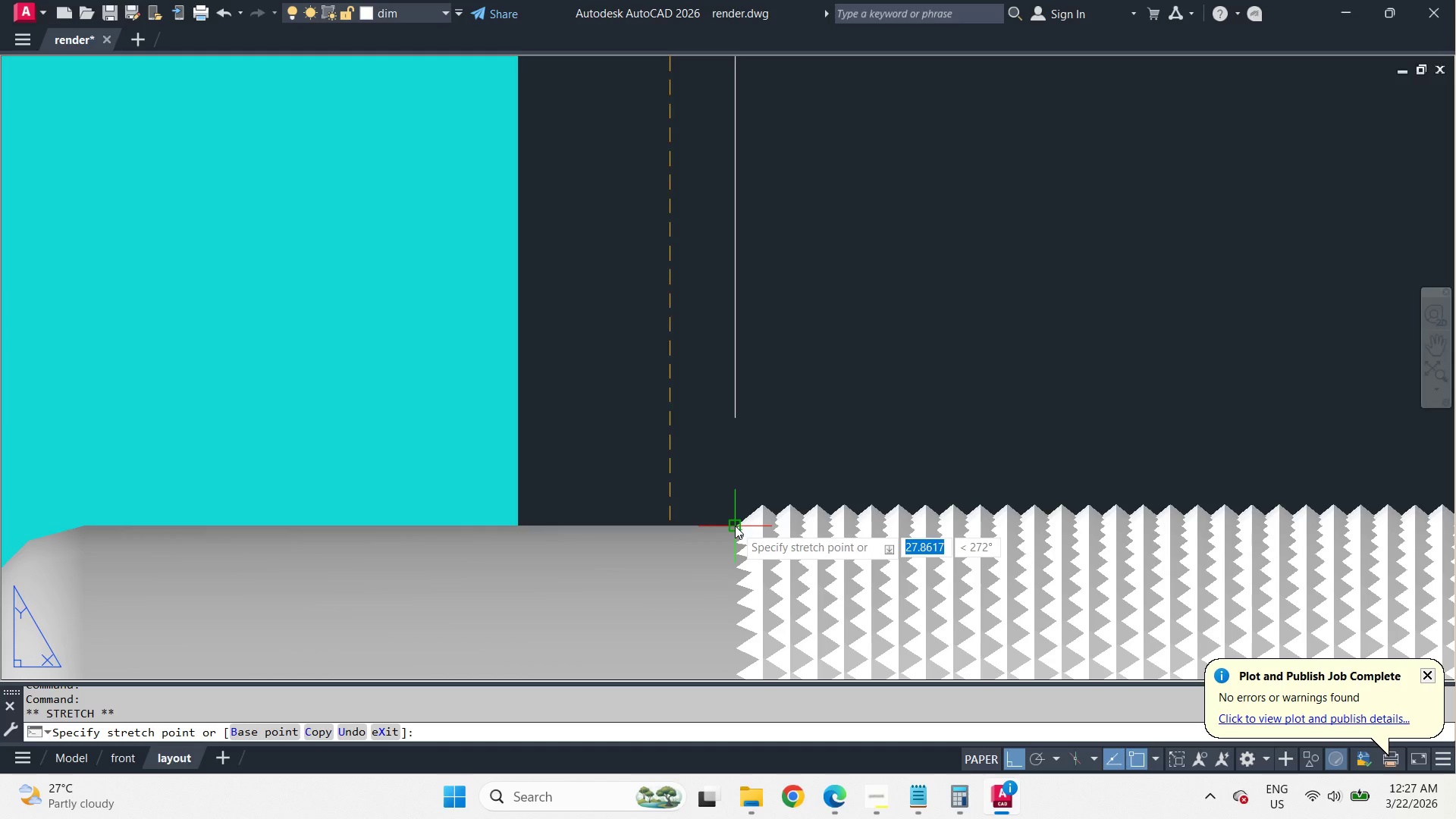 
left_click([735, 526])
 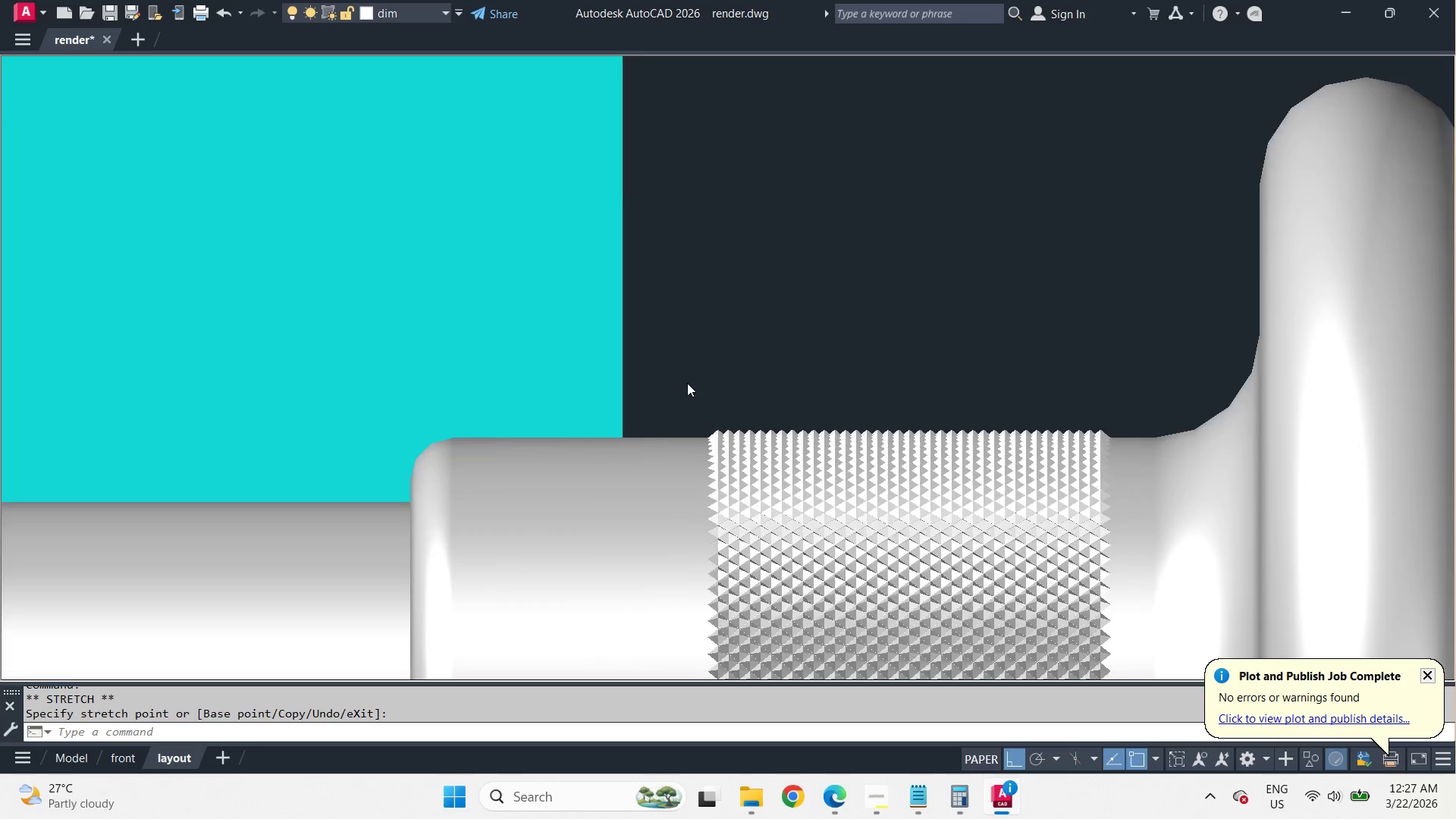 
scroll: coordinate [687, 383], scroll_direction: down, amount: 3.0
 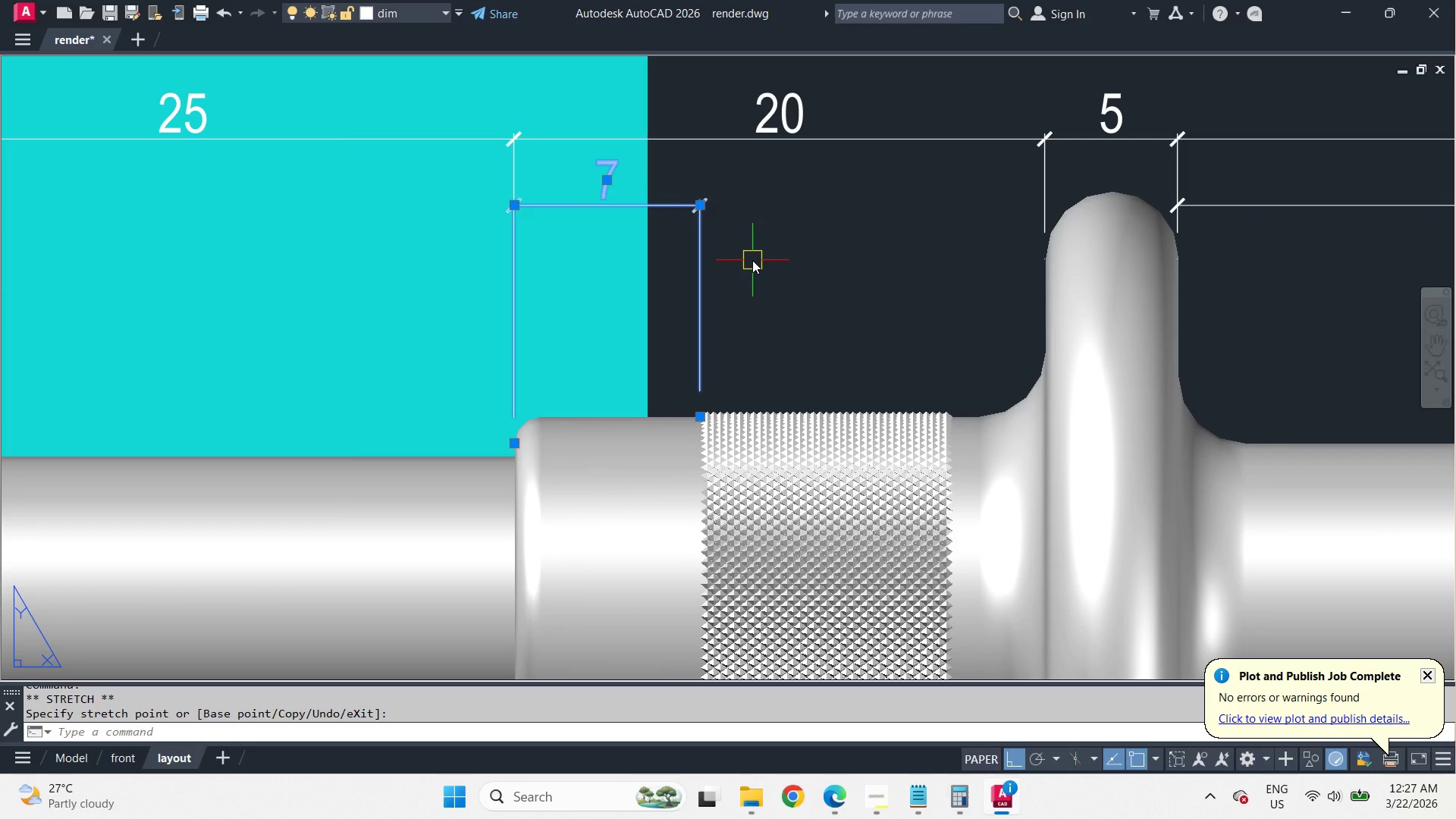 
key(Escape)
type(dco)
 